 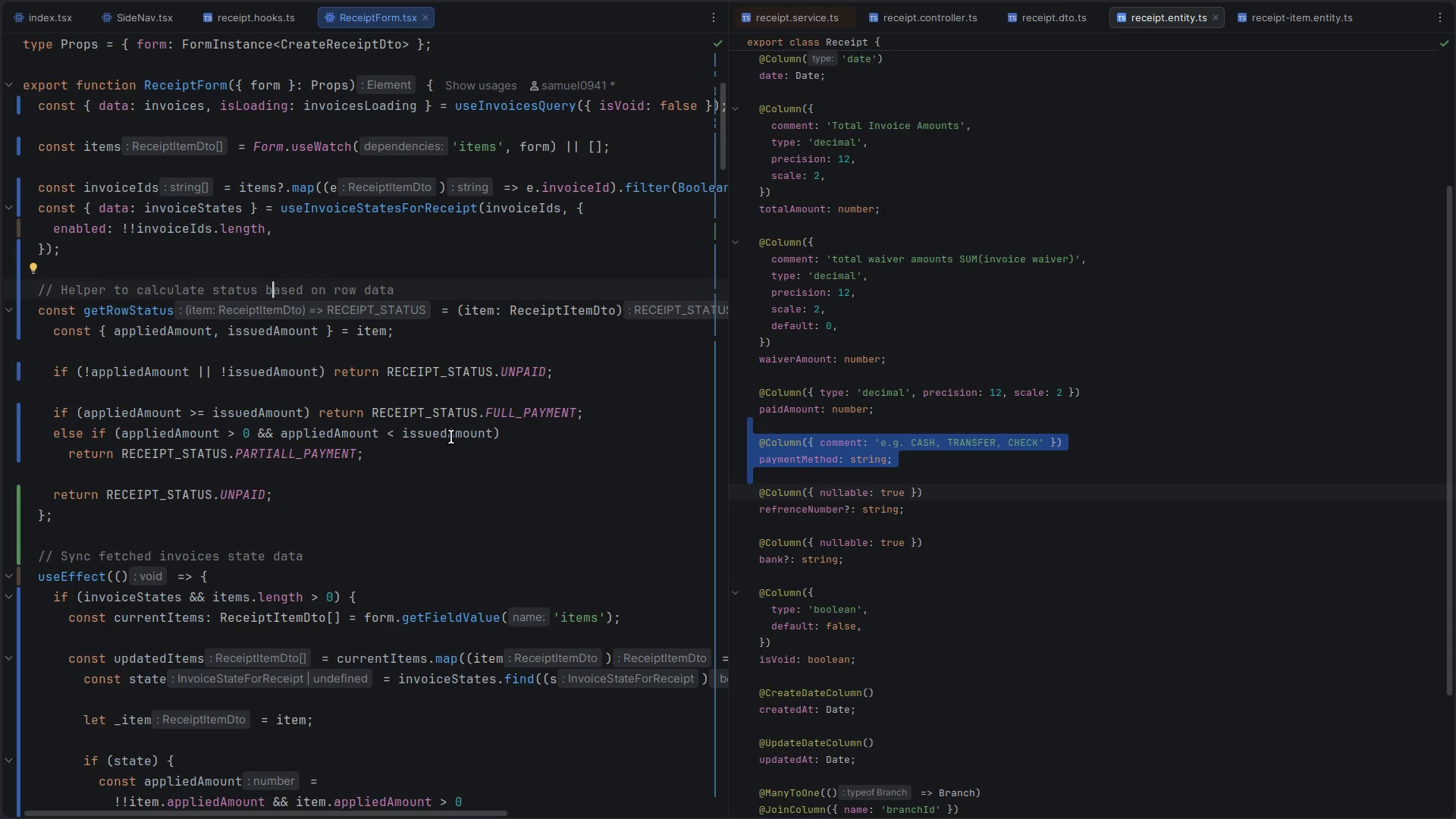 
key(Alt+Control+T)
 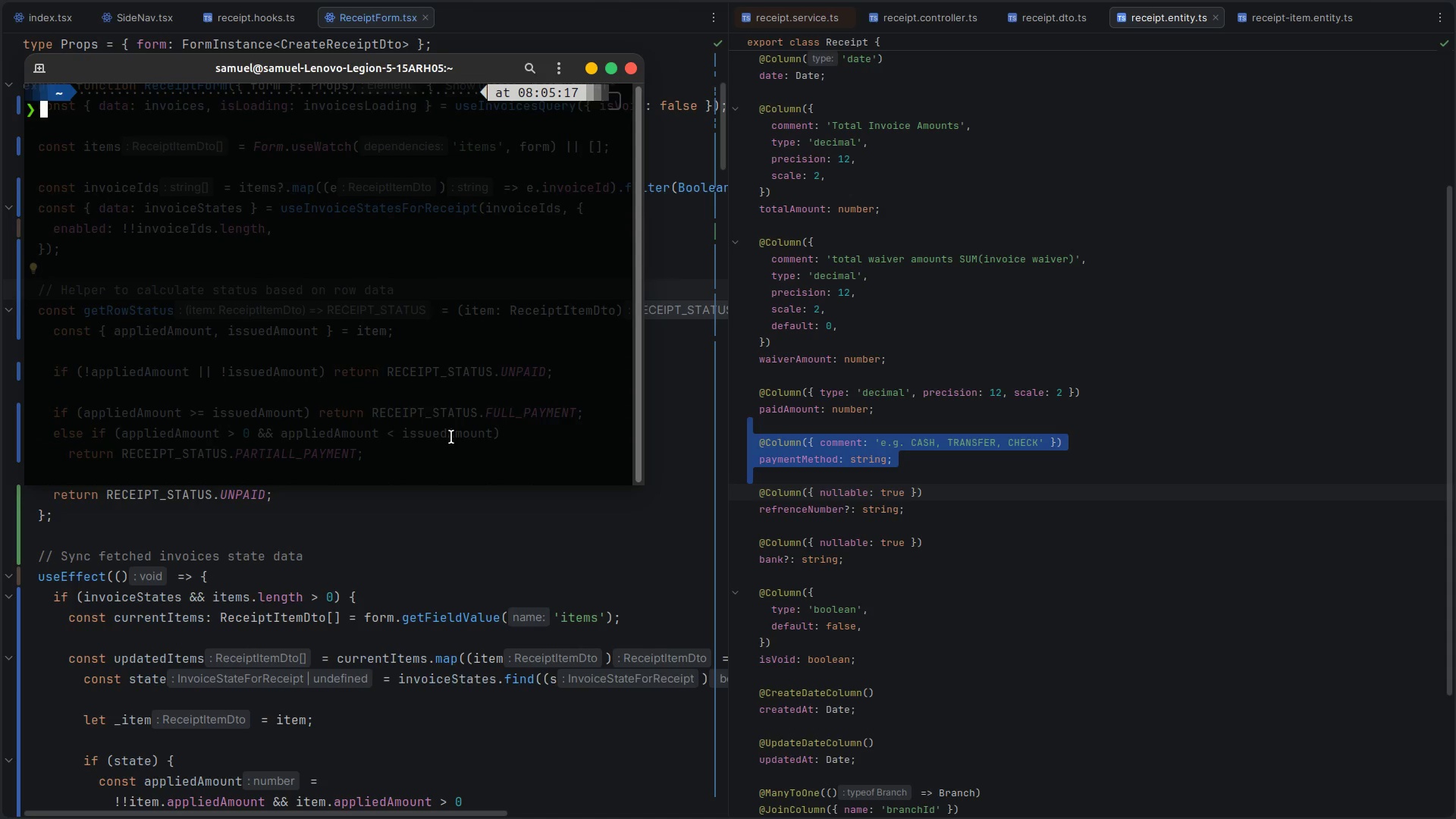 
type(conen)
key(Backspace)
key(Backspace)
type(nect pg)
 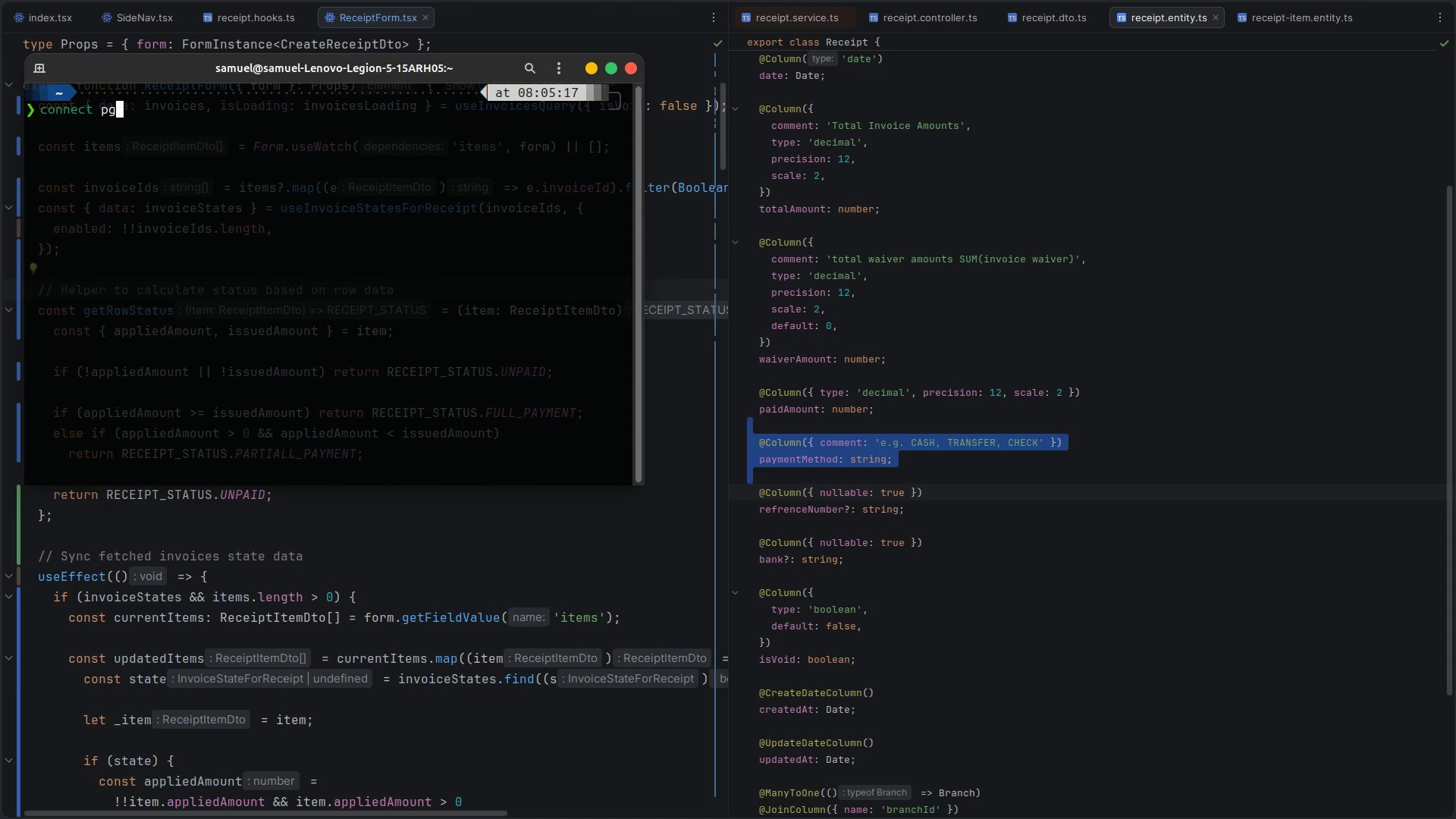 
key(Enter)
 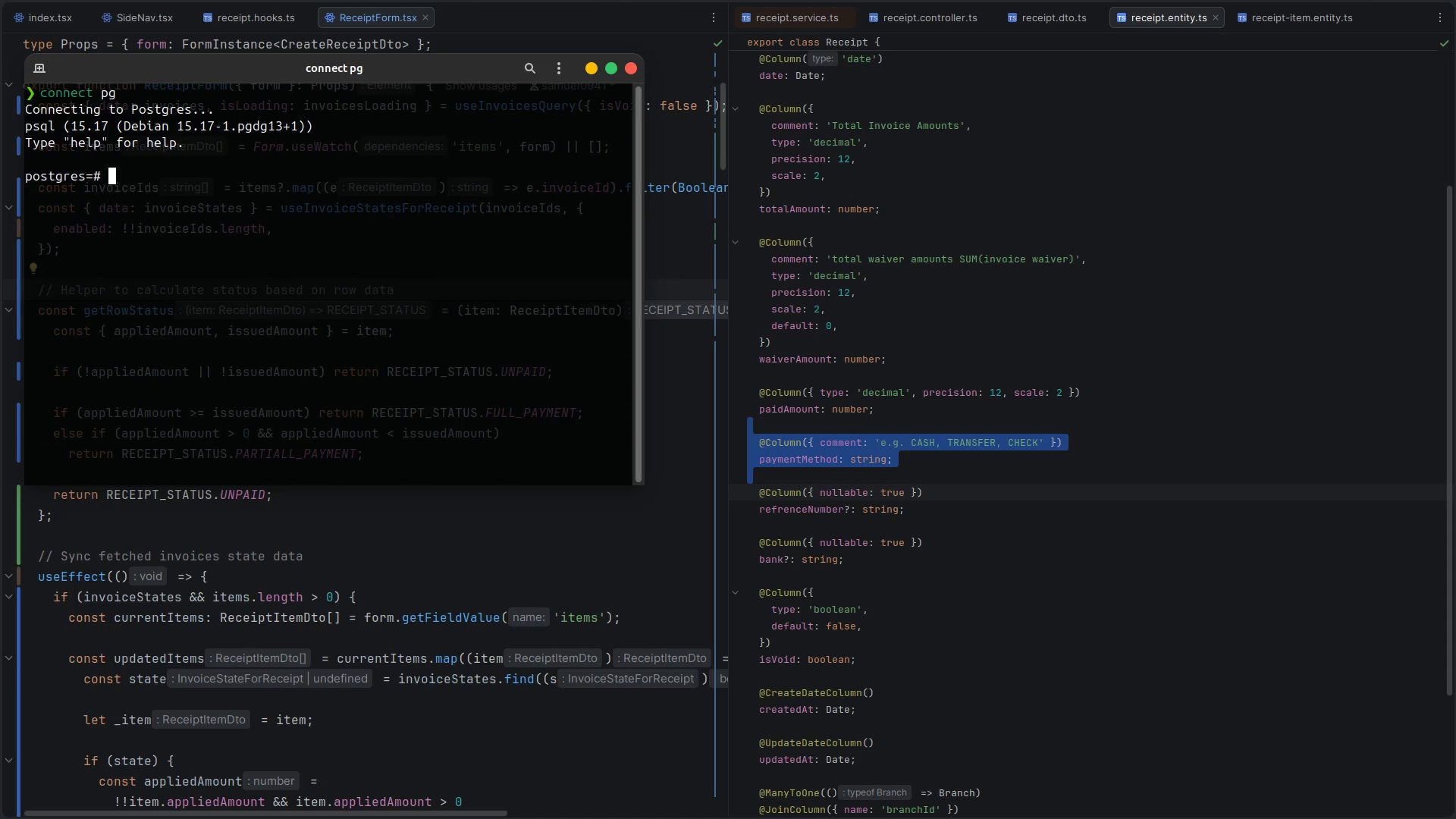 
key(Slash)
 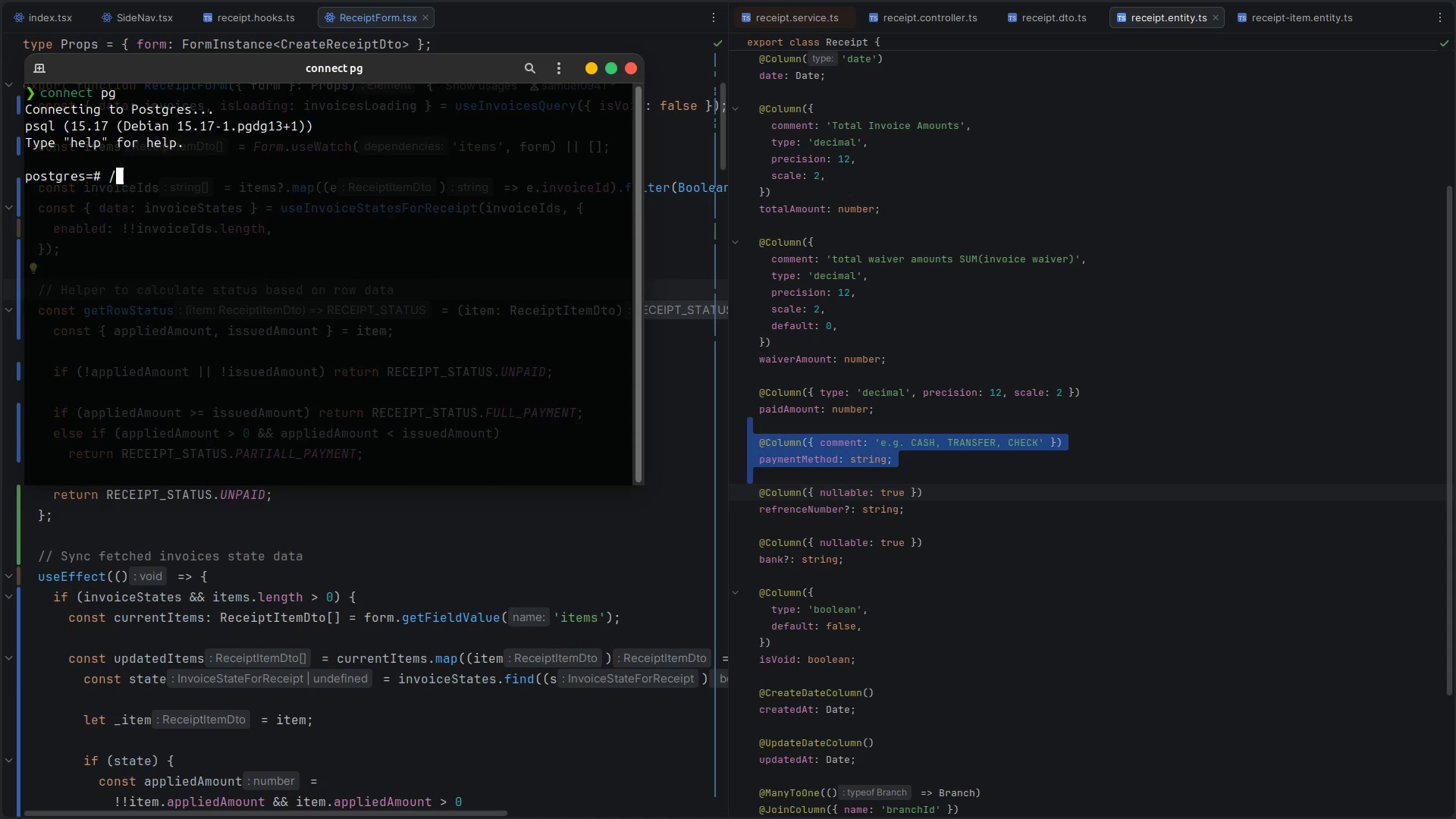 
key(L)
 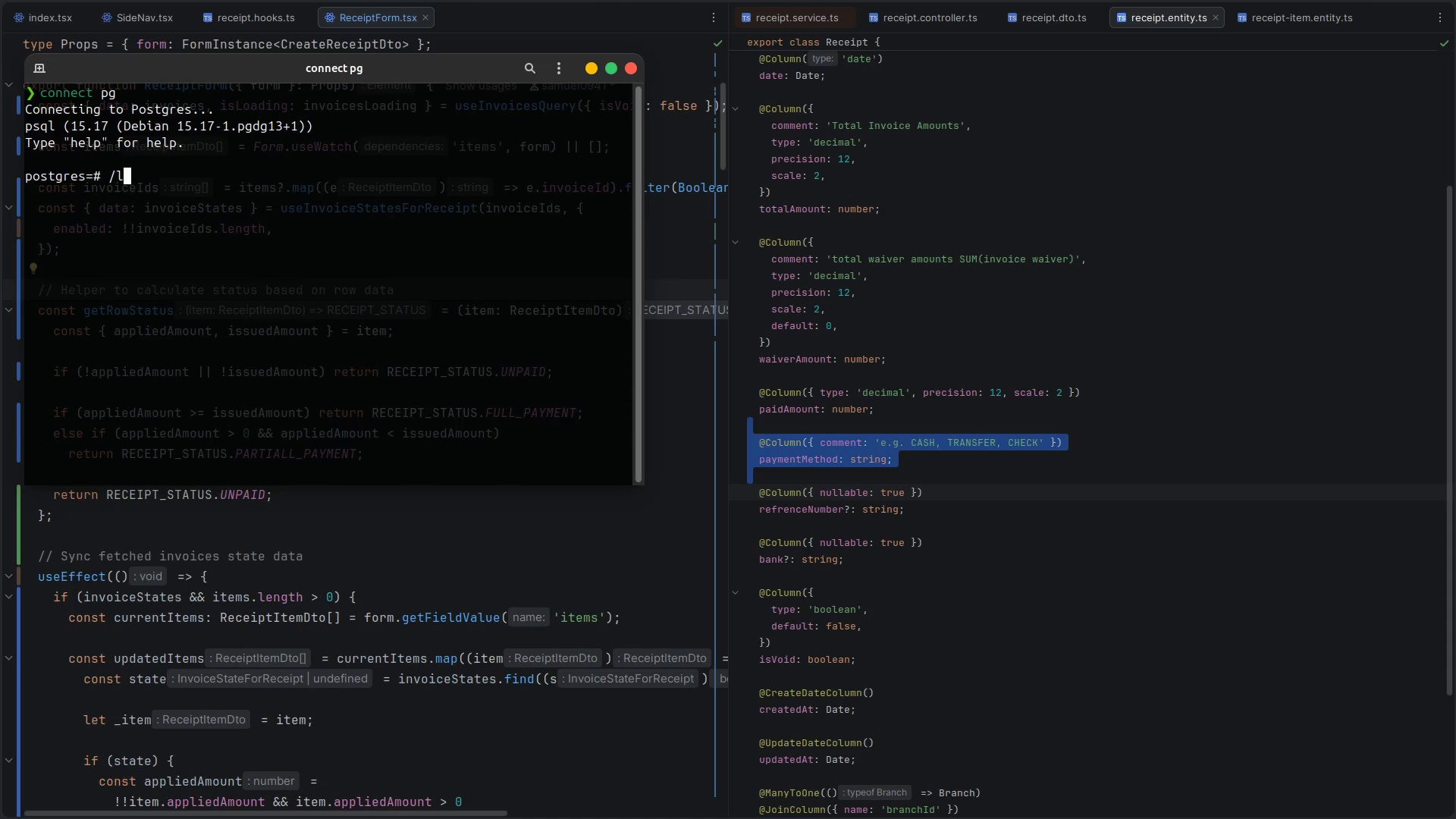 
key(Backspace)
 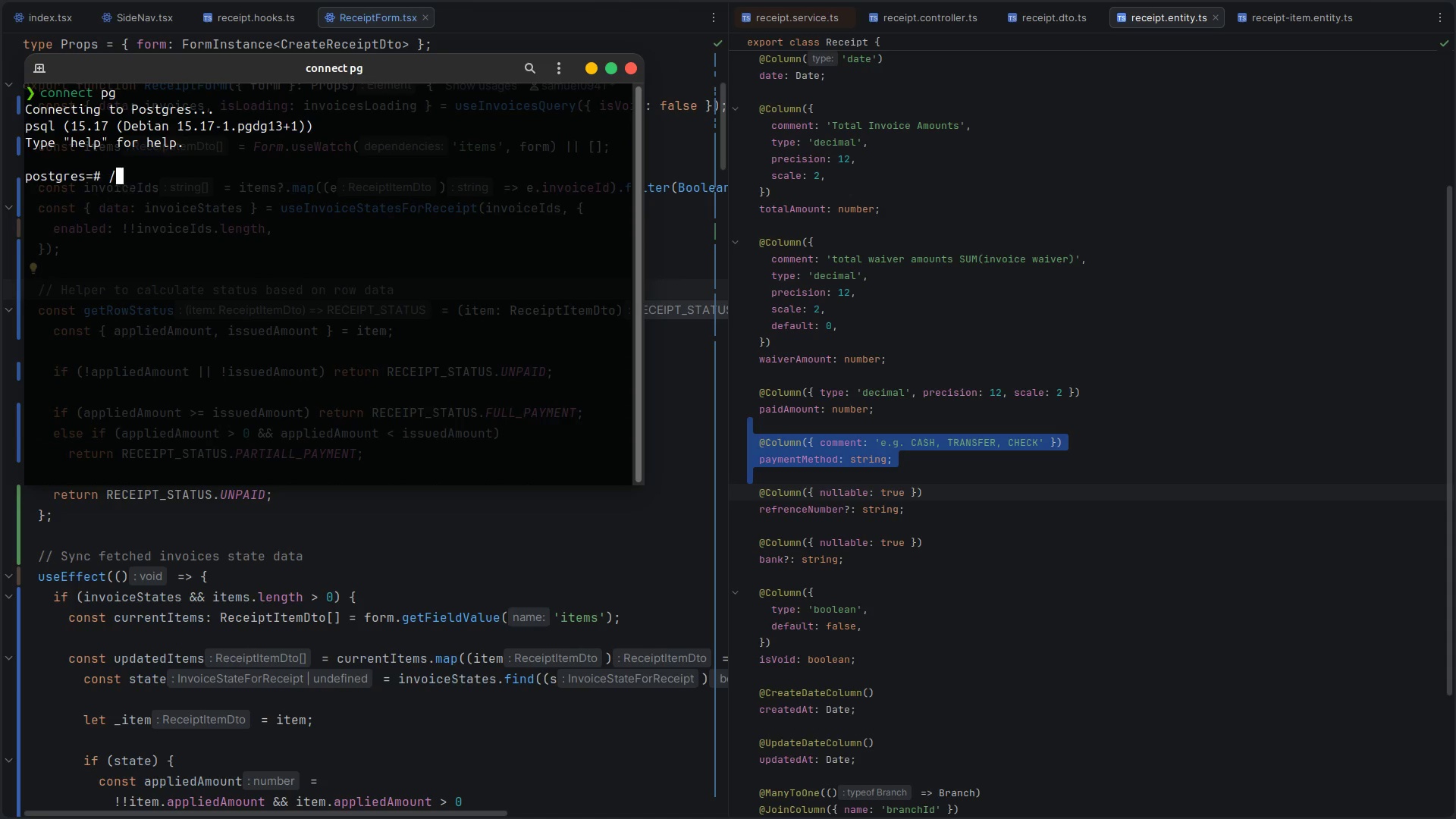 
key(Backspace)
 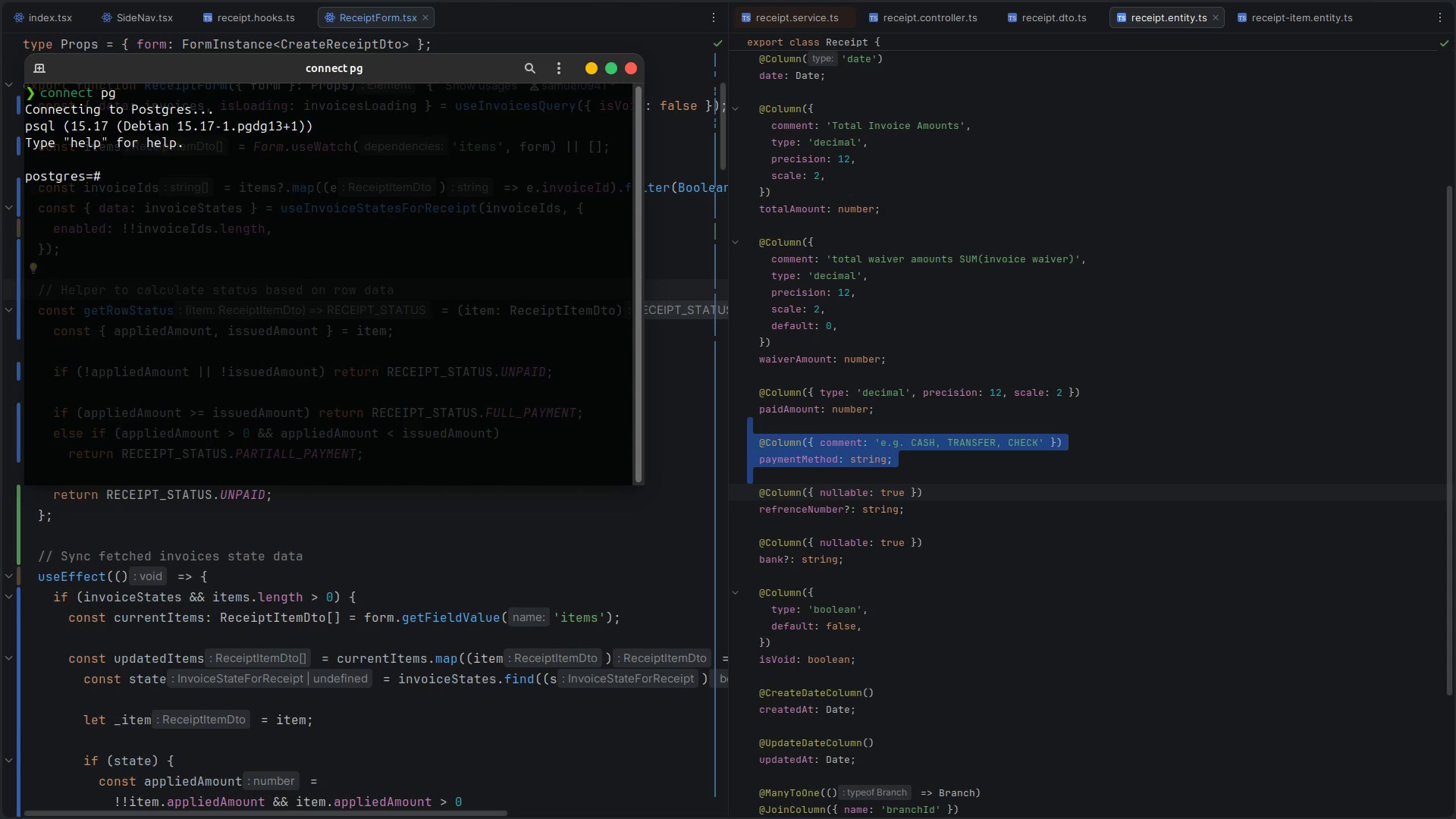 
key(Backslash)
 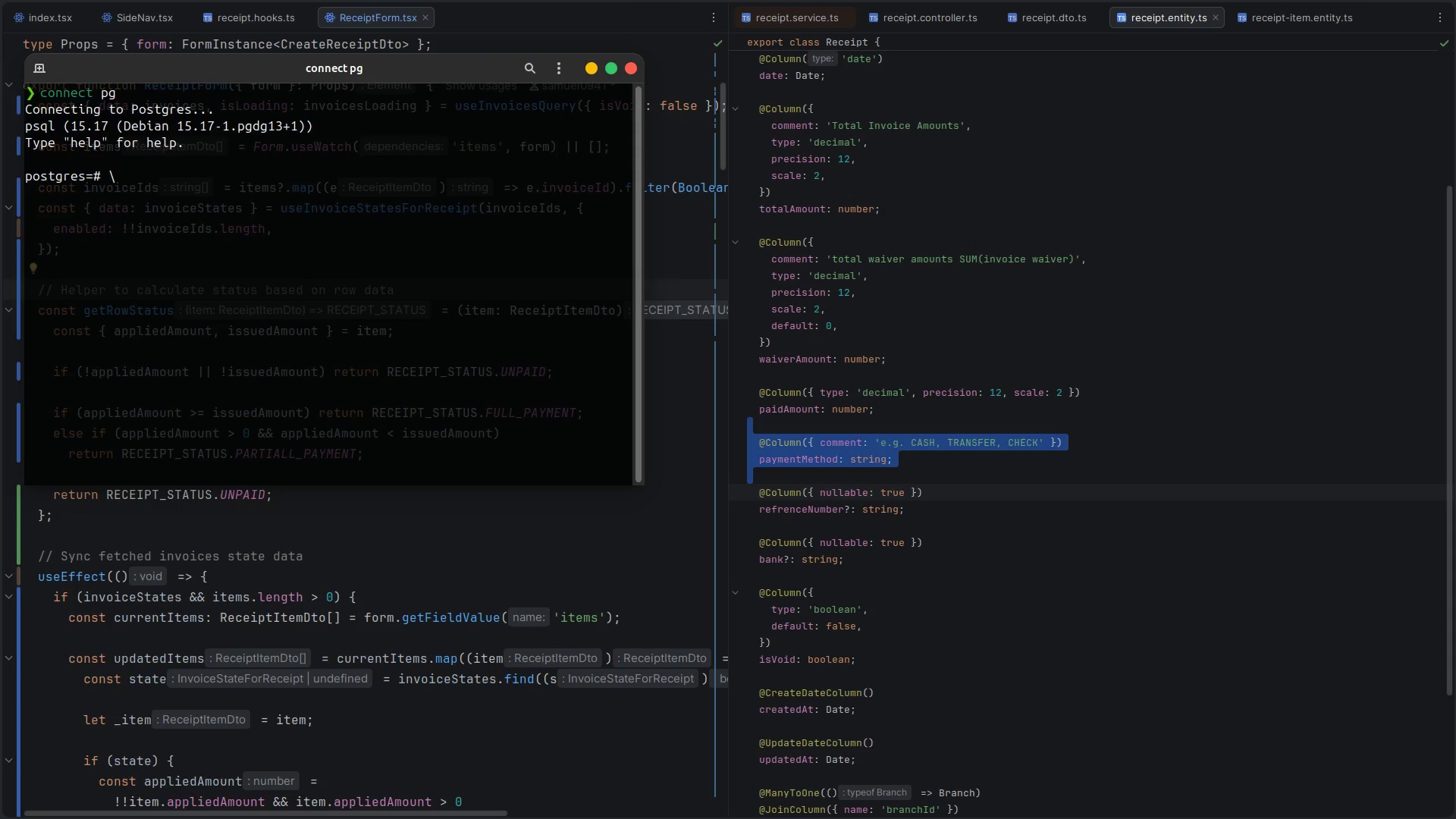 
key(L)
 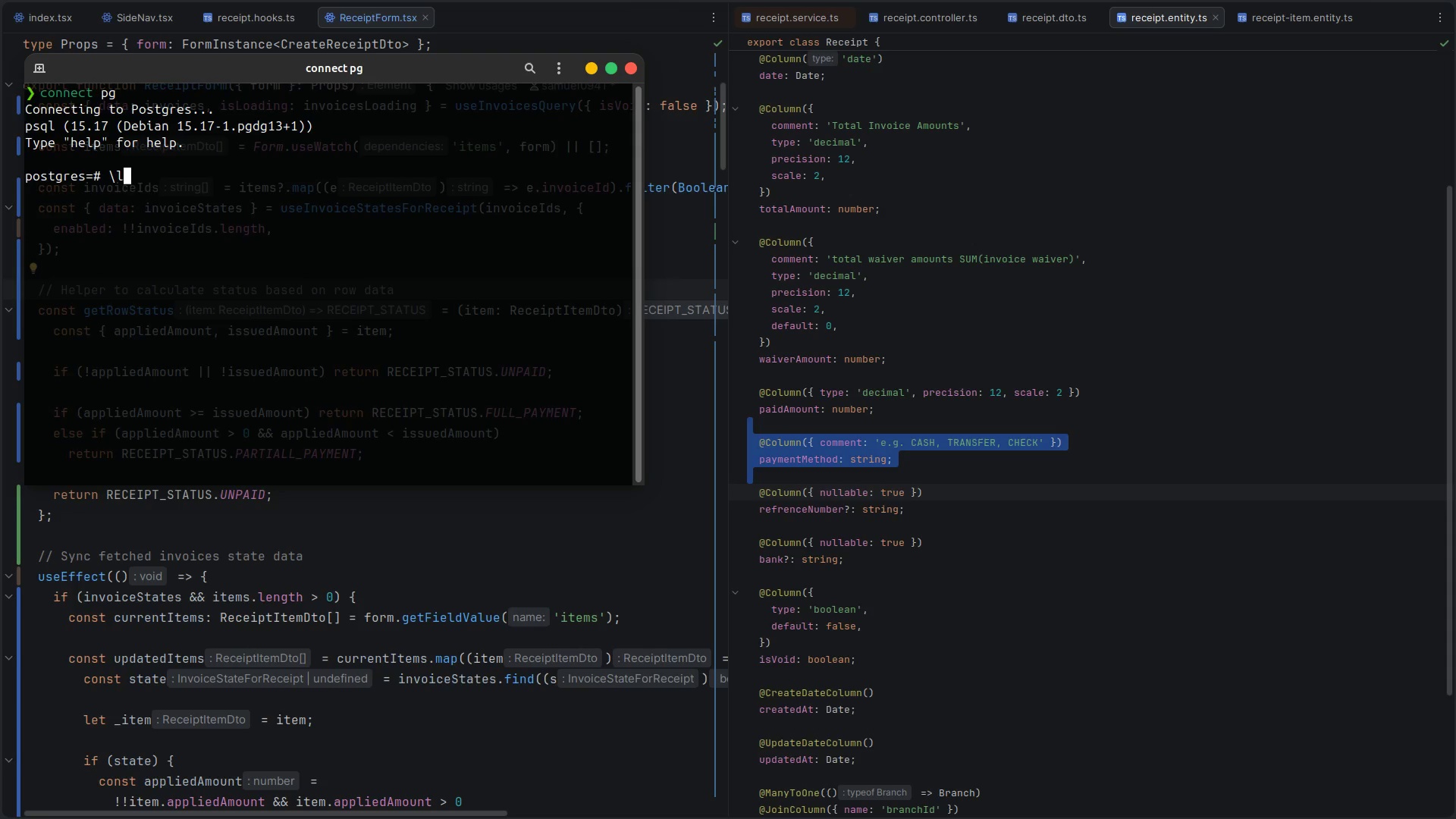 
key(Semicolon)
 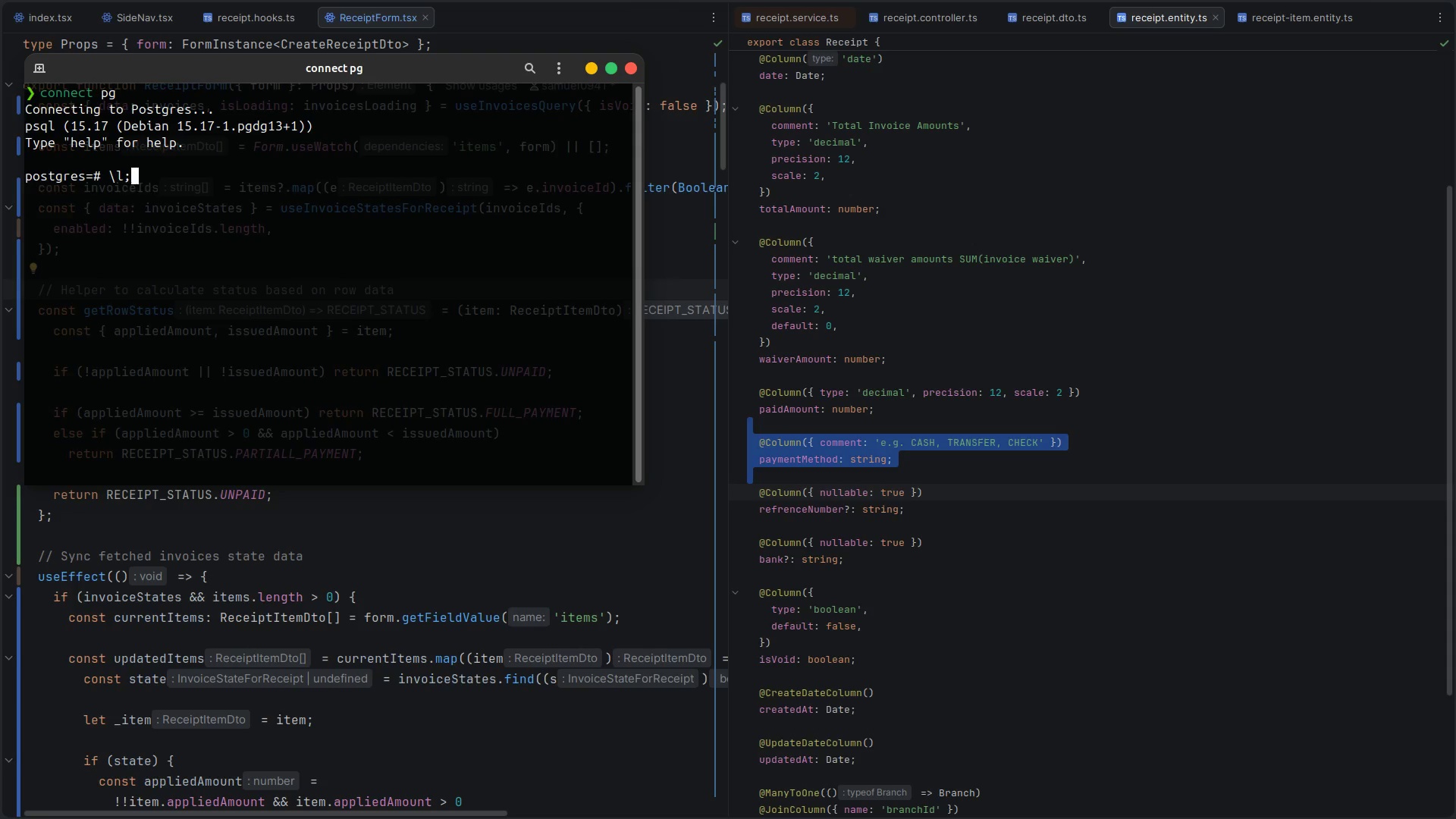 
key(Enter)
 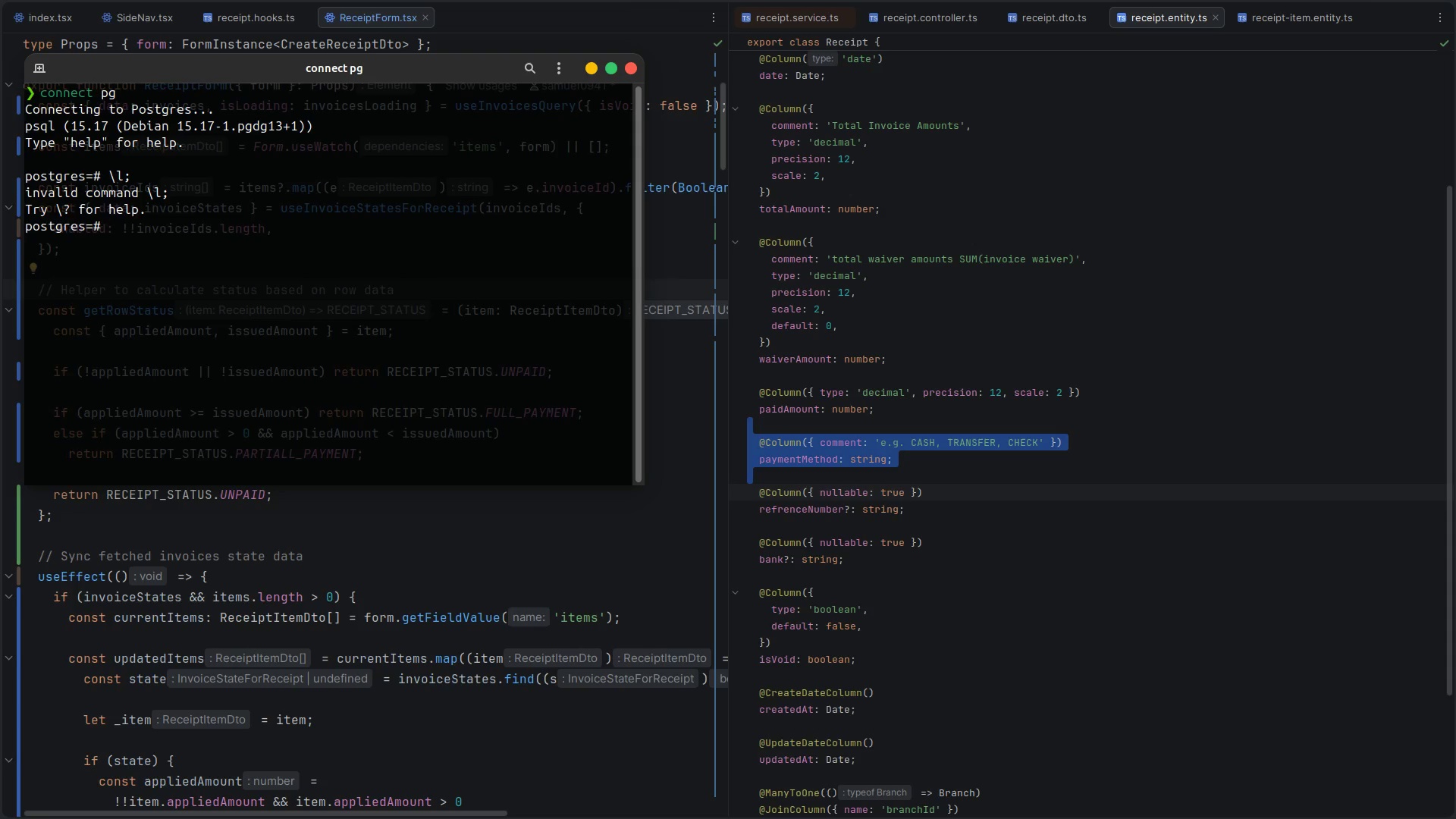 
key(Slash)
 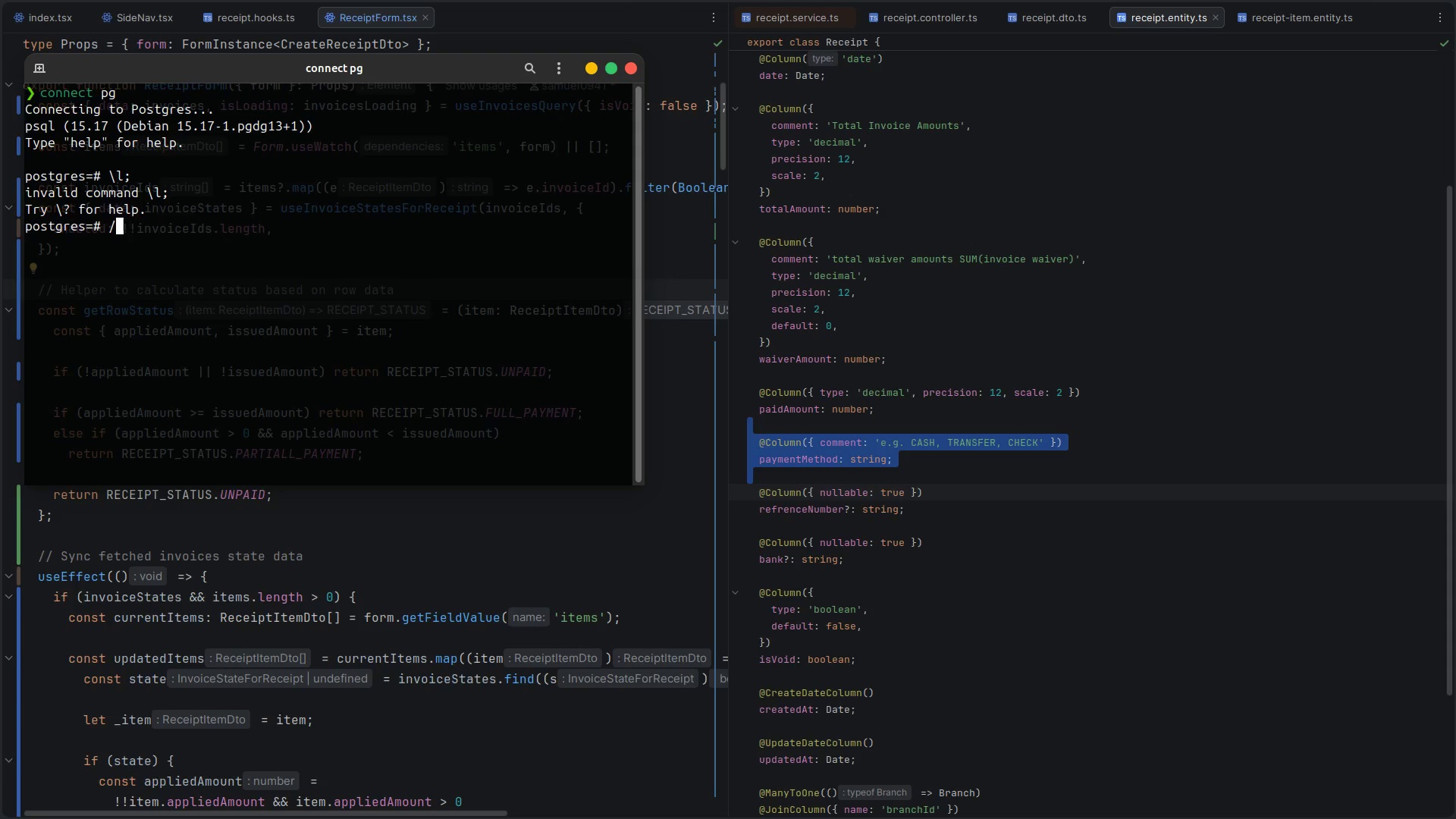 
key(L)
 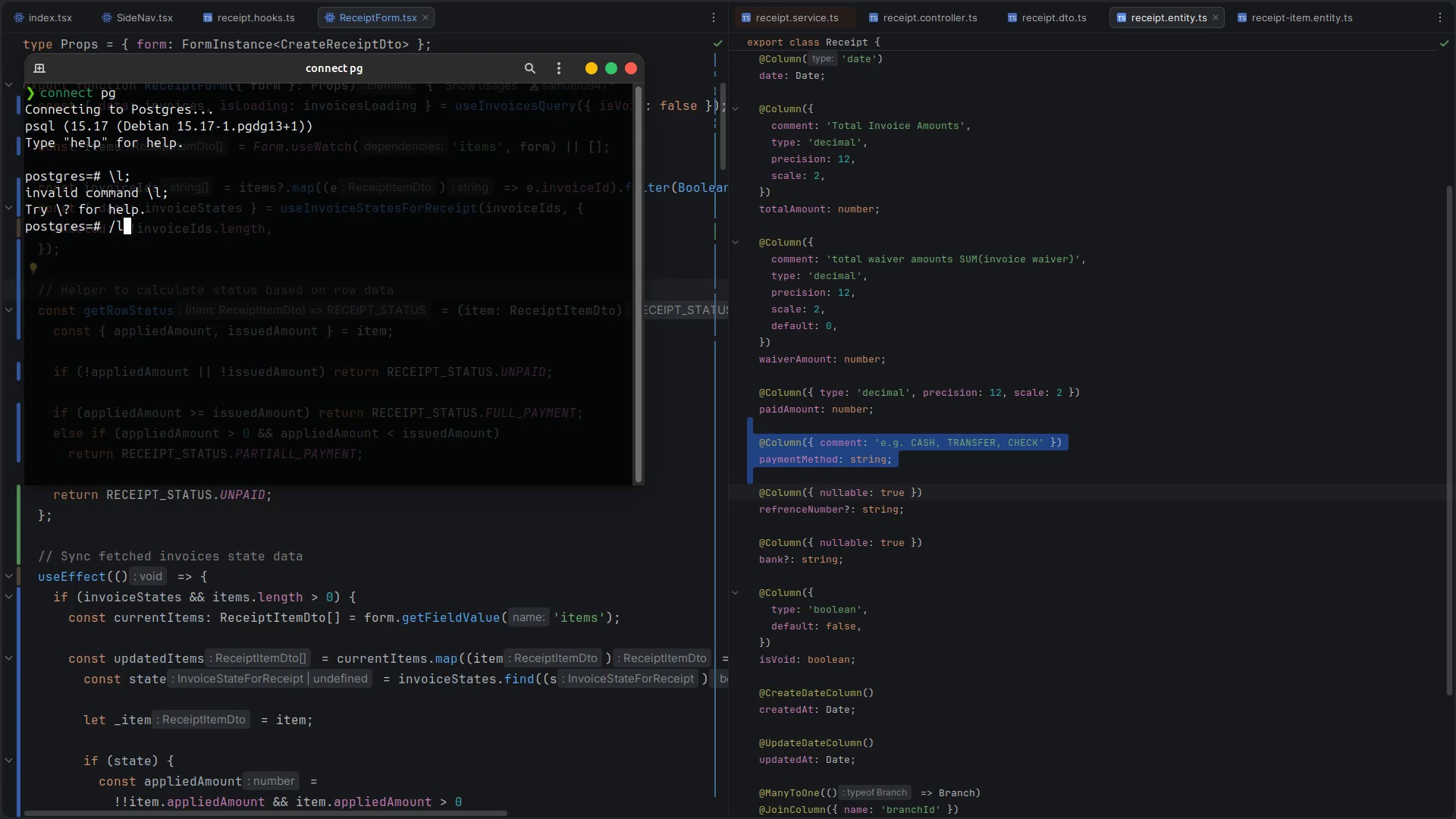 
key(Enter)
 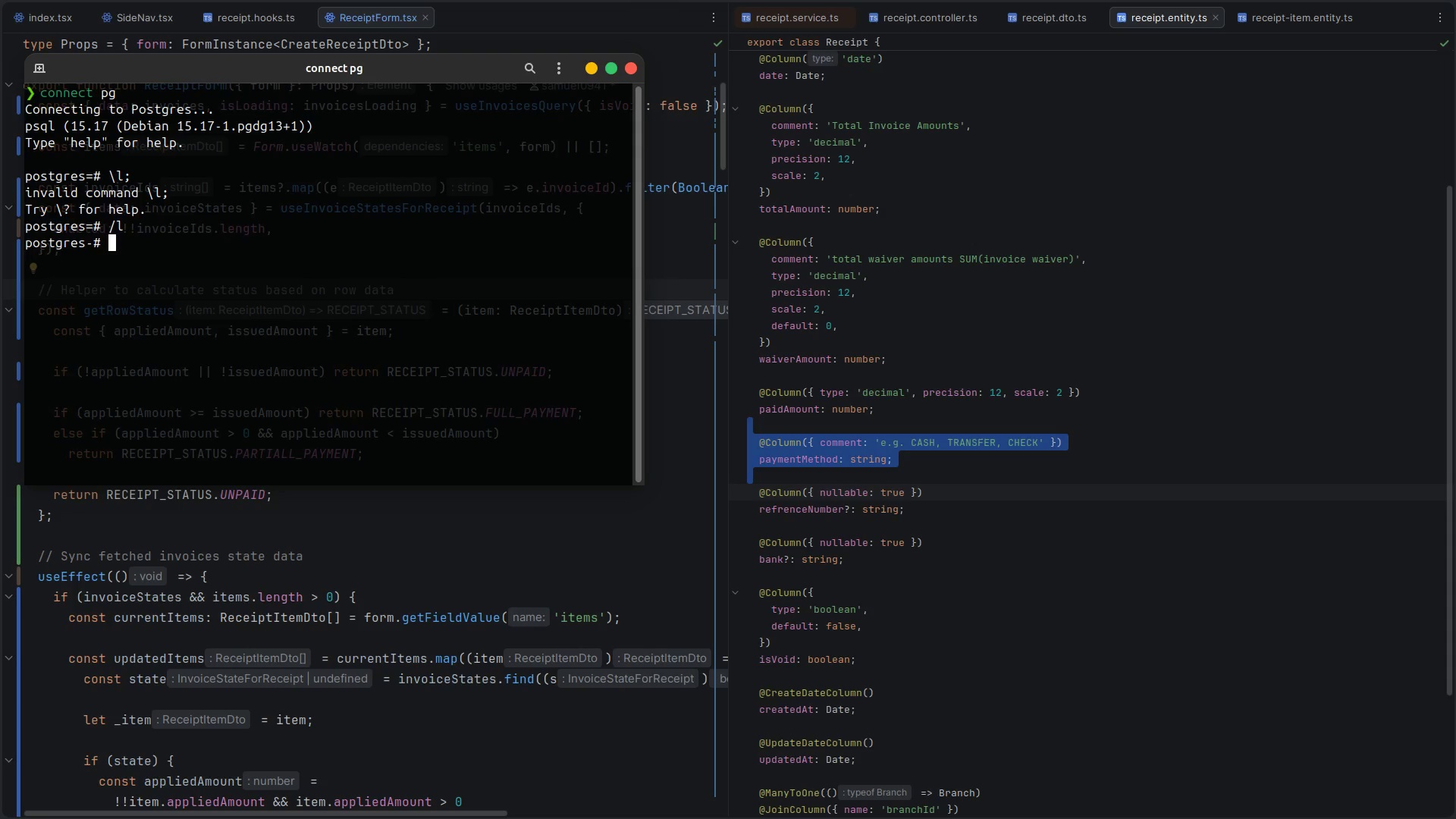 
key(Semicolon)
 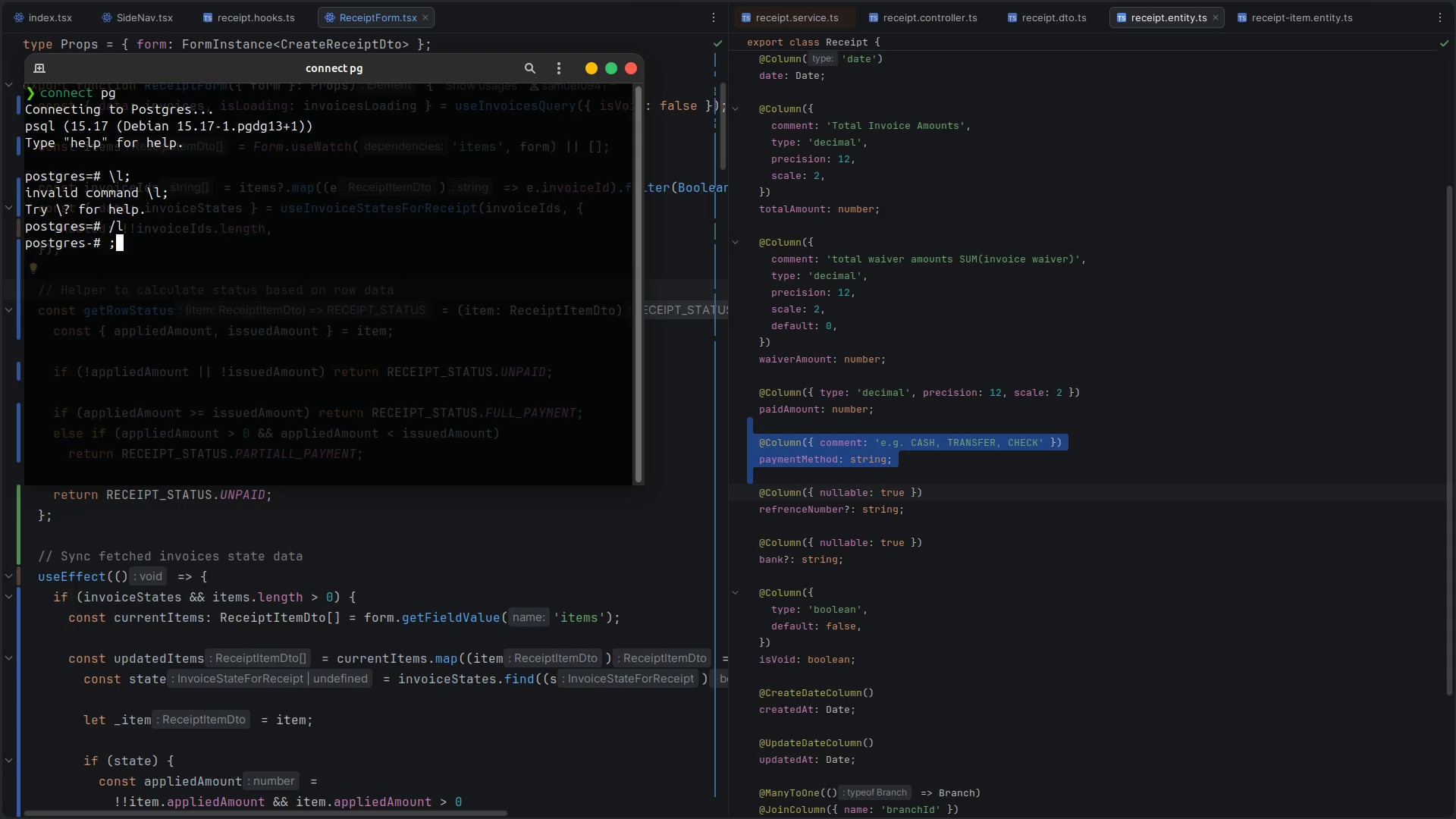 
key(Enter)
 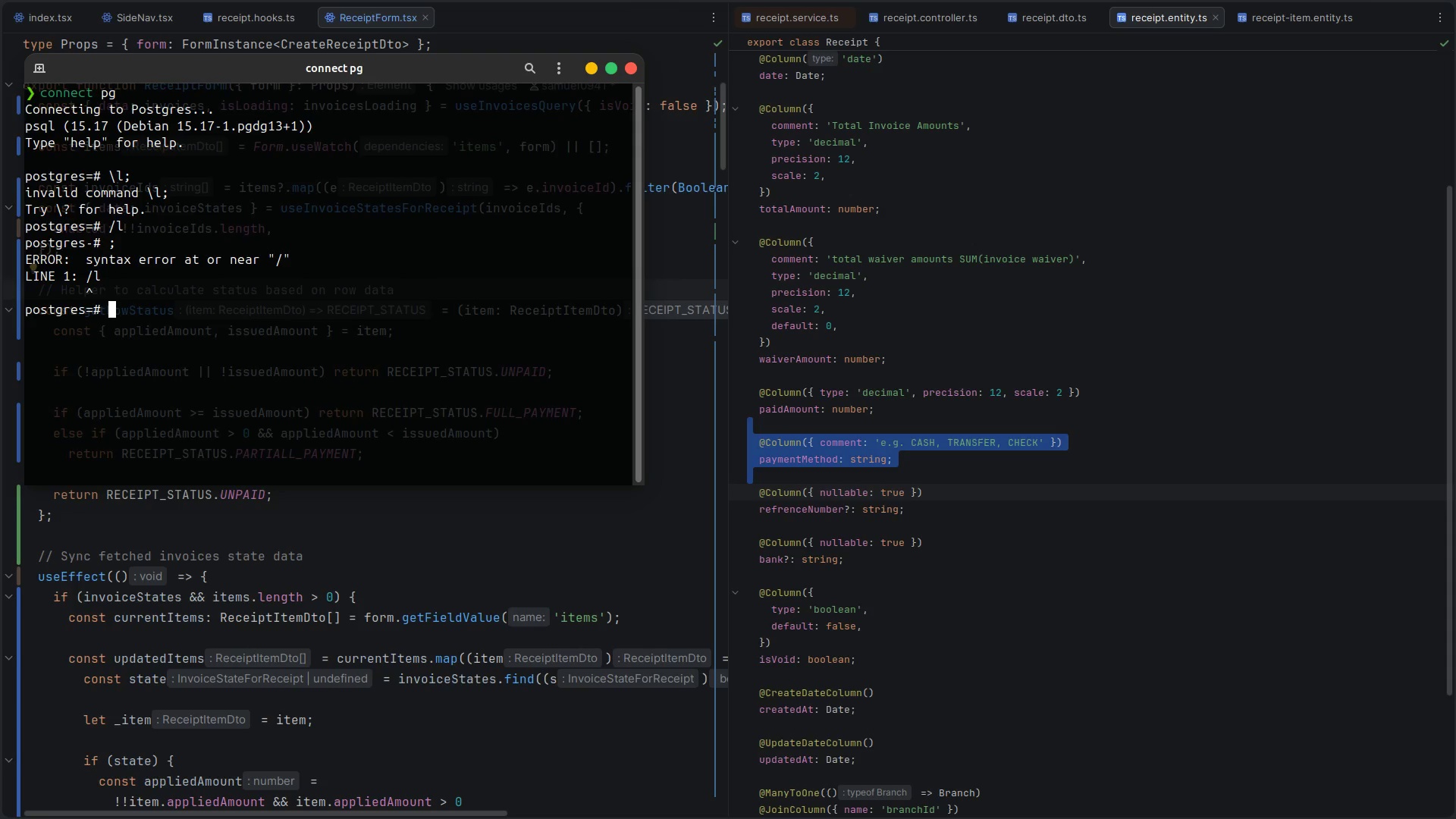 
key(Slash)
 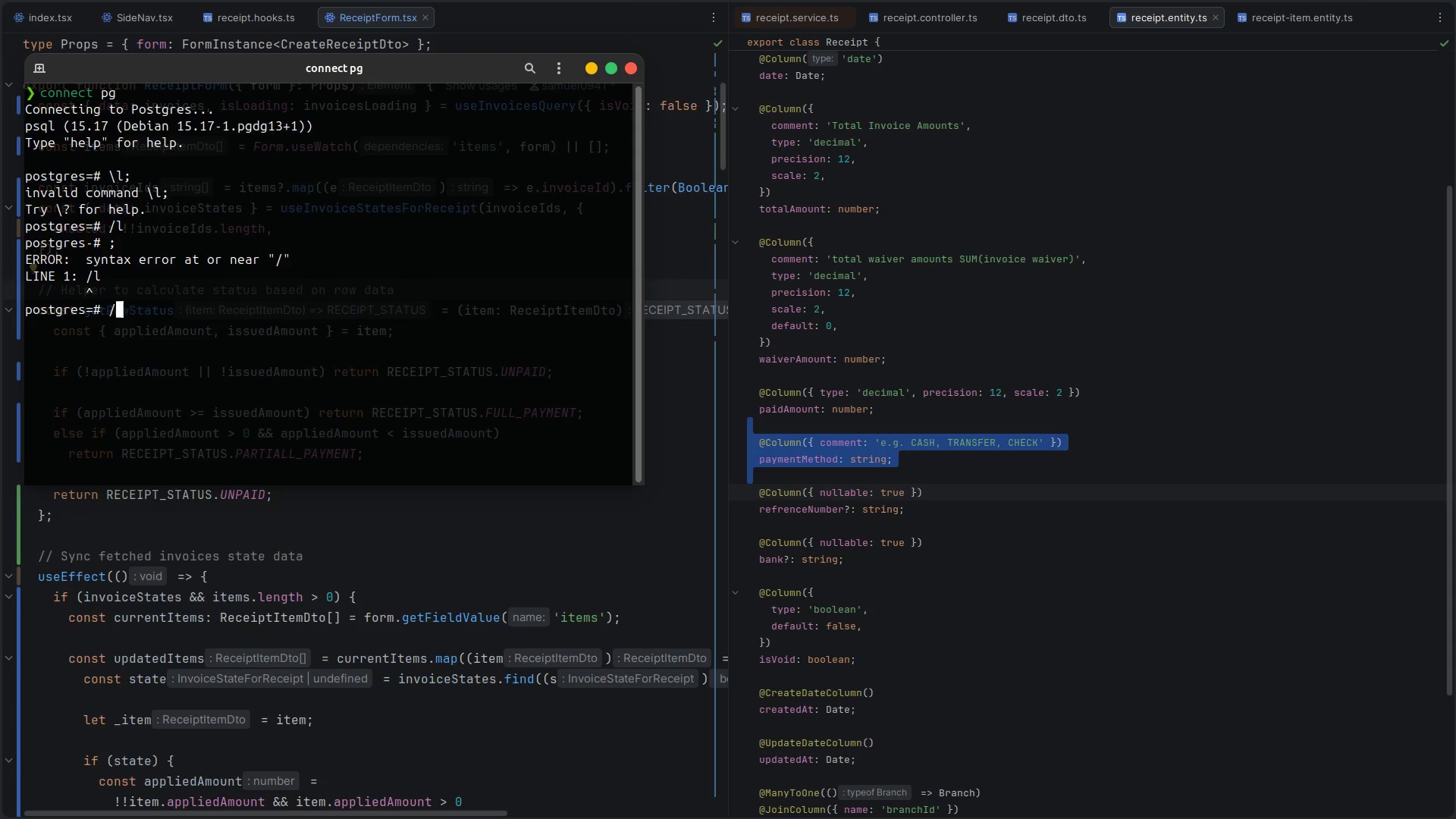 
key(L)
 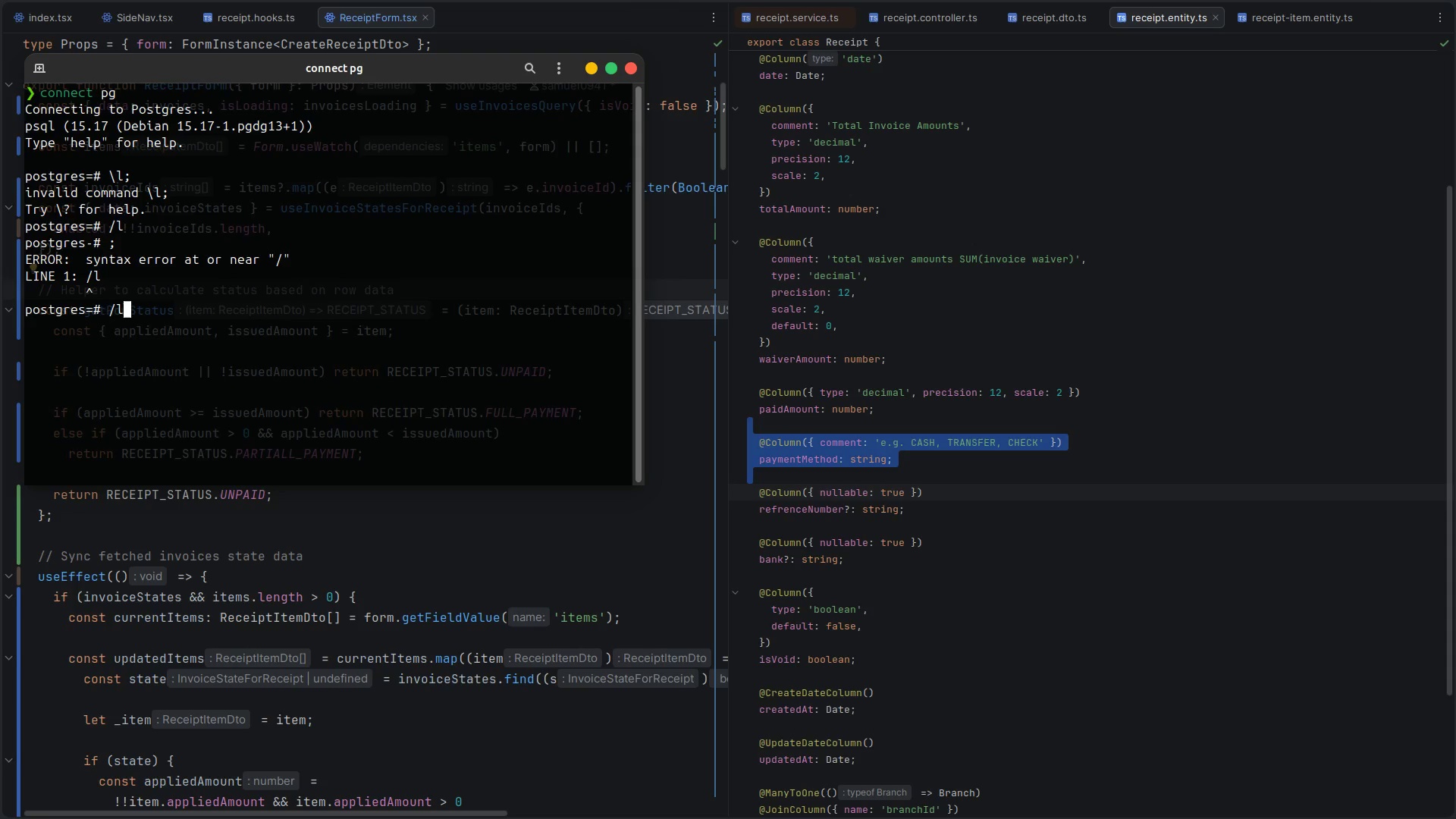 
key(Semicolon)
 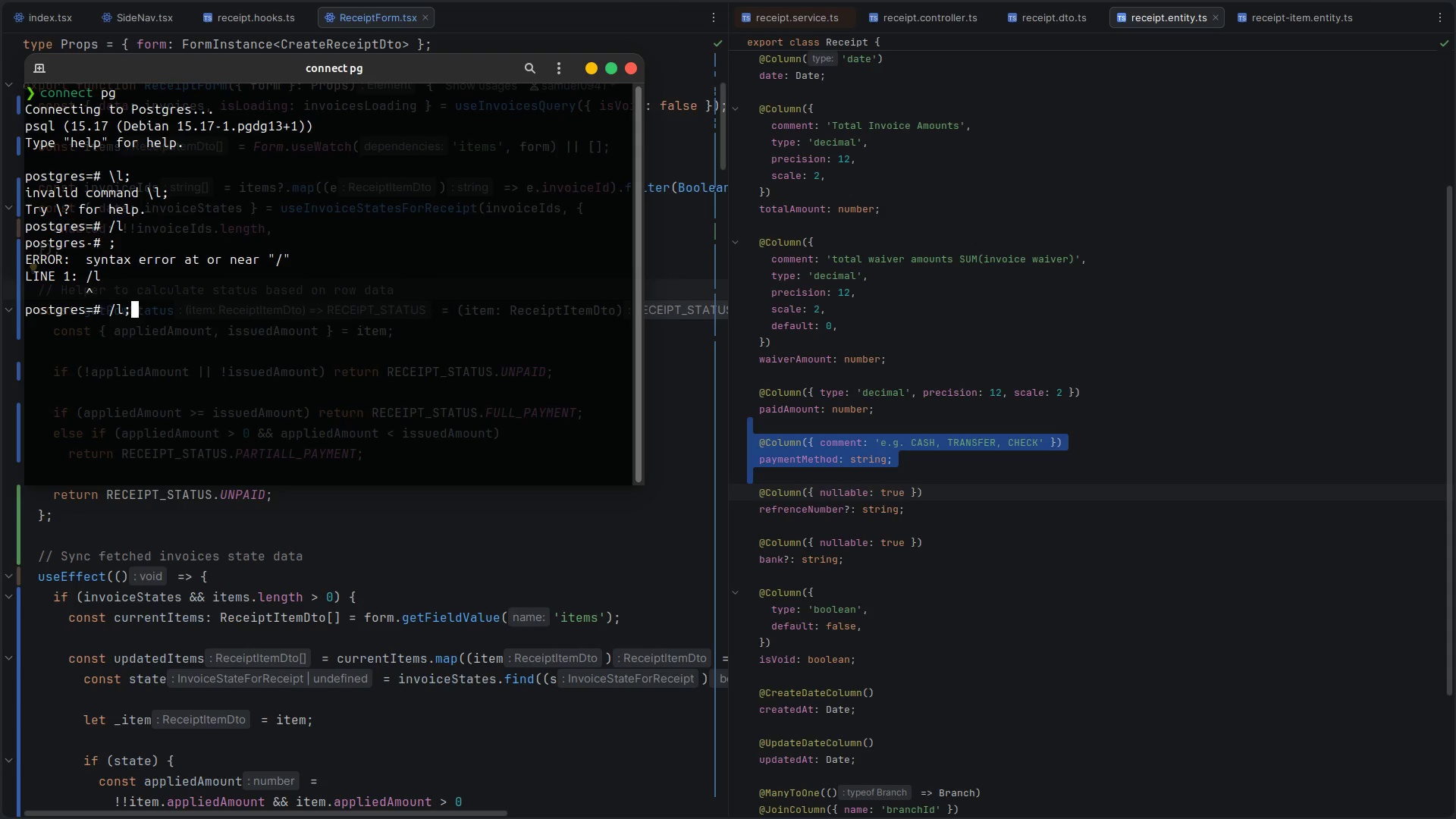 
key(Enter)
 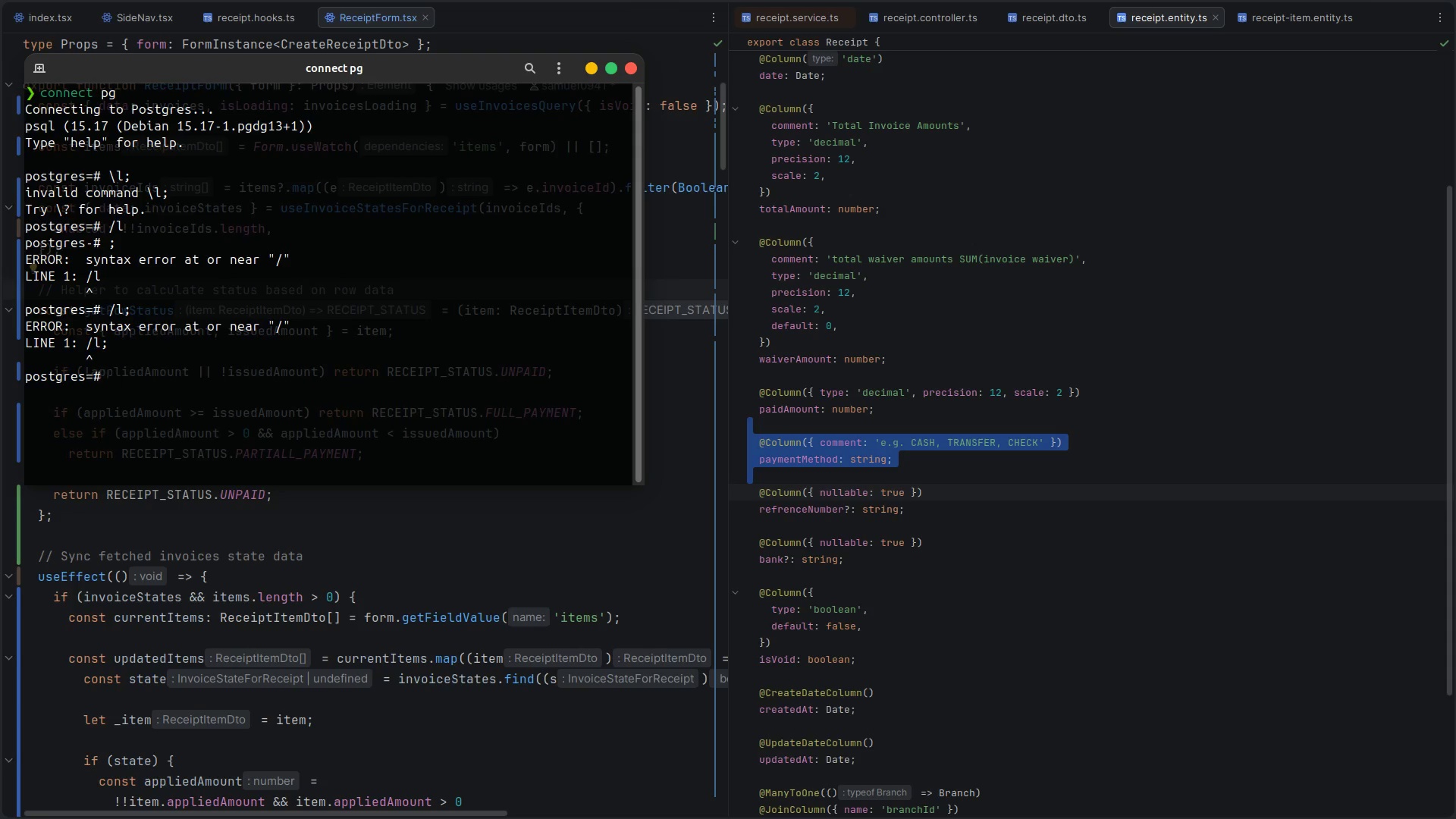 
type(/list/)
 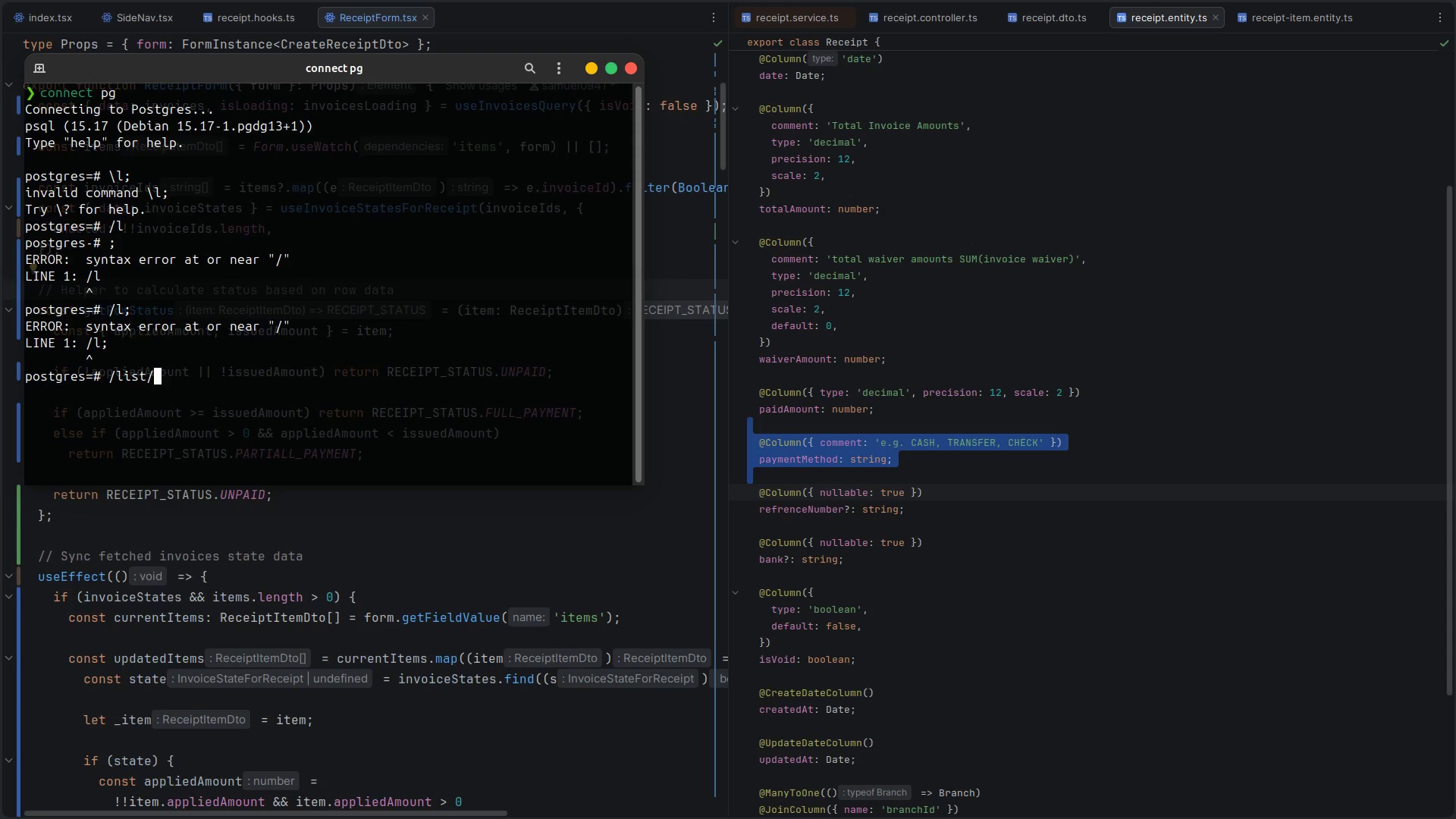 
key(Enter)
 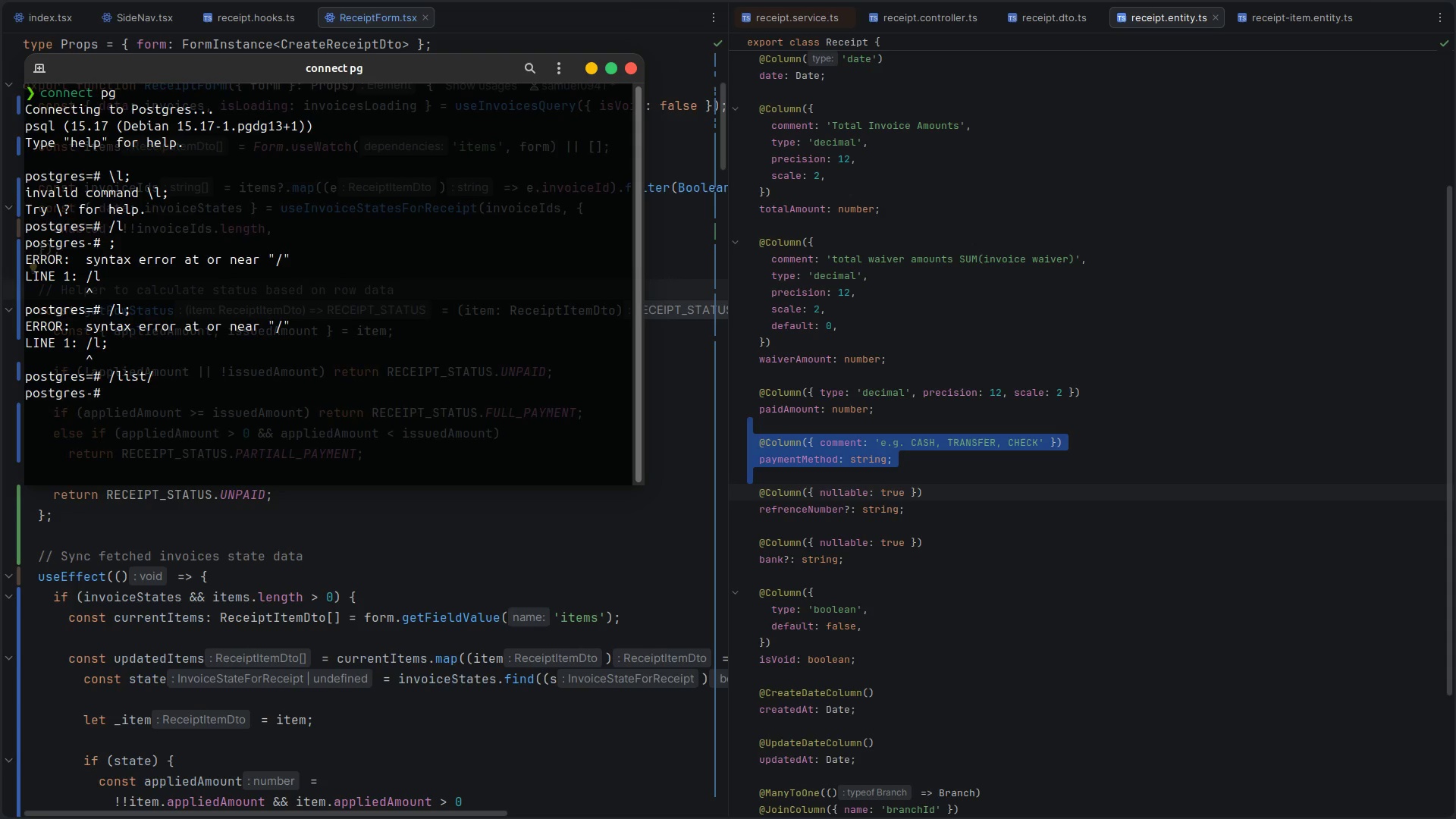 
key(Semicolon)
 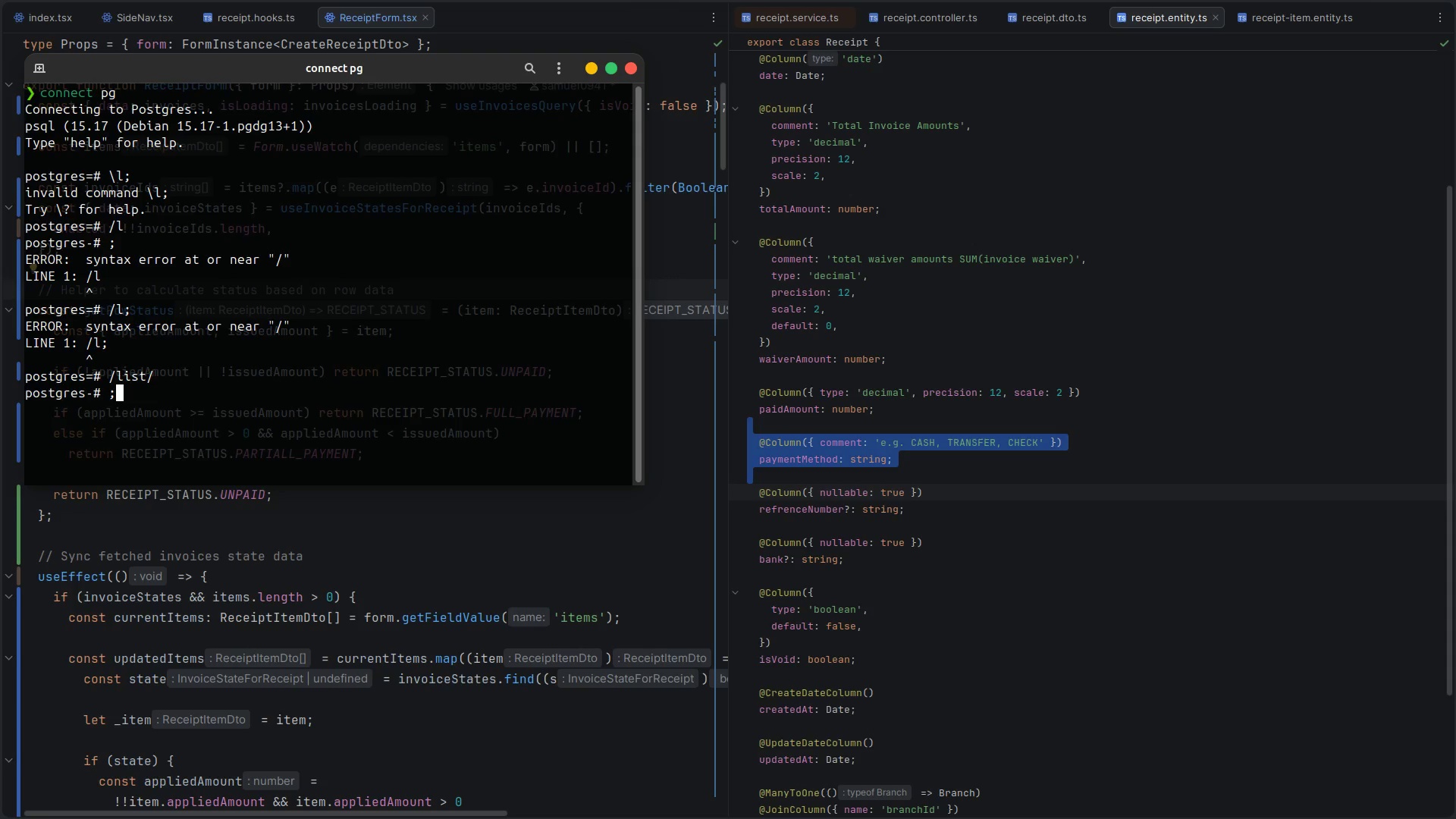 
key(Enter)
 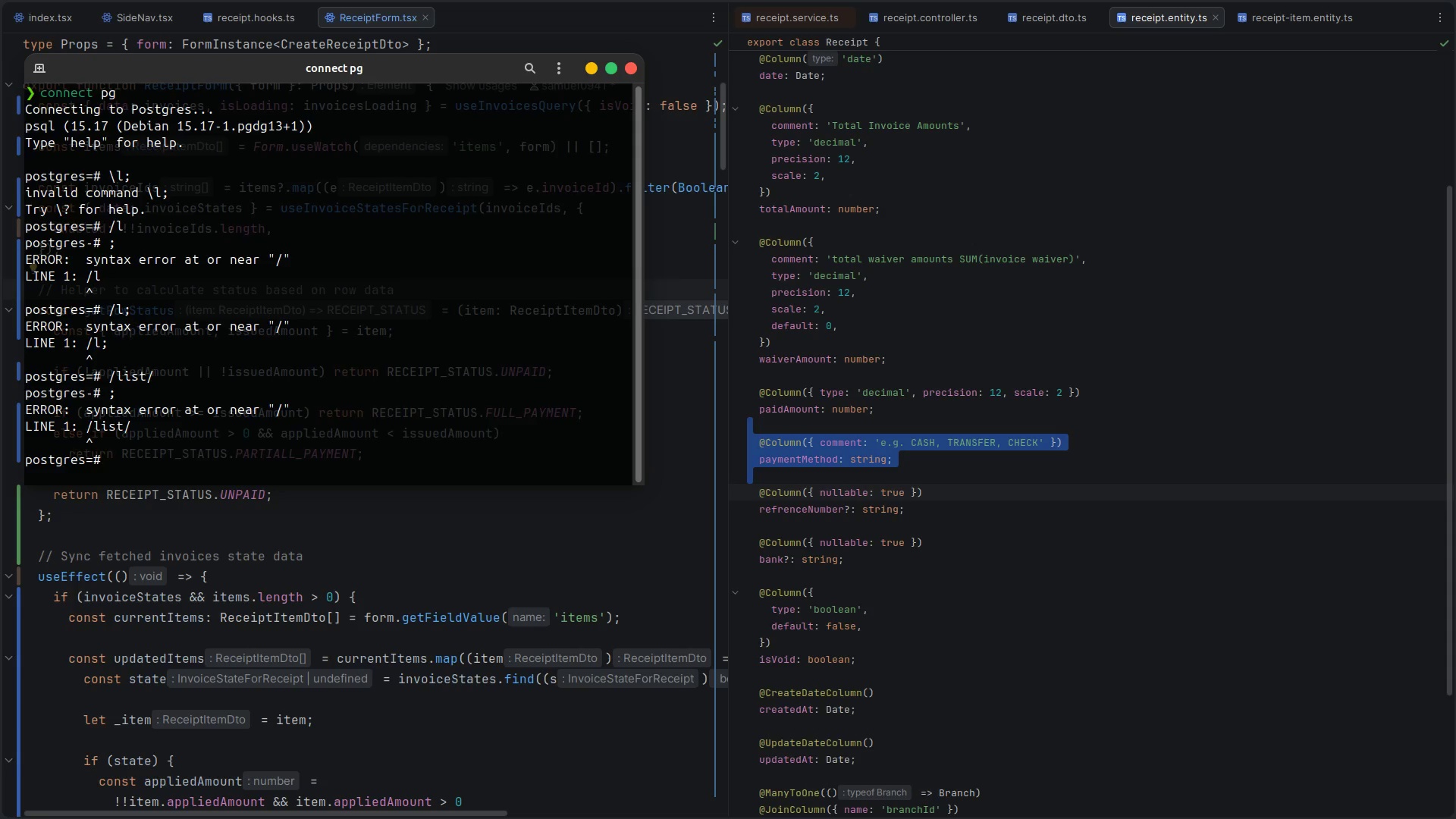 
type(/i)
key(Backspace)
type(list;)
 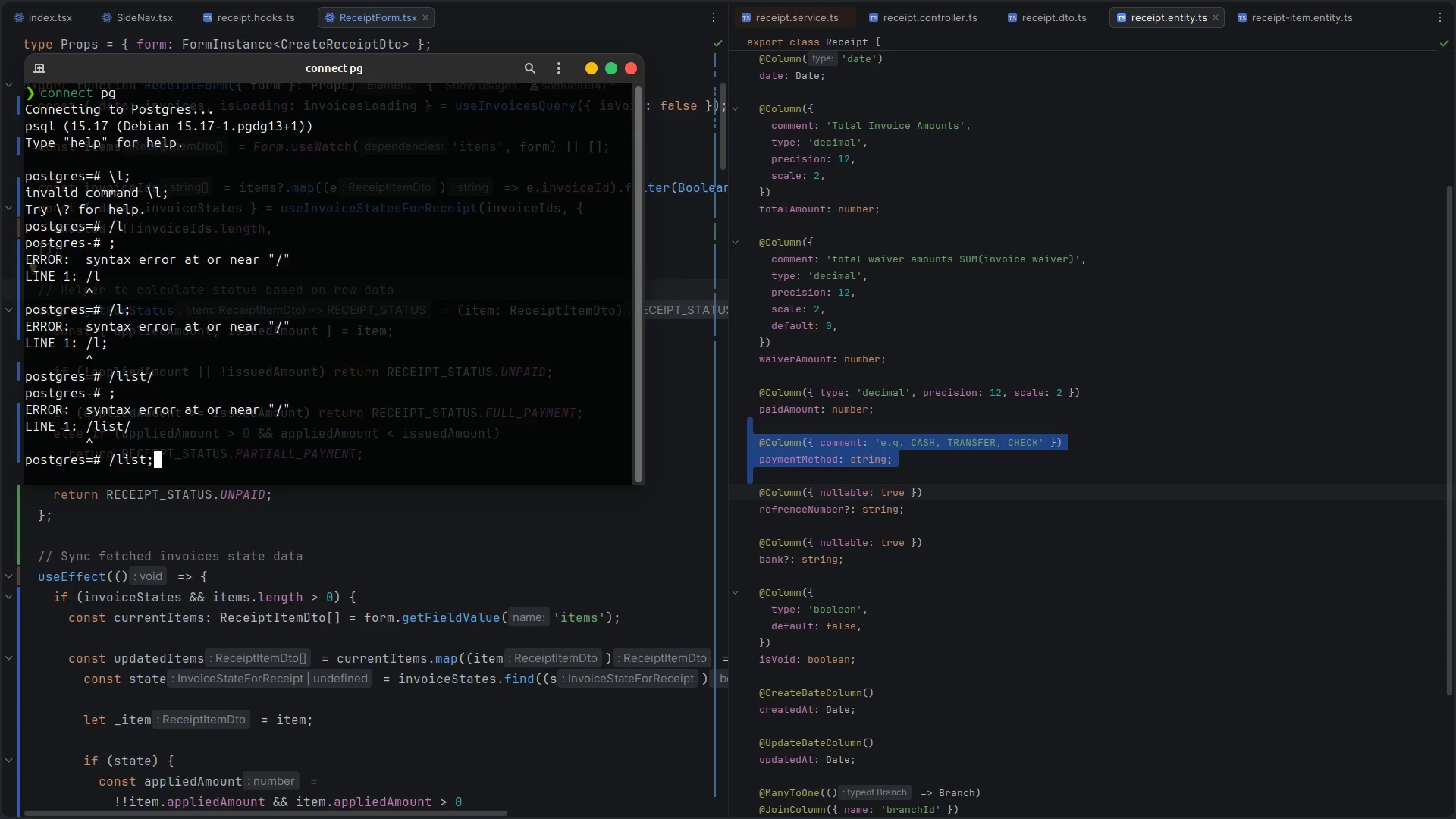 
key(Enter)
 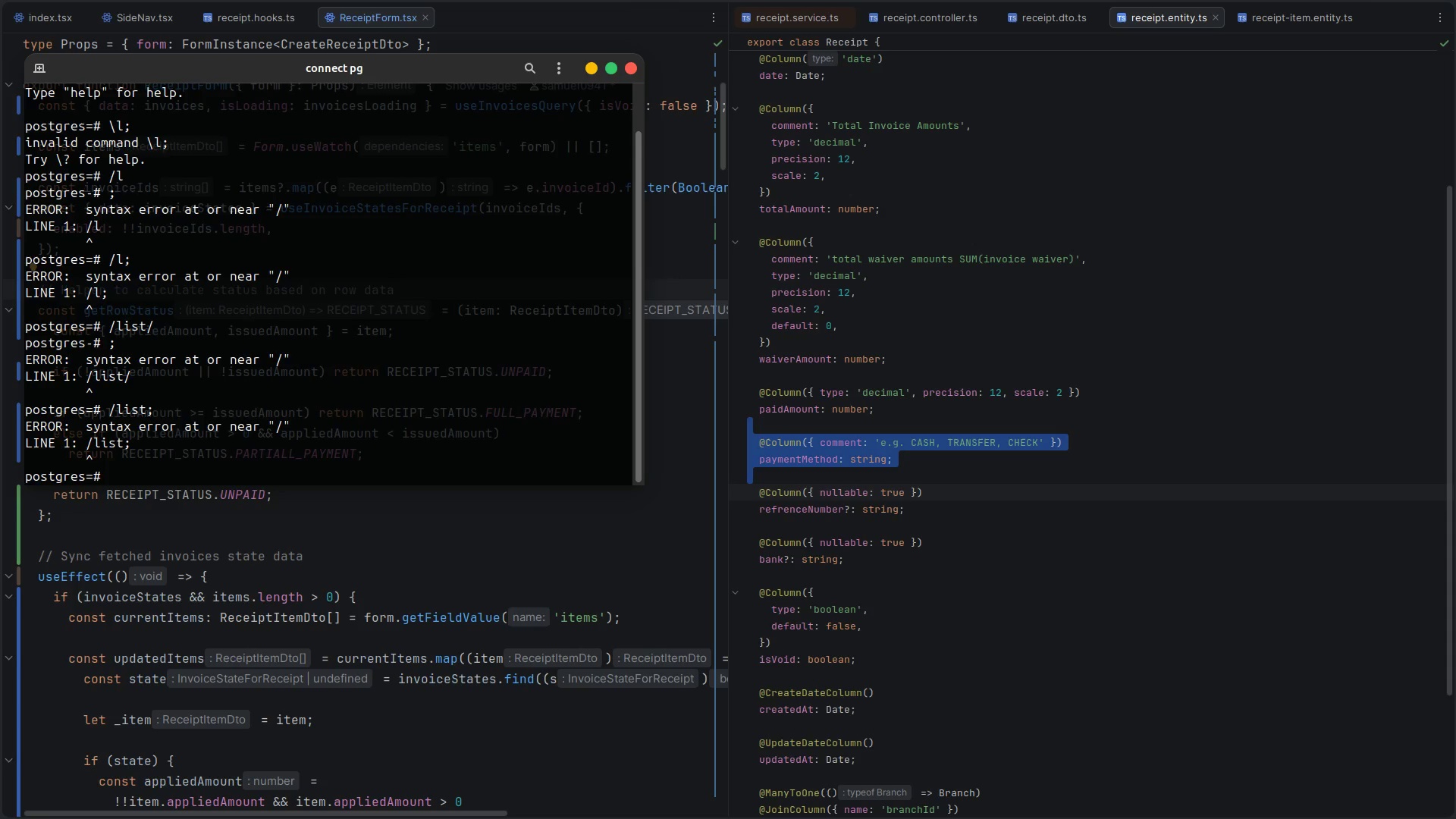 
type(c)
key(Backspace)
type(clear)
 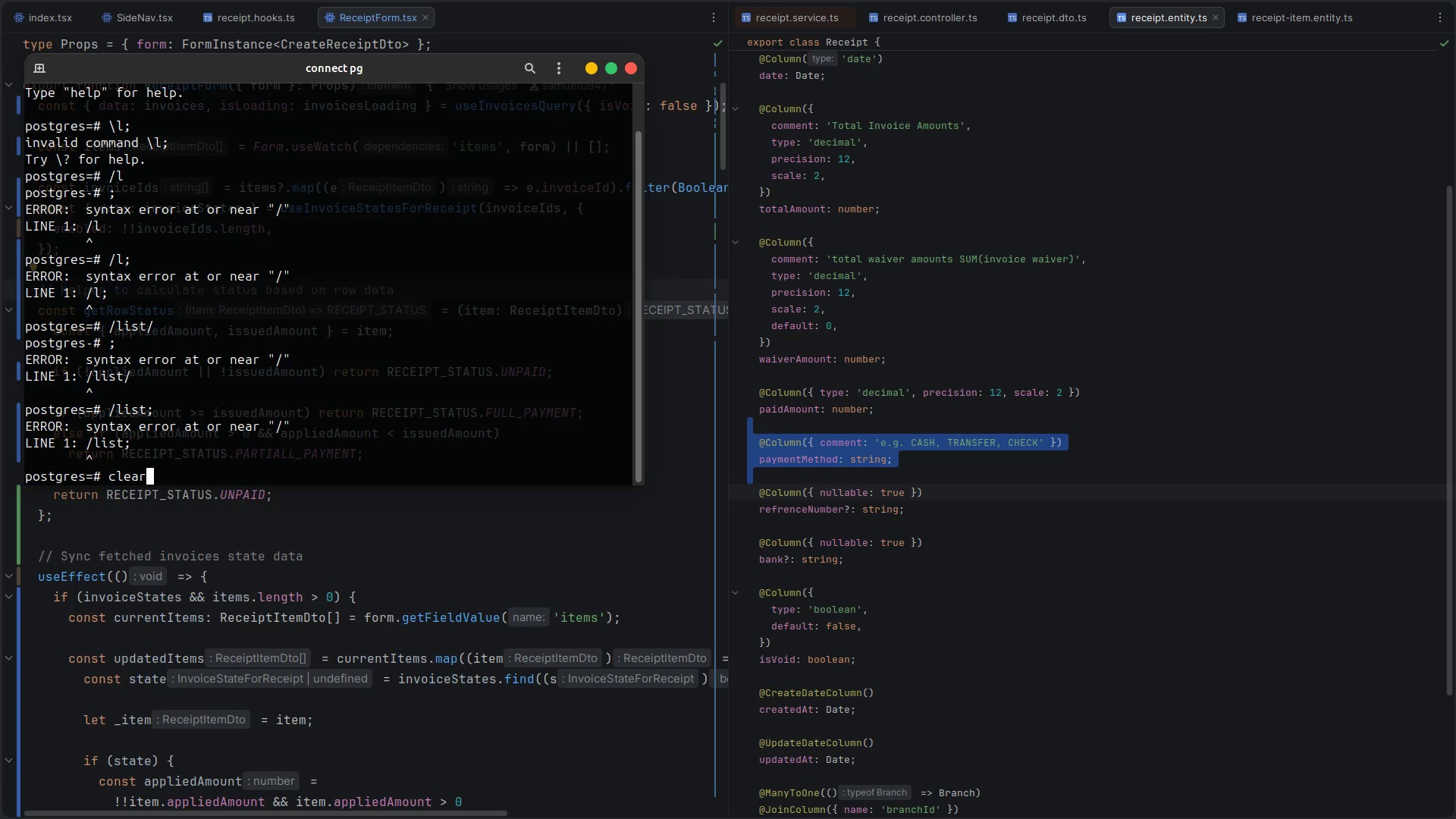 
key(Enter)
 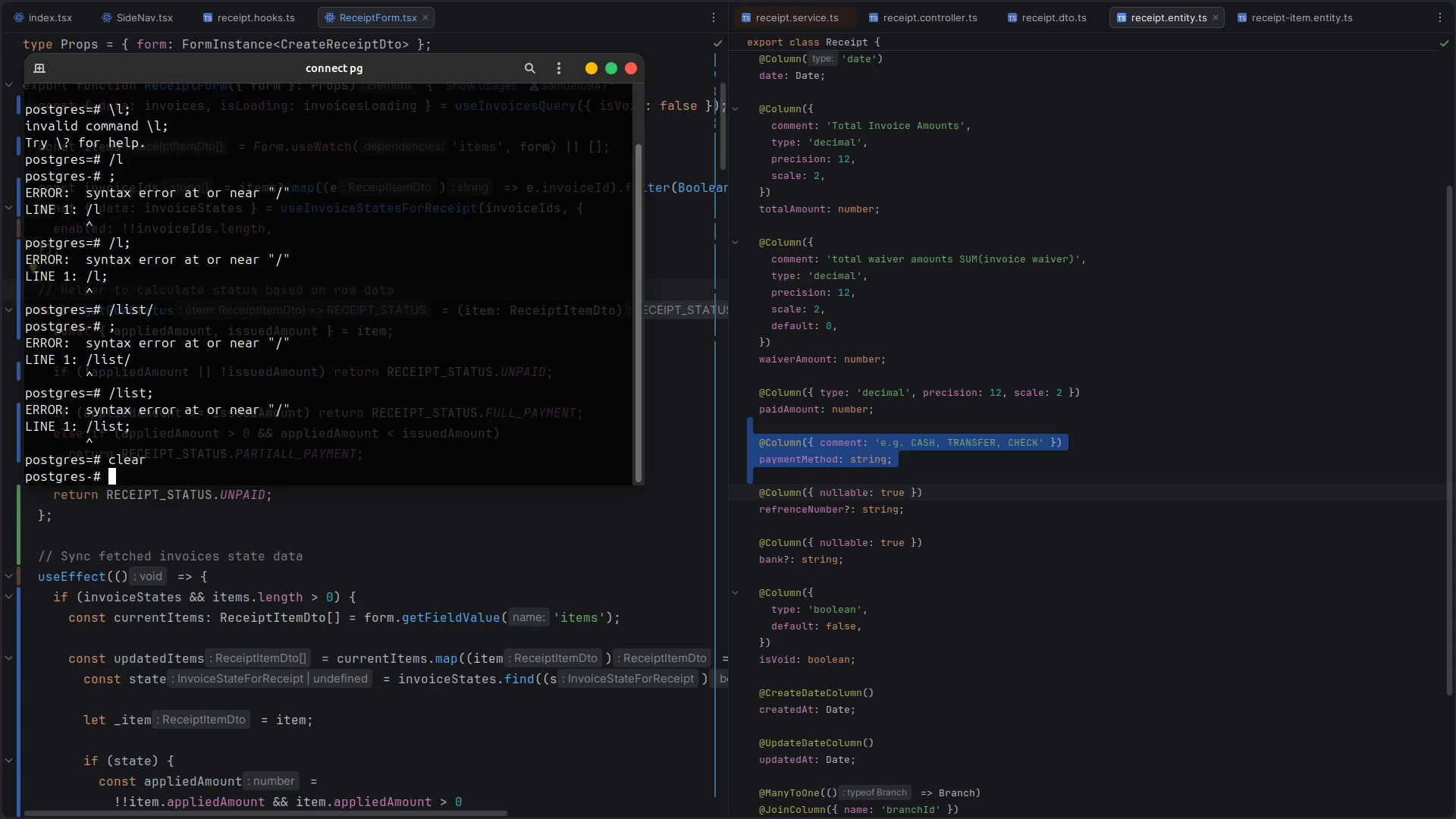 
key(Semicolon)
 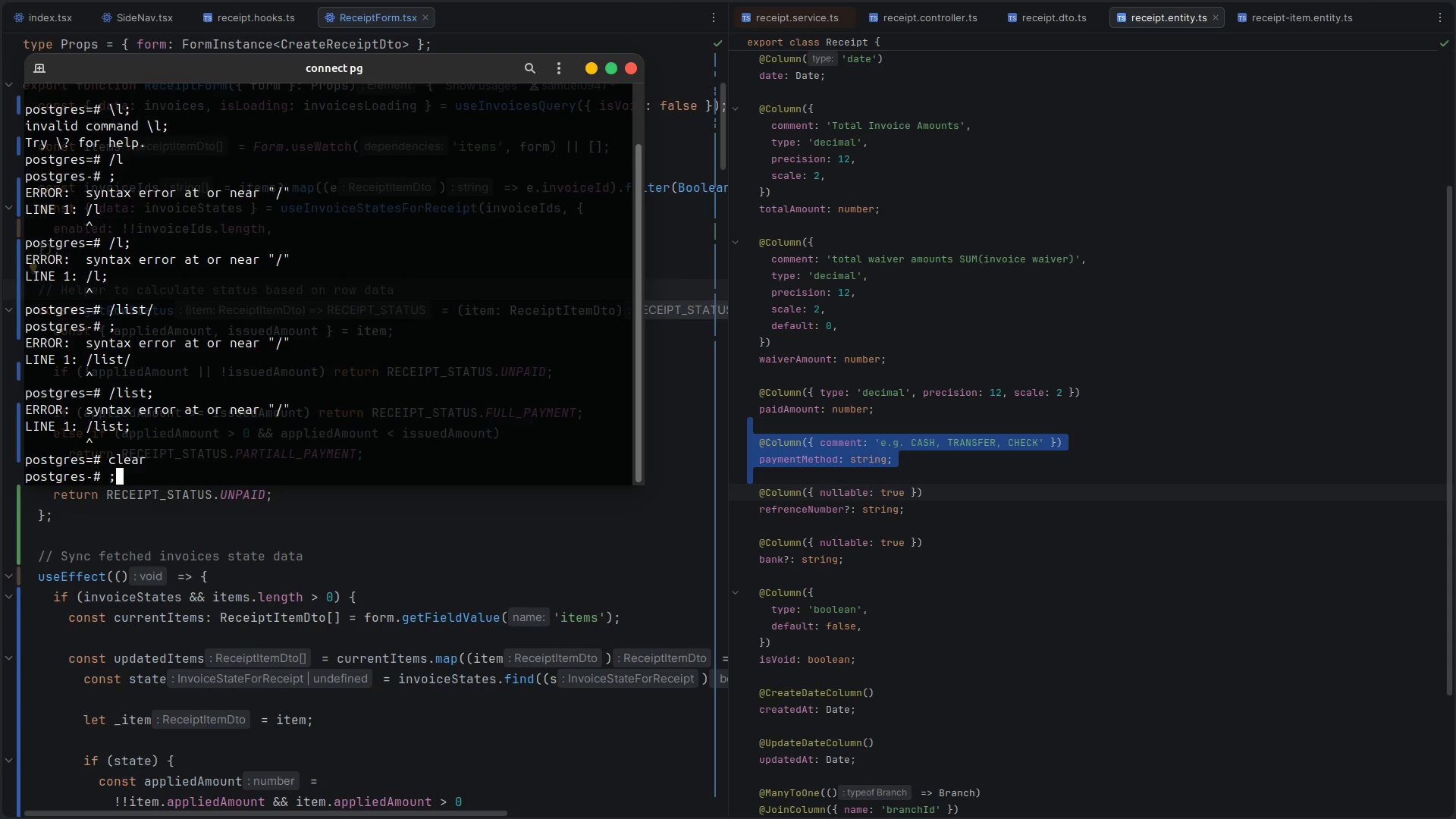 
key(Enter)
 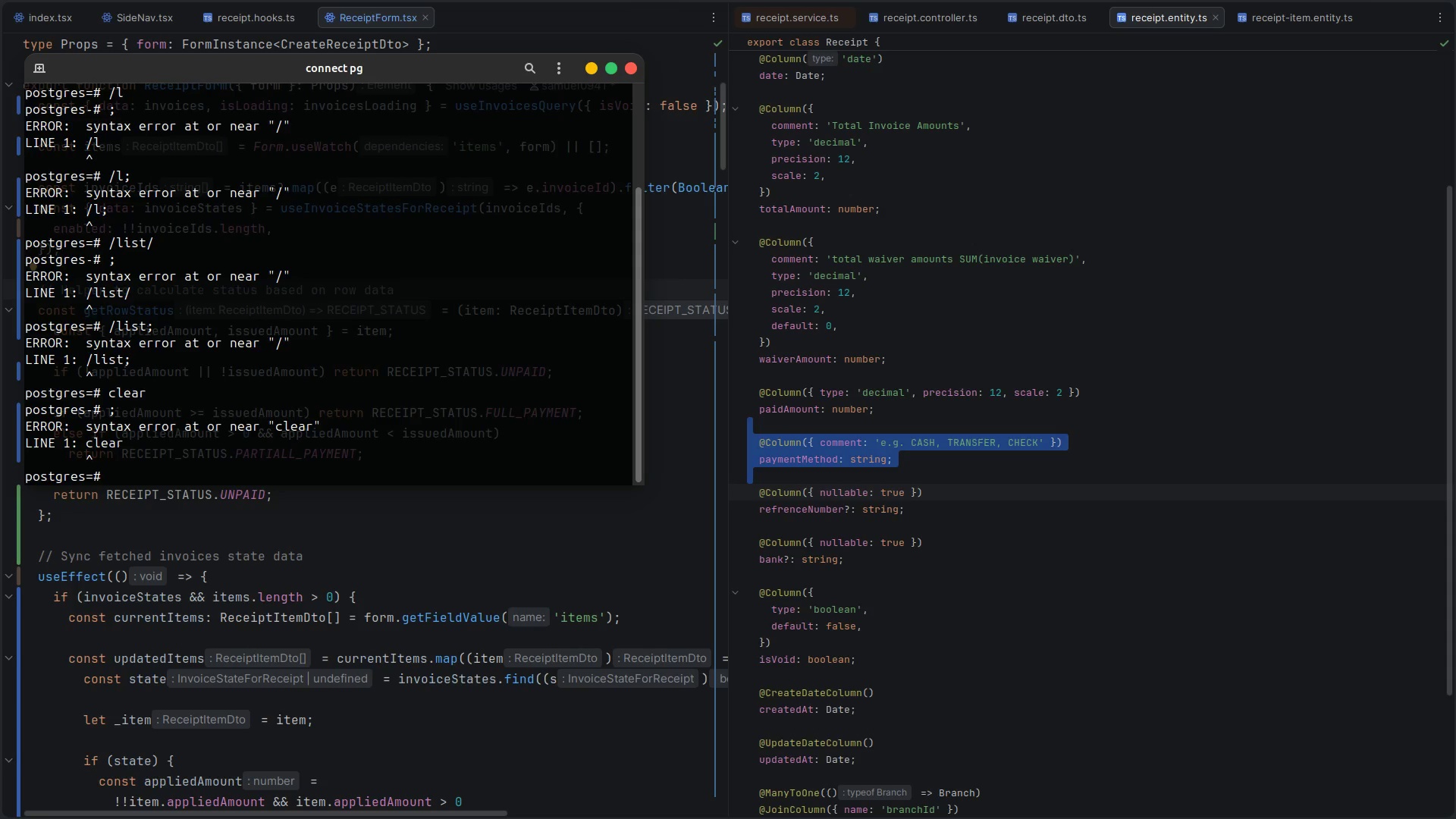 
wait(14.19)
 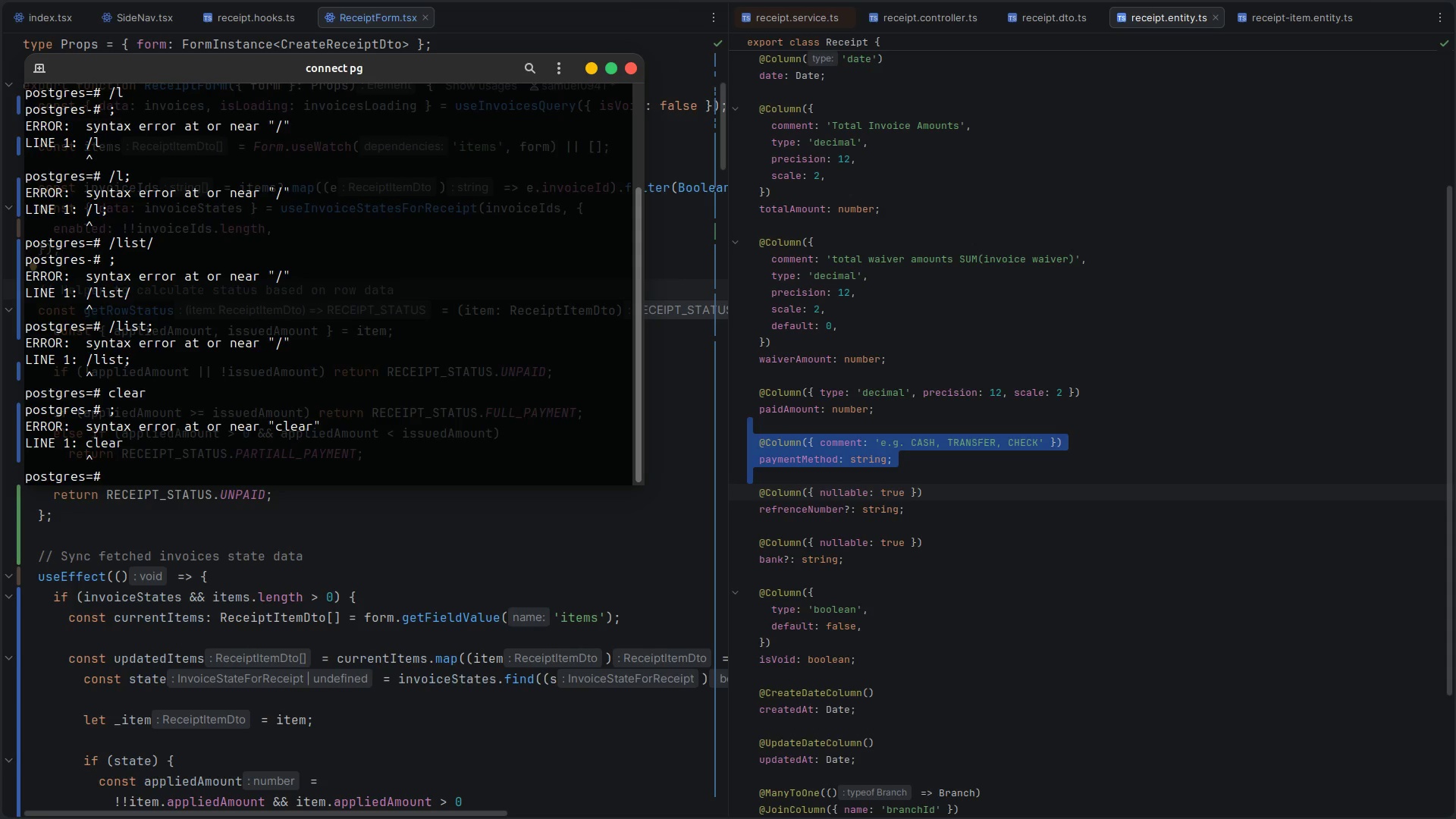 
left_click([538, 622])
 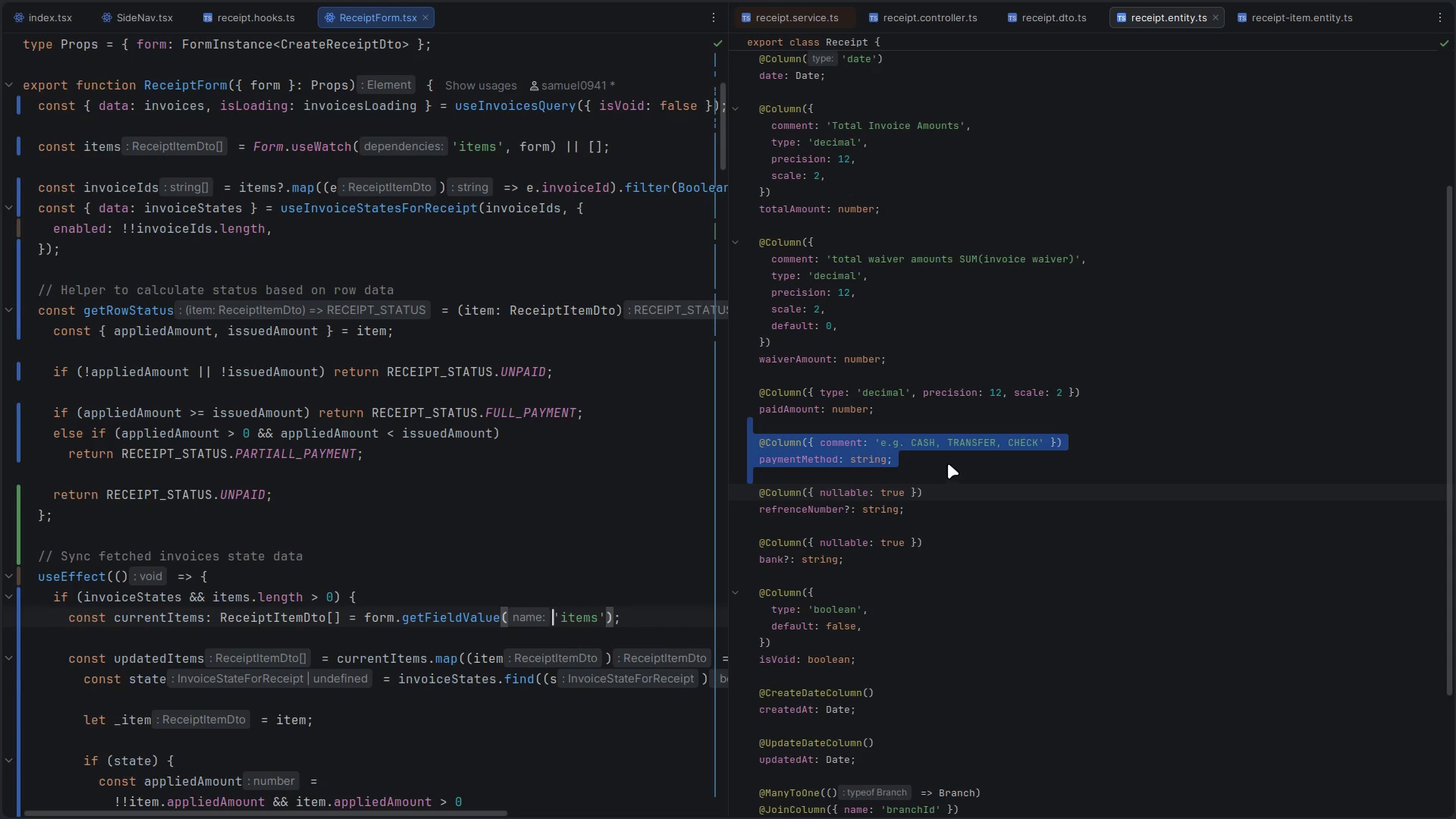 
left_click([949, 462])
 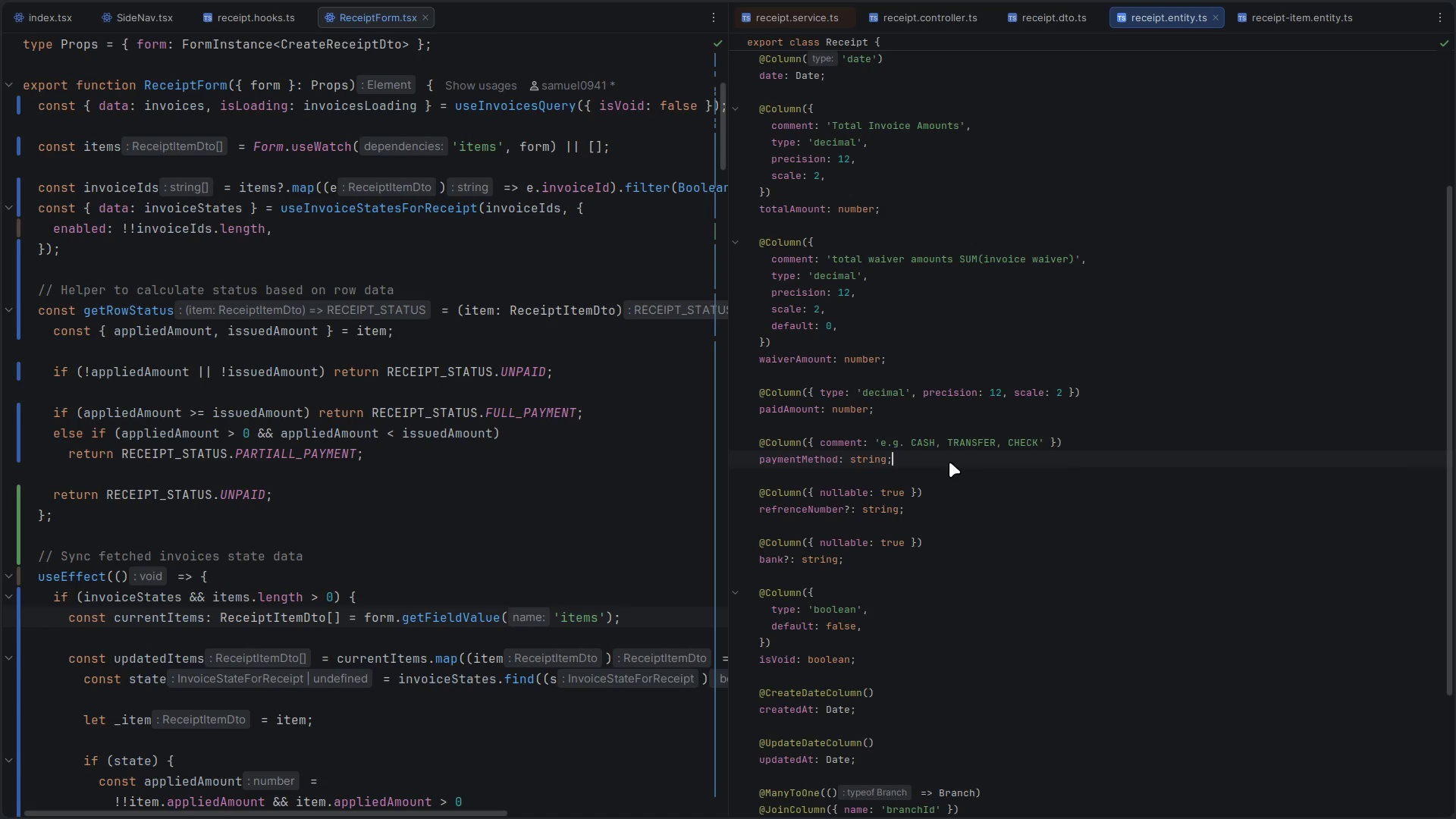 
left_click_drag(start_coordinate=[949, 462], to_coordinate=[885, 424])
 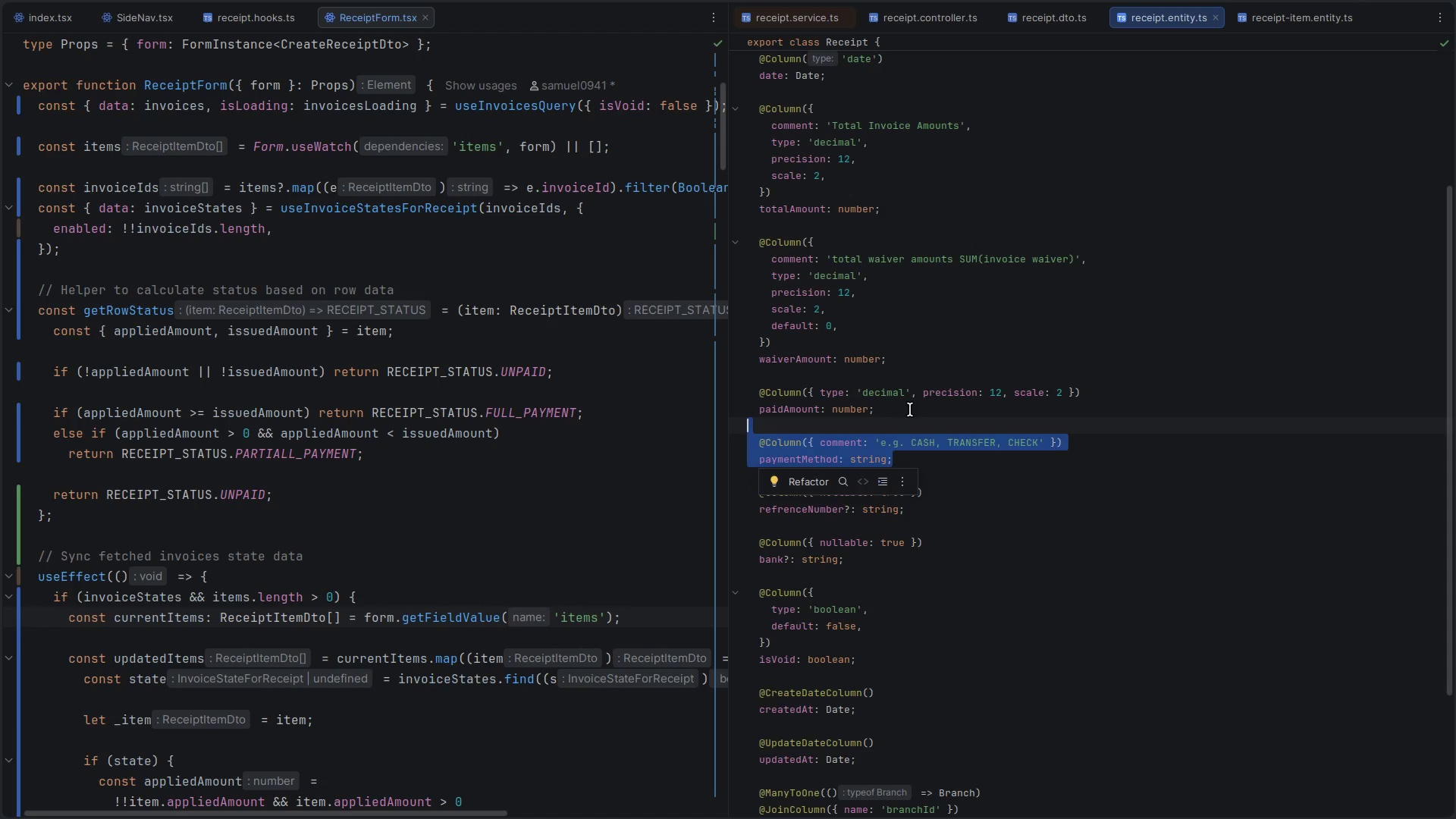 
left_click([910, 410])
 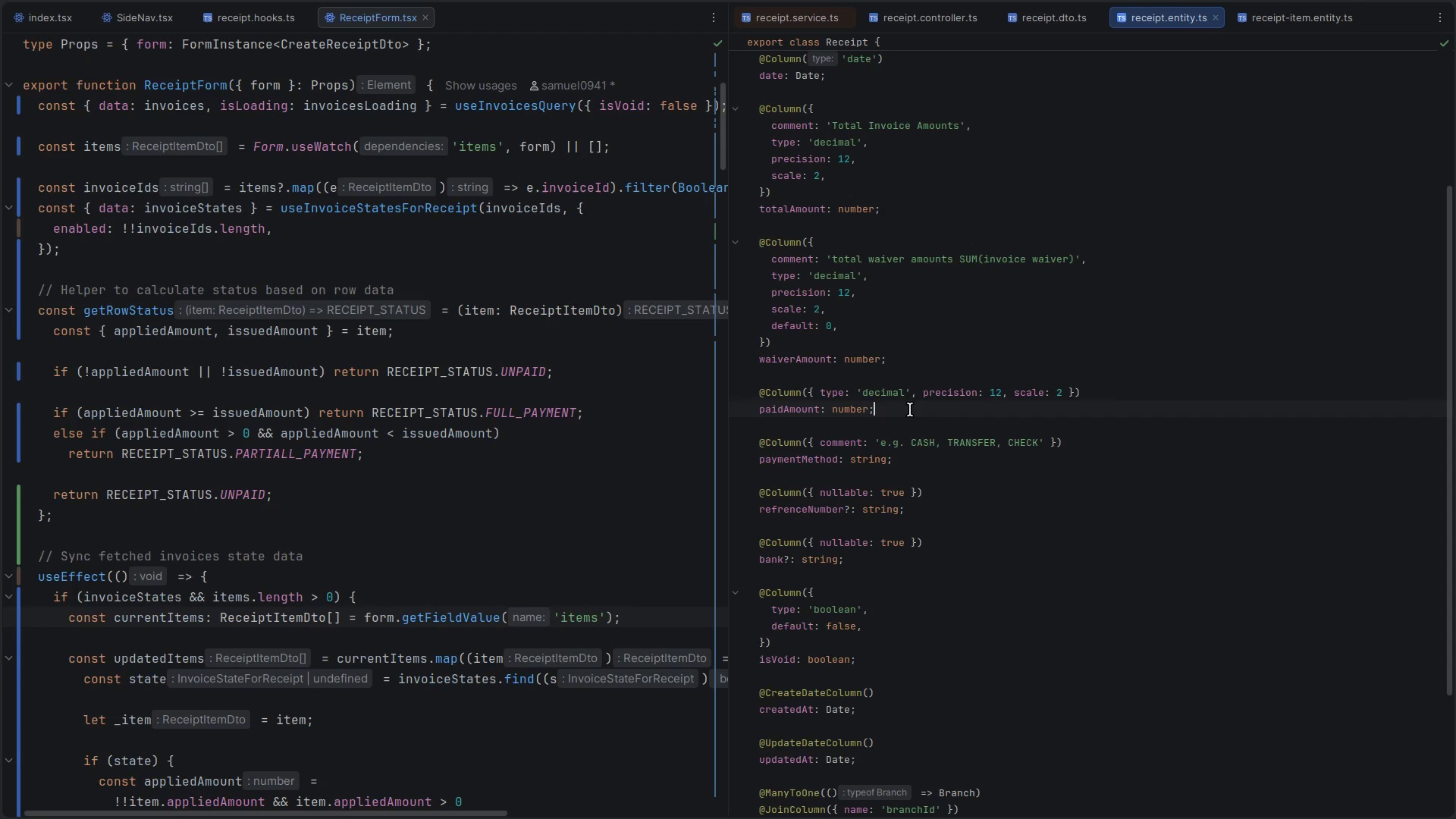 
key(Shift+ArrowUp)
 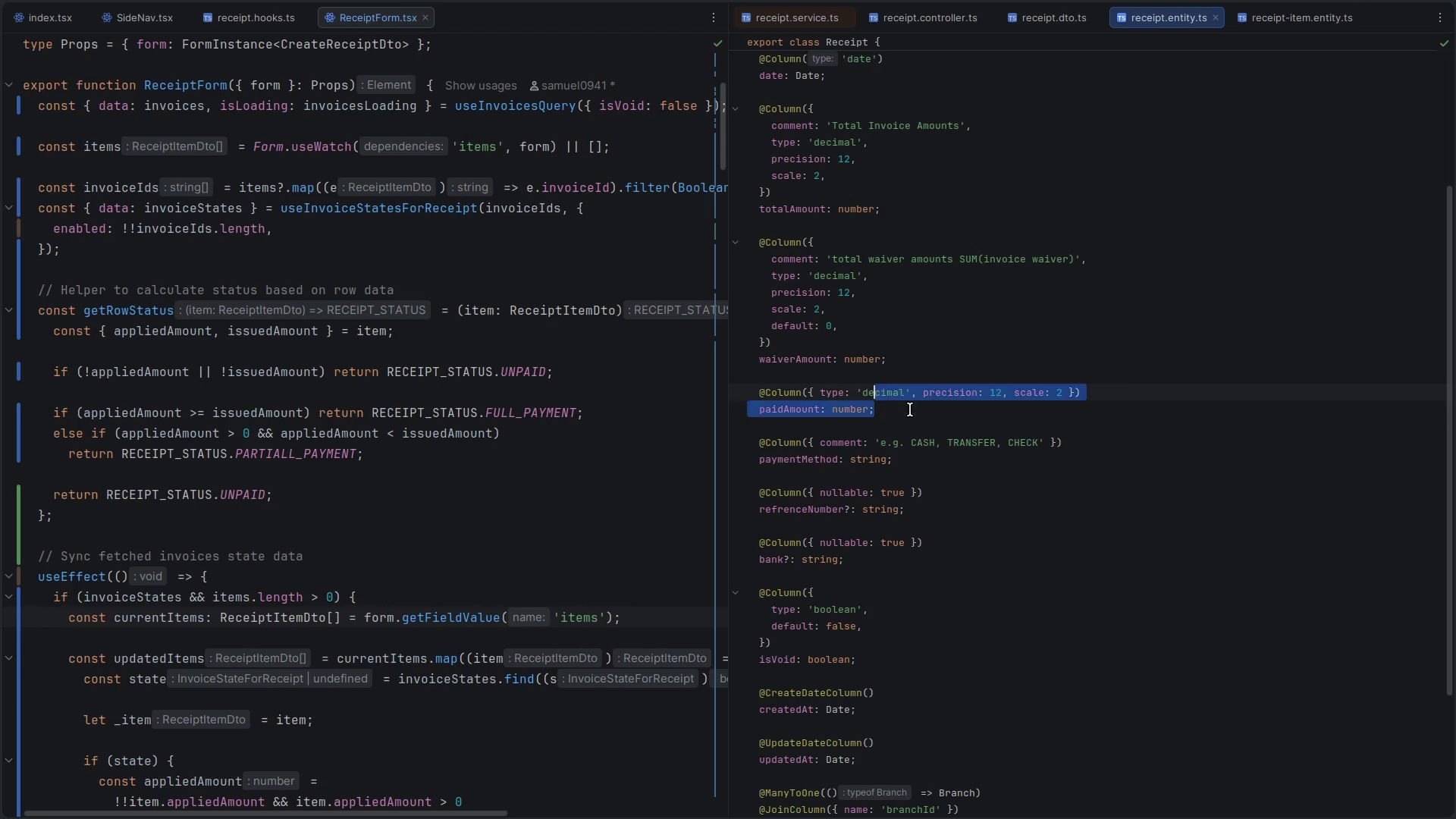 
key(Shift+ArrowUp)
 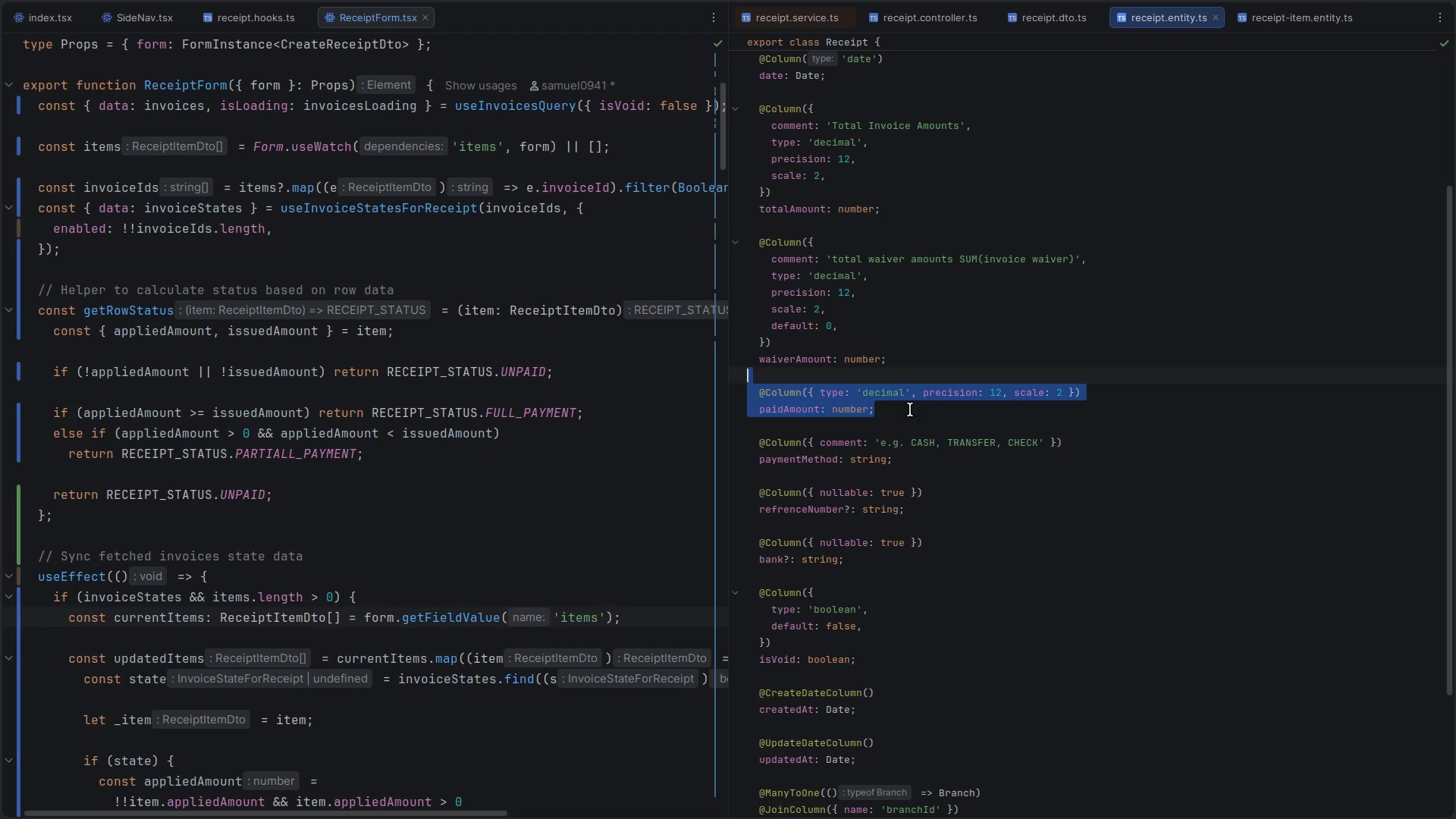 
key(Backspace)
 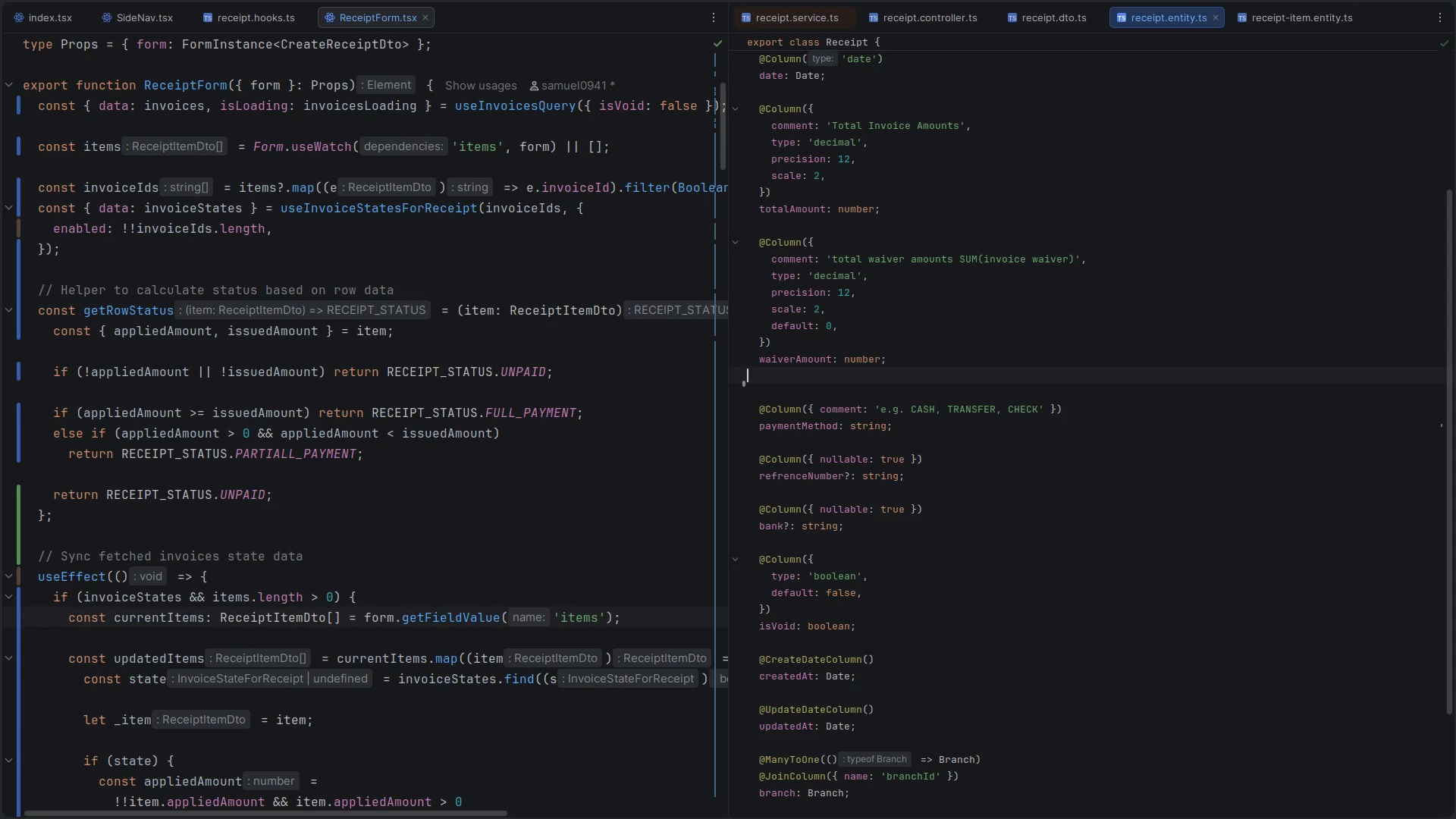 
key(Control+Z)
 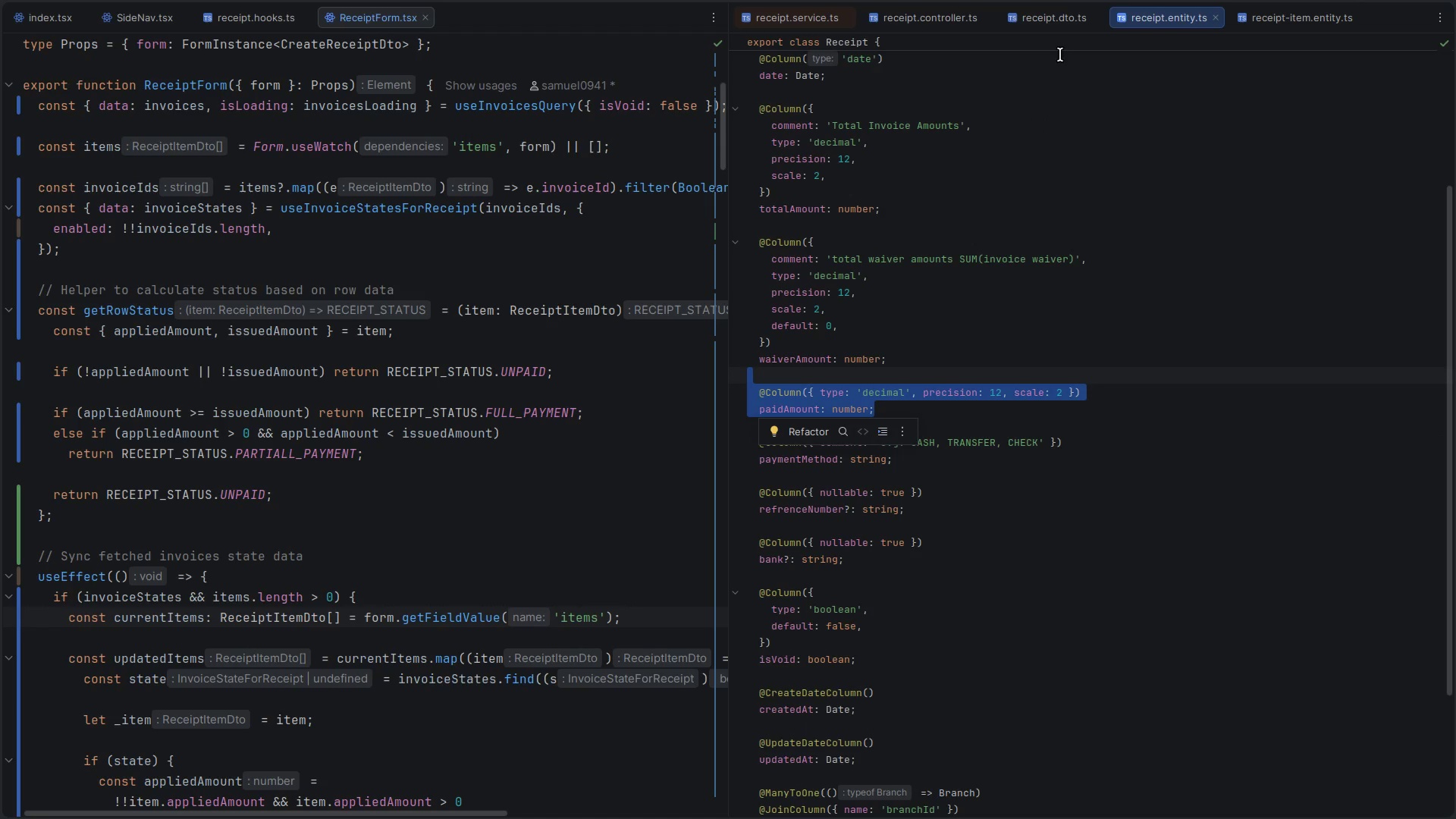 
left_click([1043, 17])
 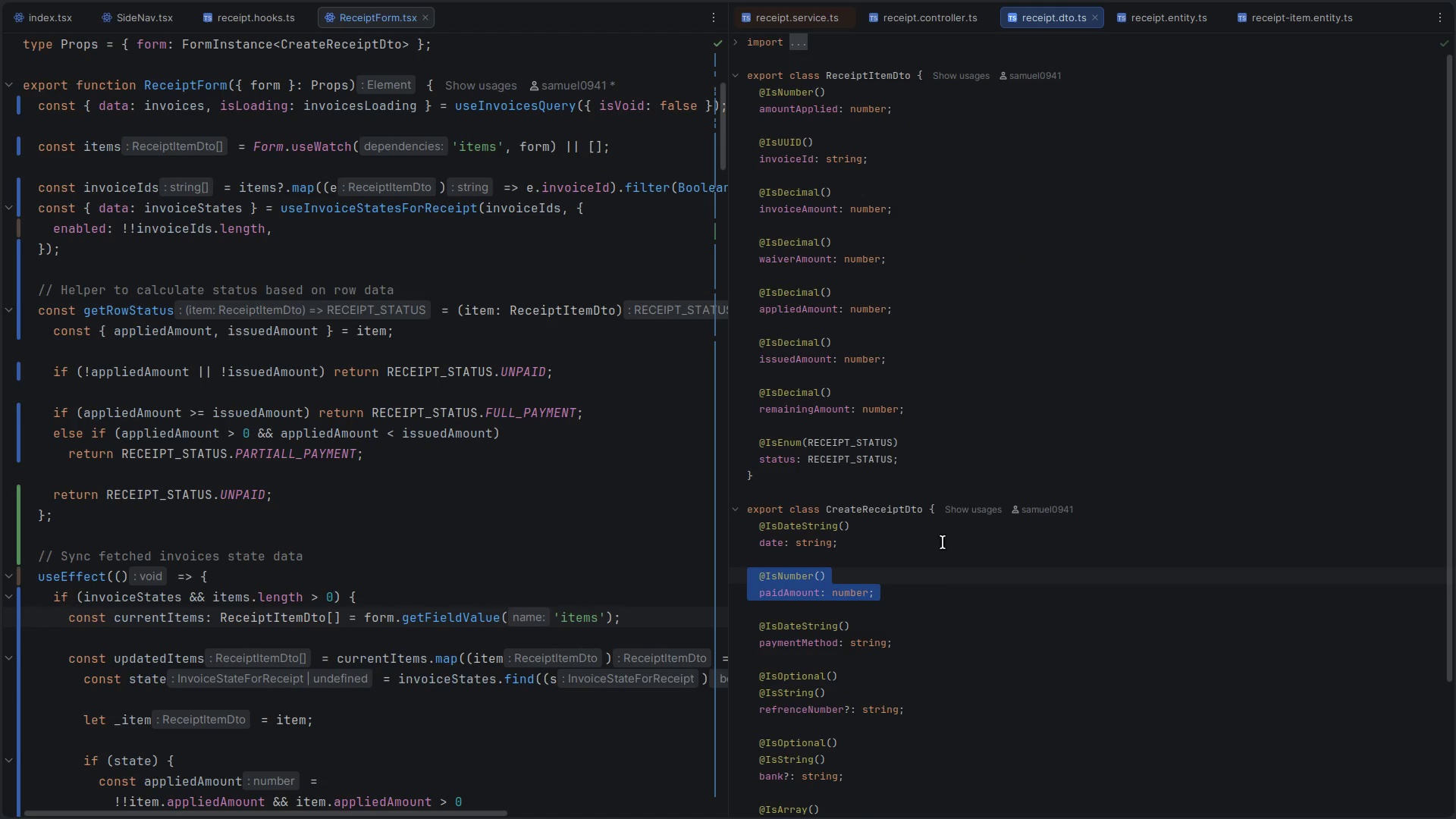 
left_click([943, 611])
 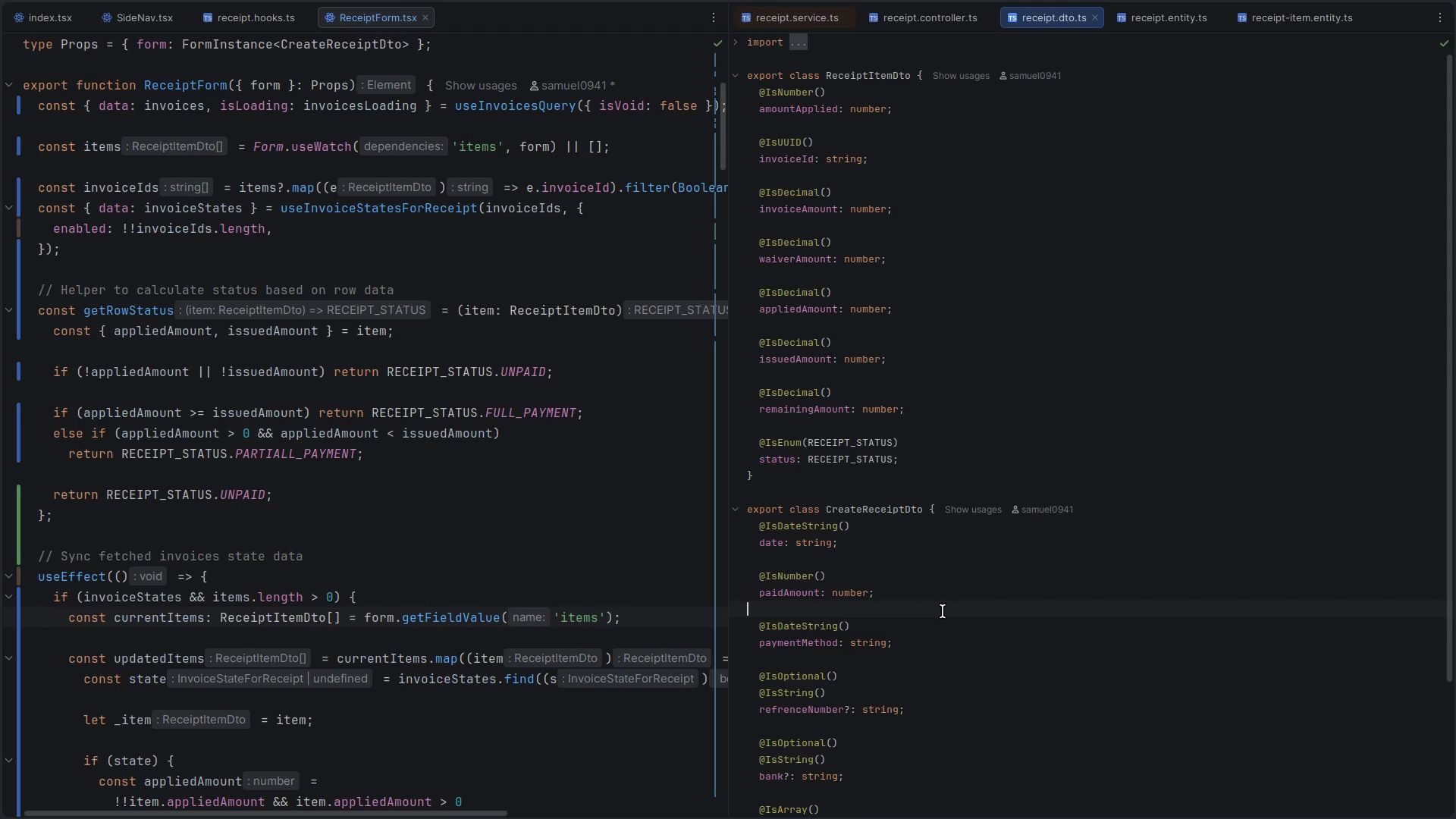 
key(Shift+ArrowUp)
 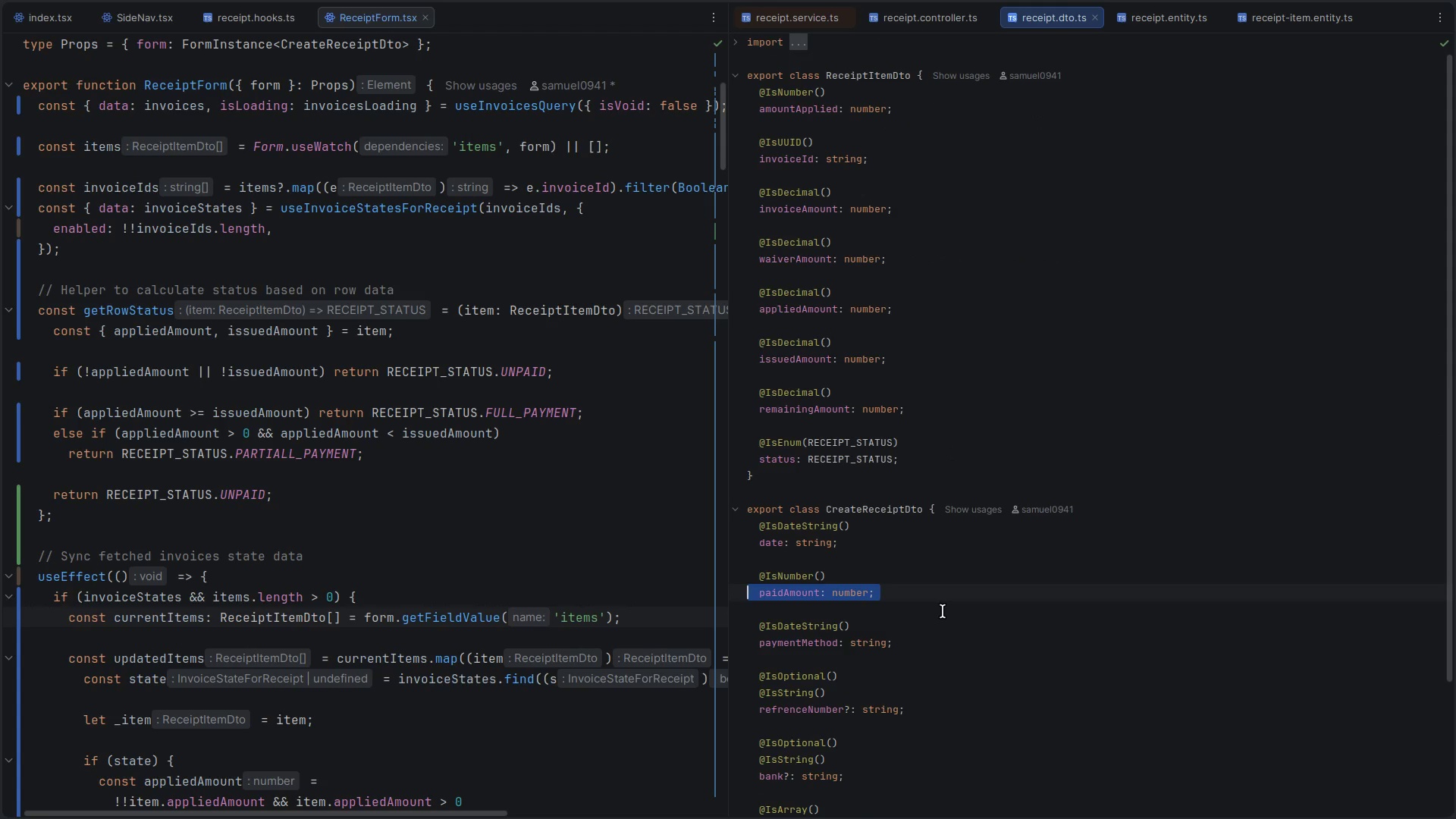 
key(Shift+ArrowUp)
 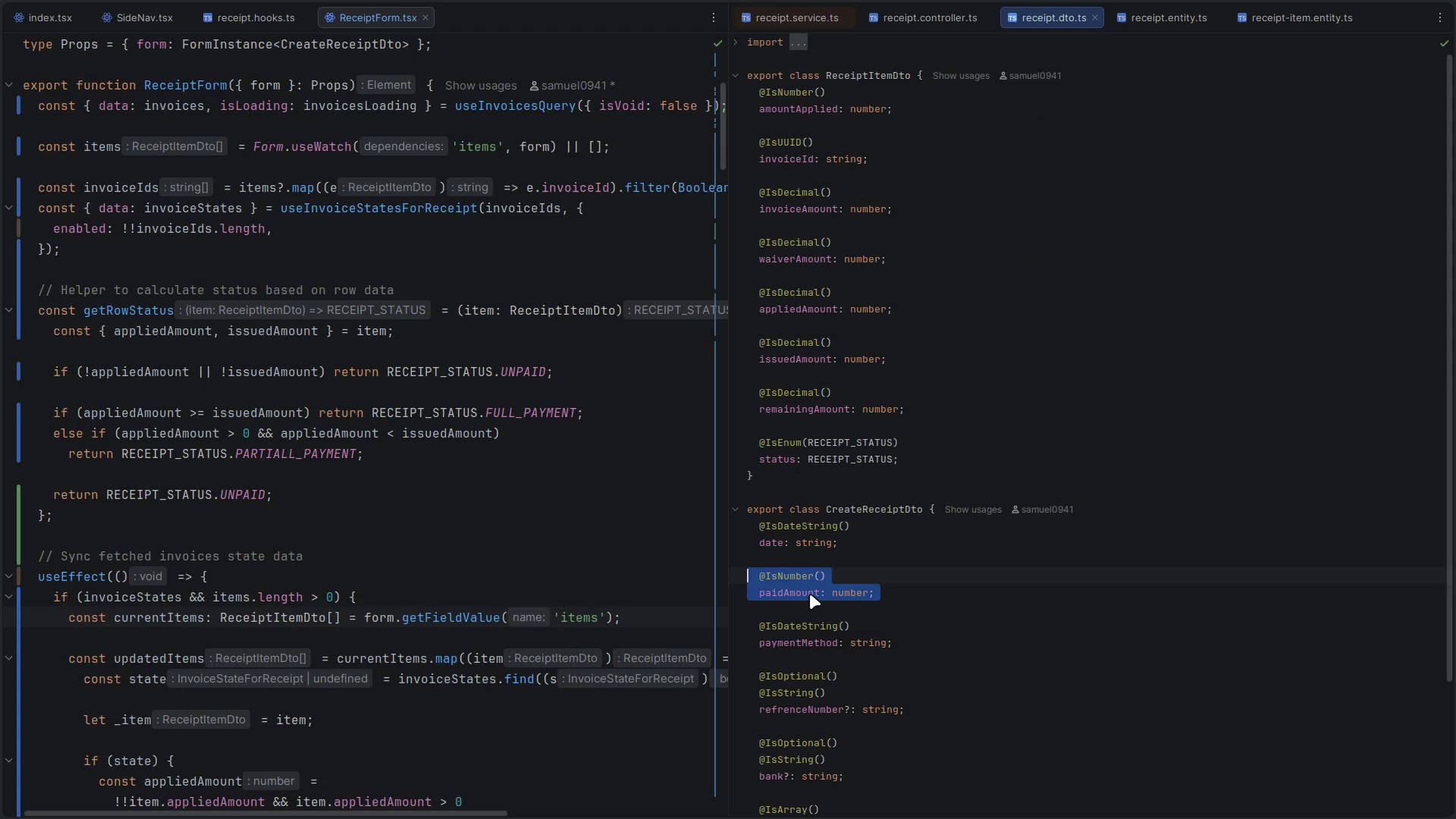 
double_click([794, 589])
 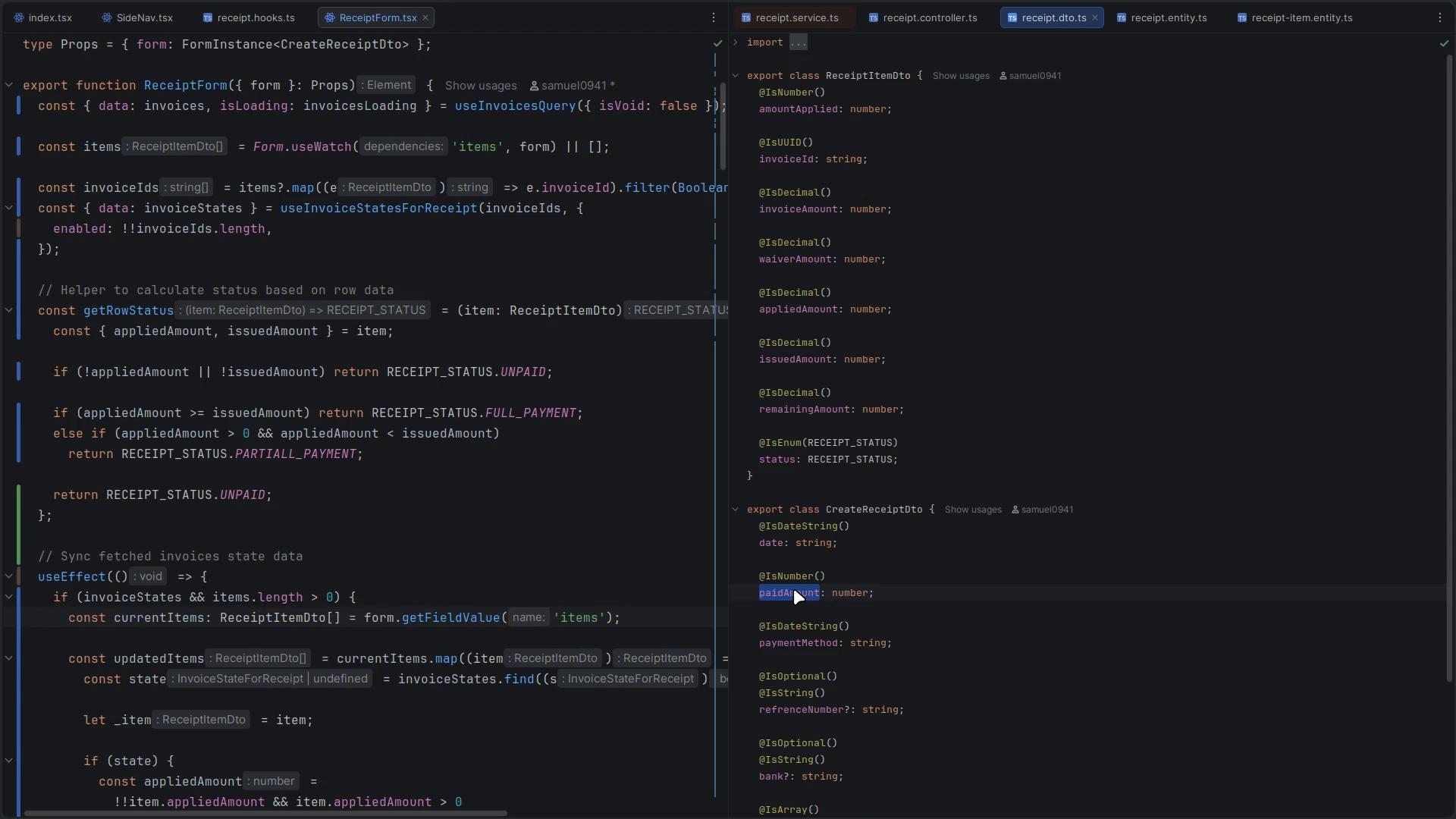 
key(ArrowLeft)
 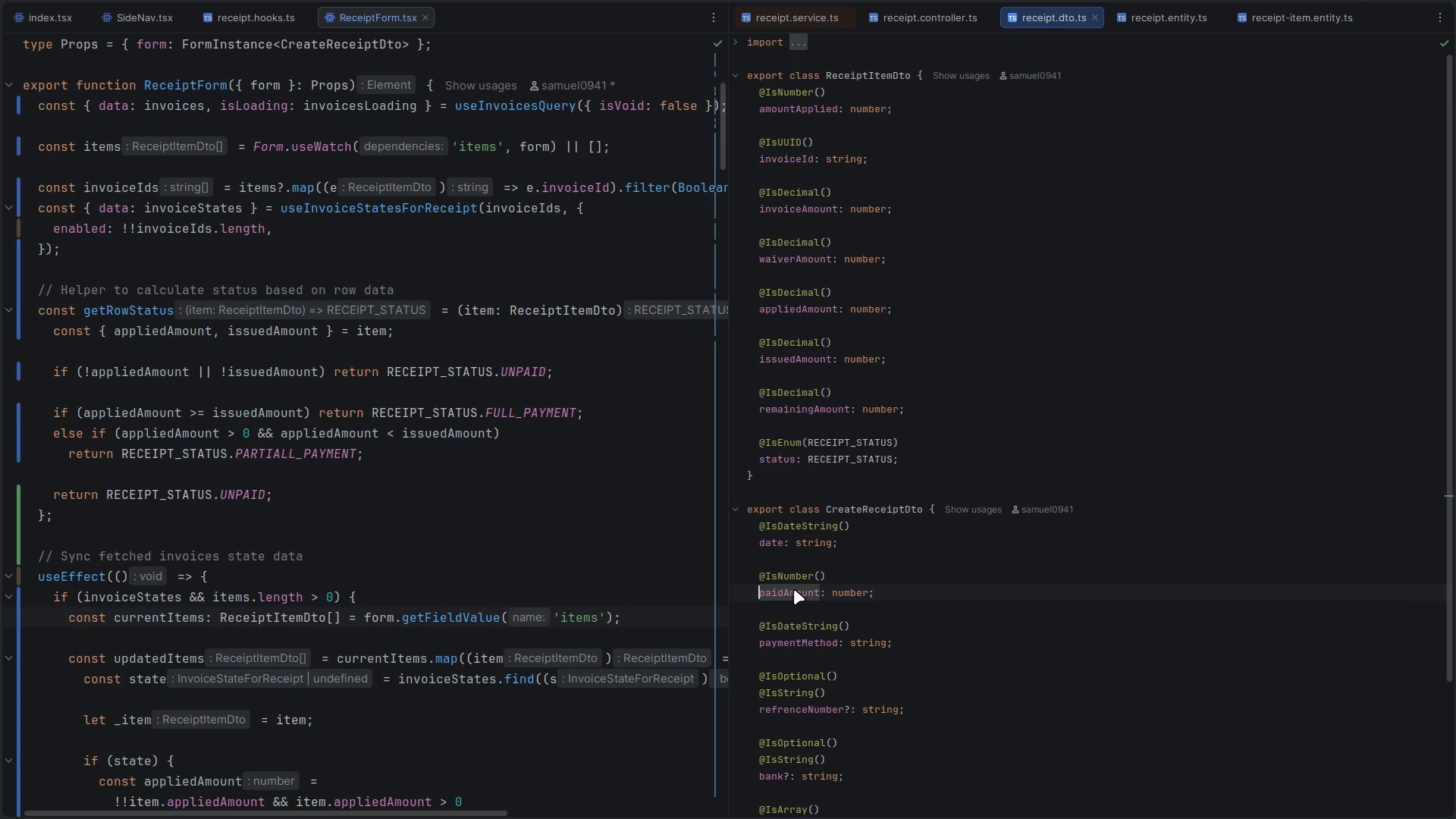 
type(total)
 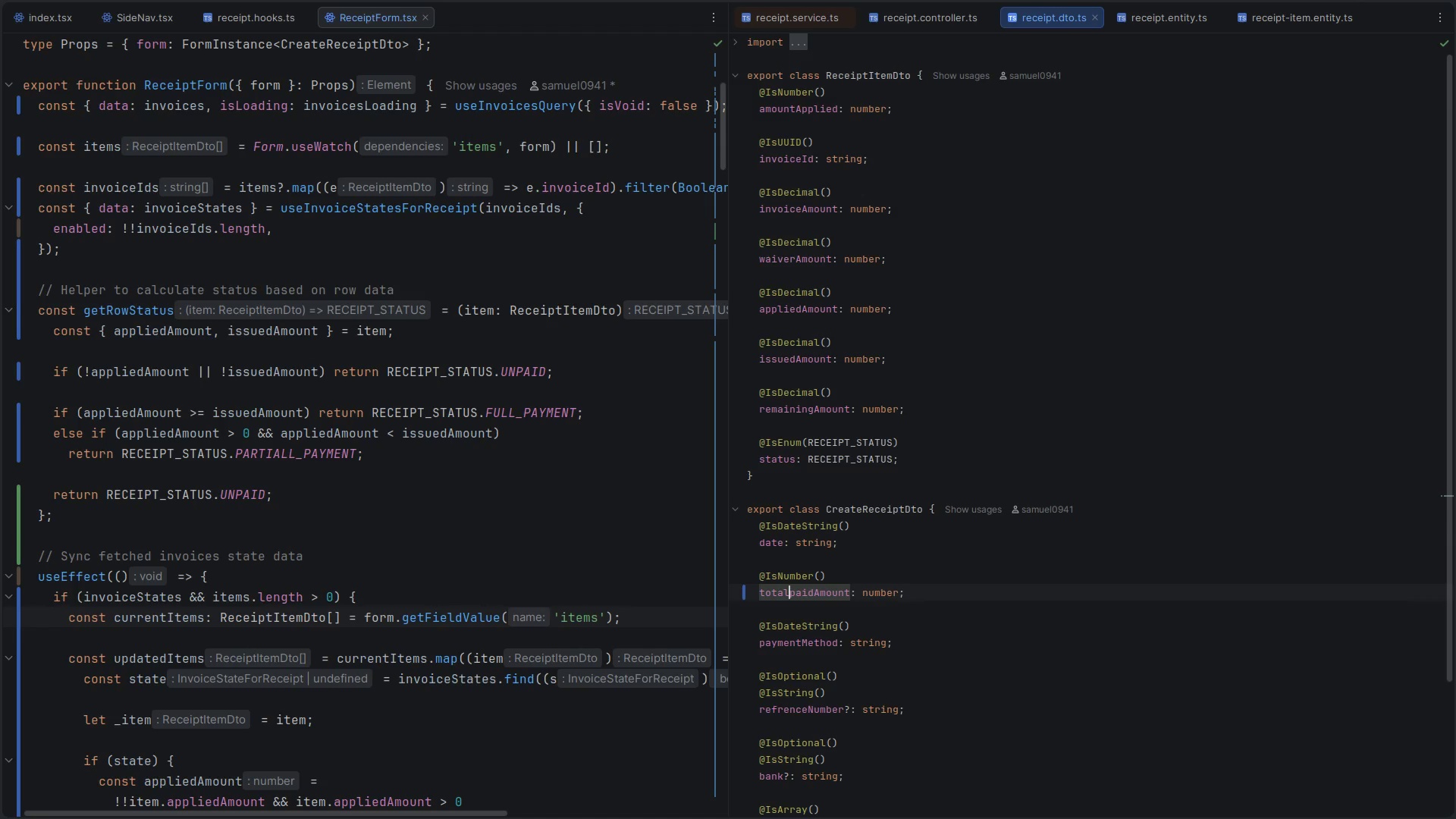 
key(ArrowRight)
 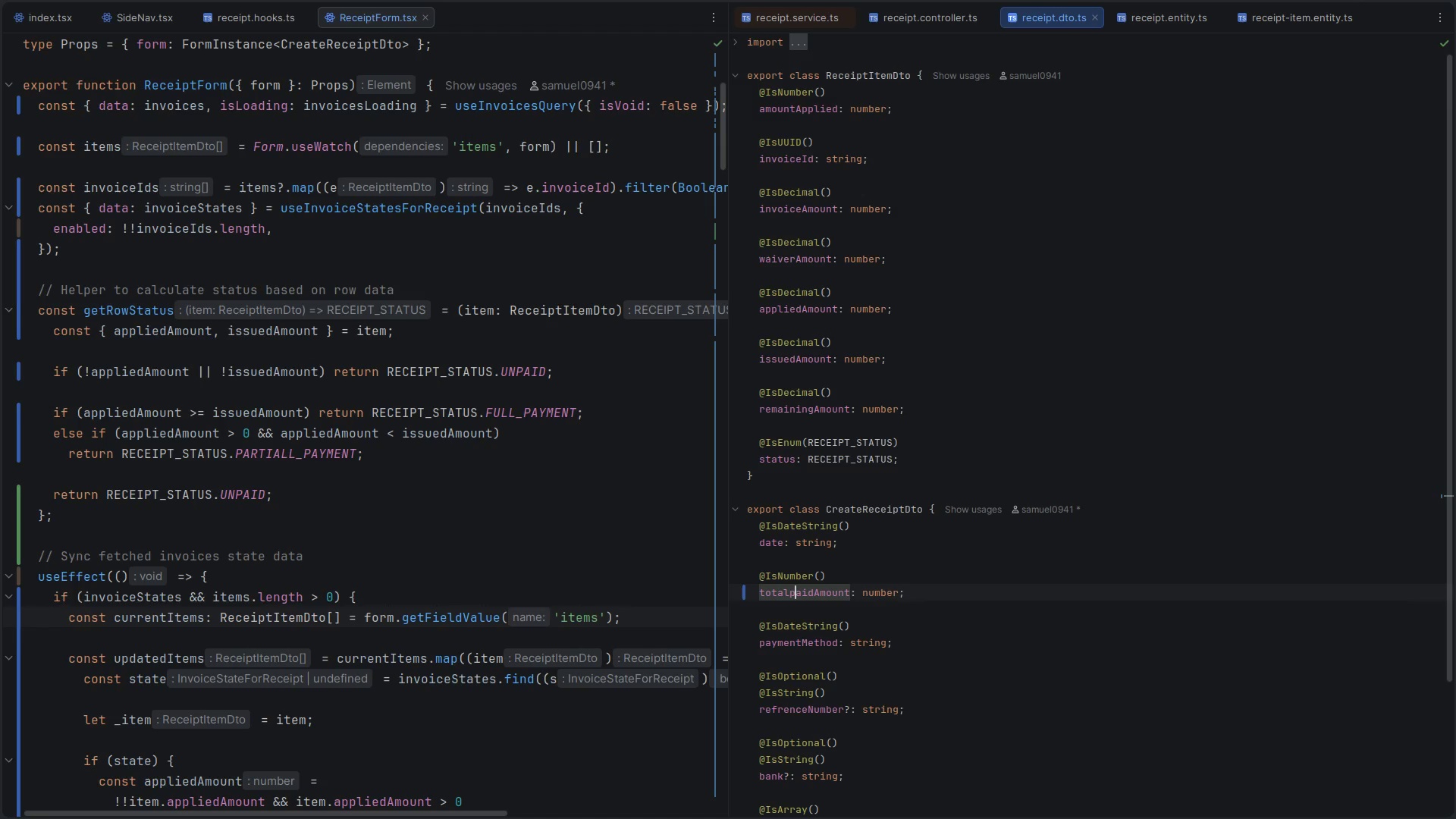 
key(Backspace)
 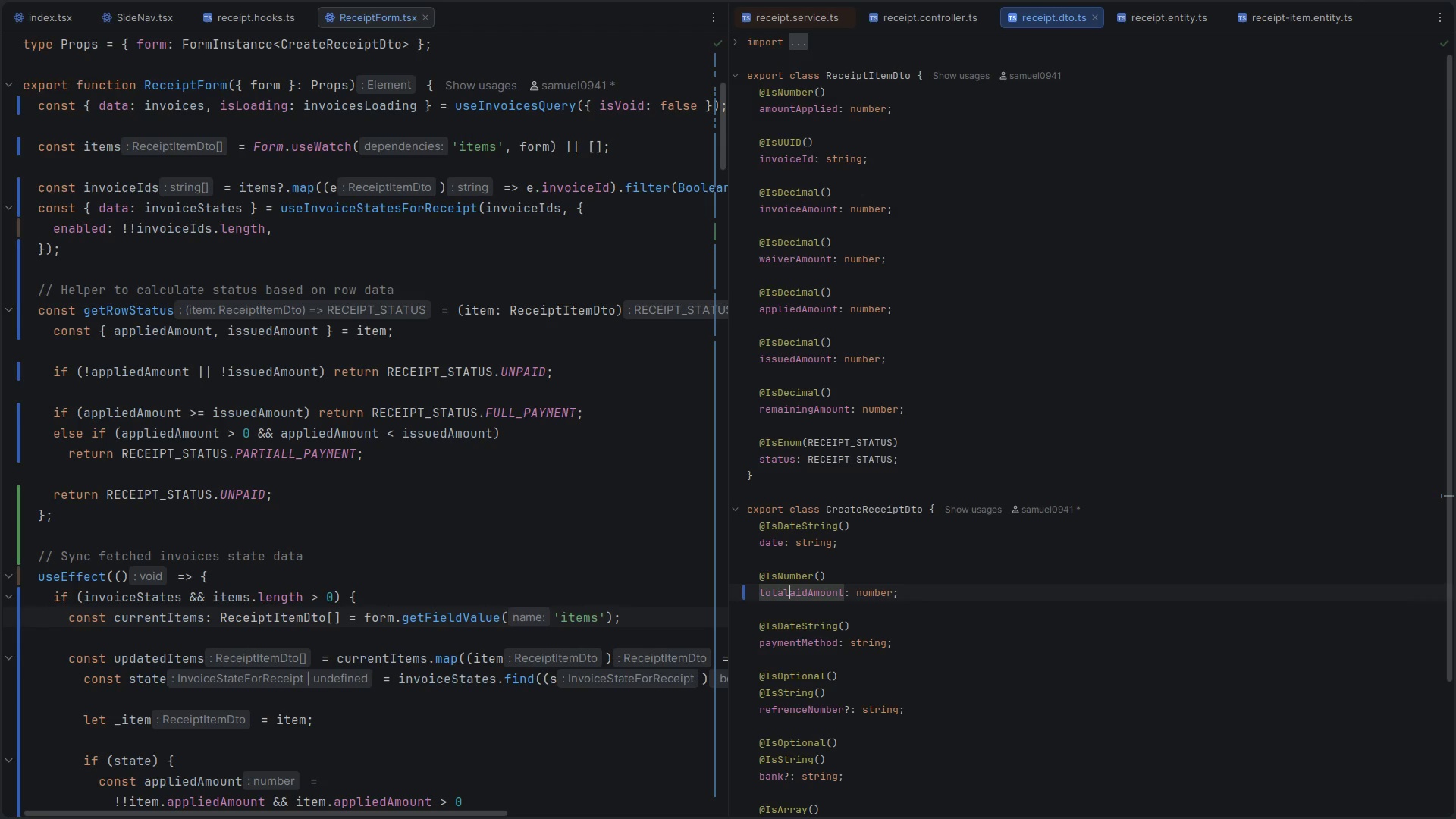 
key(Shift+ShiftLeft)
 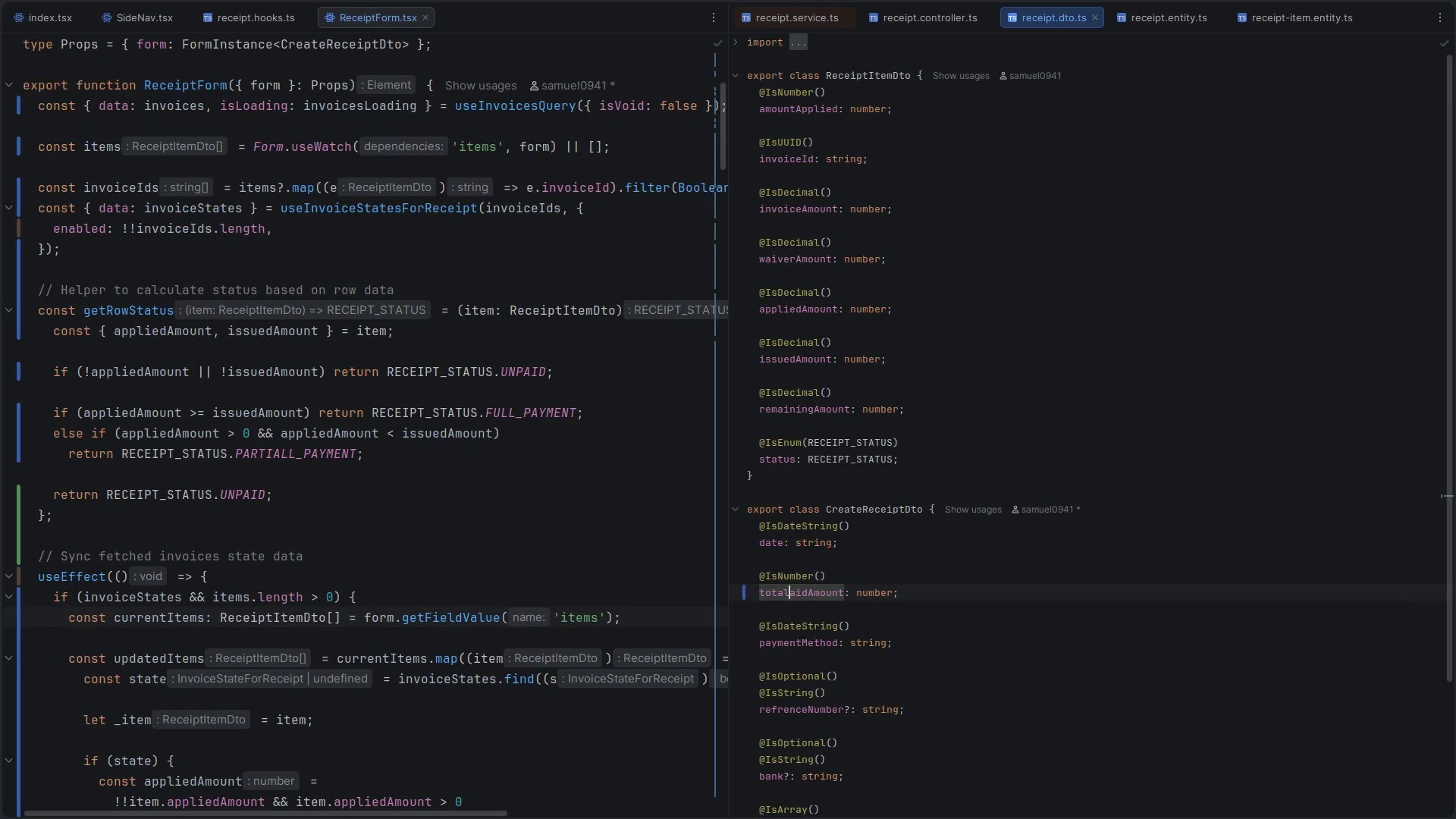 
key(Shift+P)
 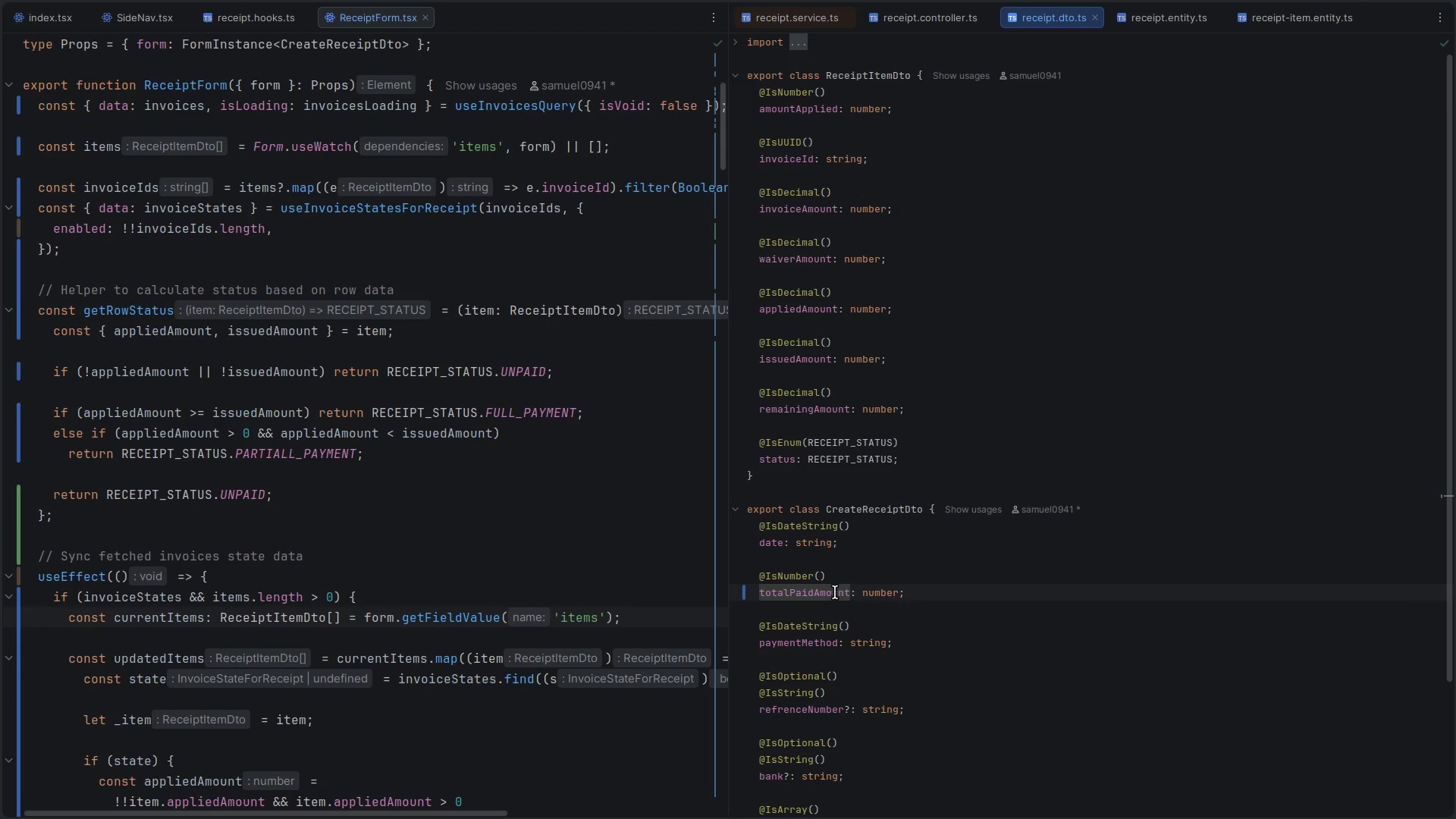 
left_click([805, 600])
 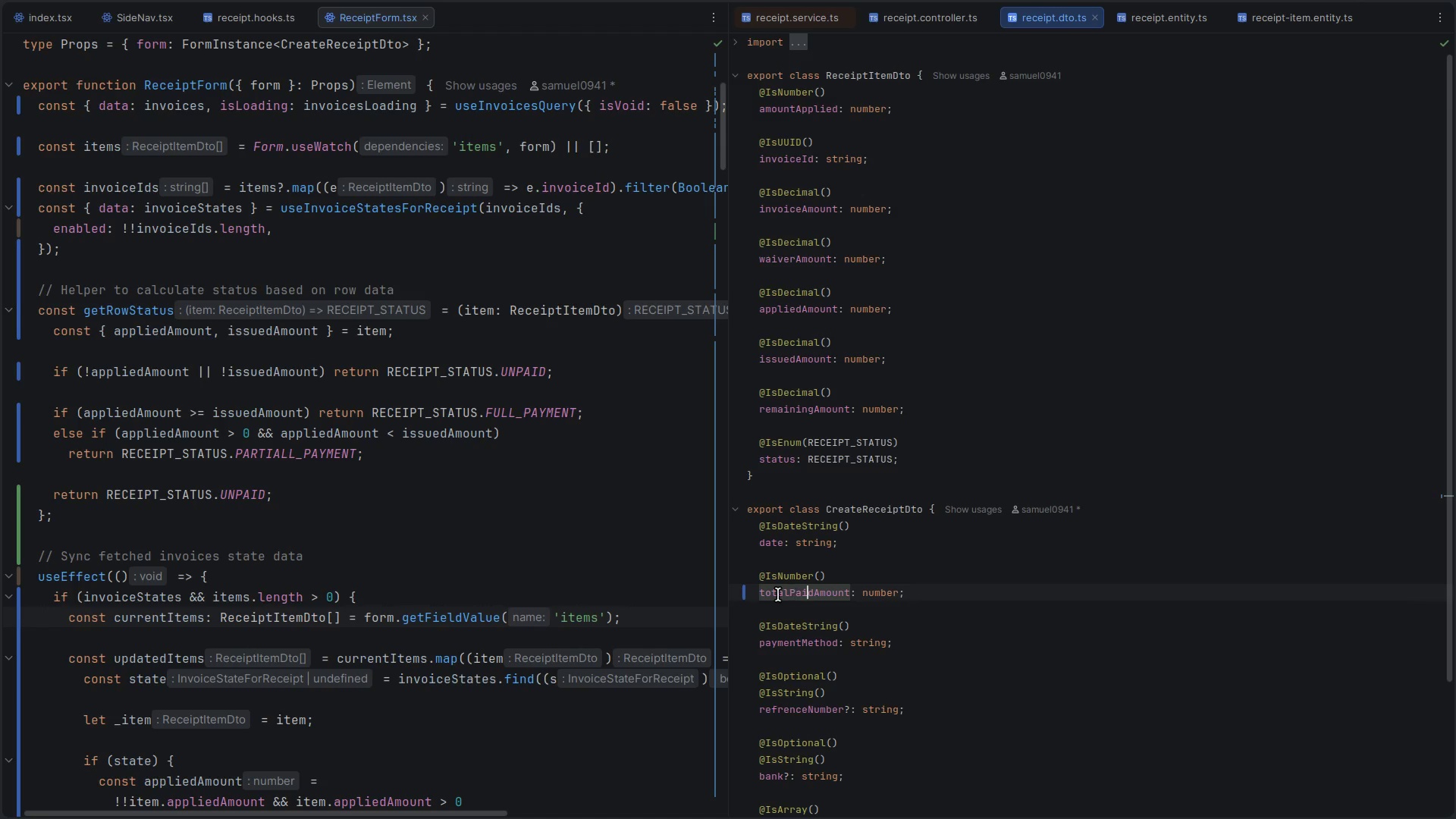 
double_click([778, 595])
 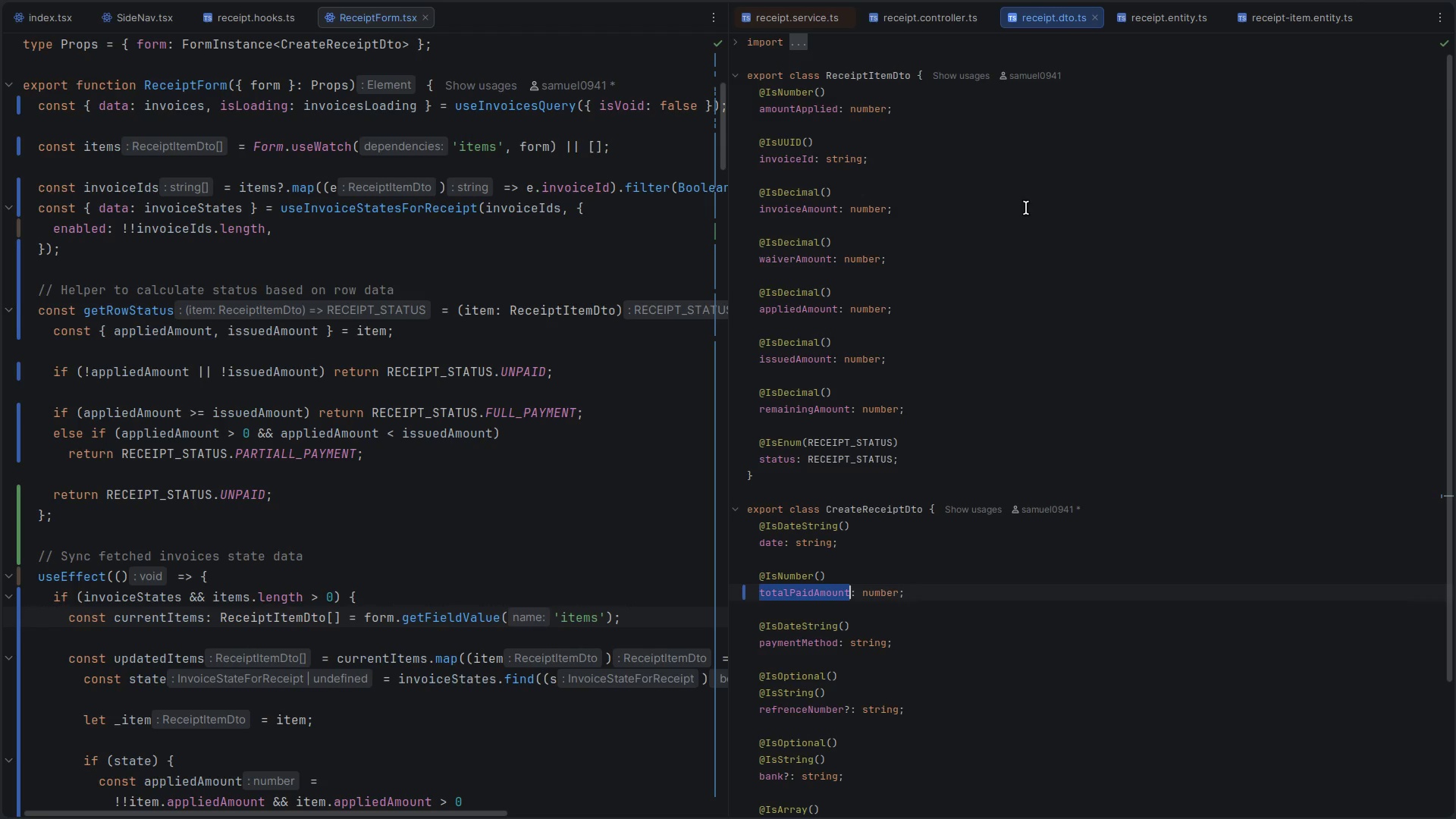 
key(Control+C)
 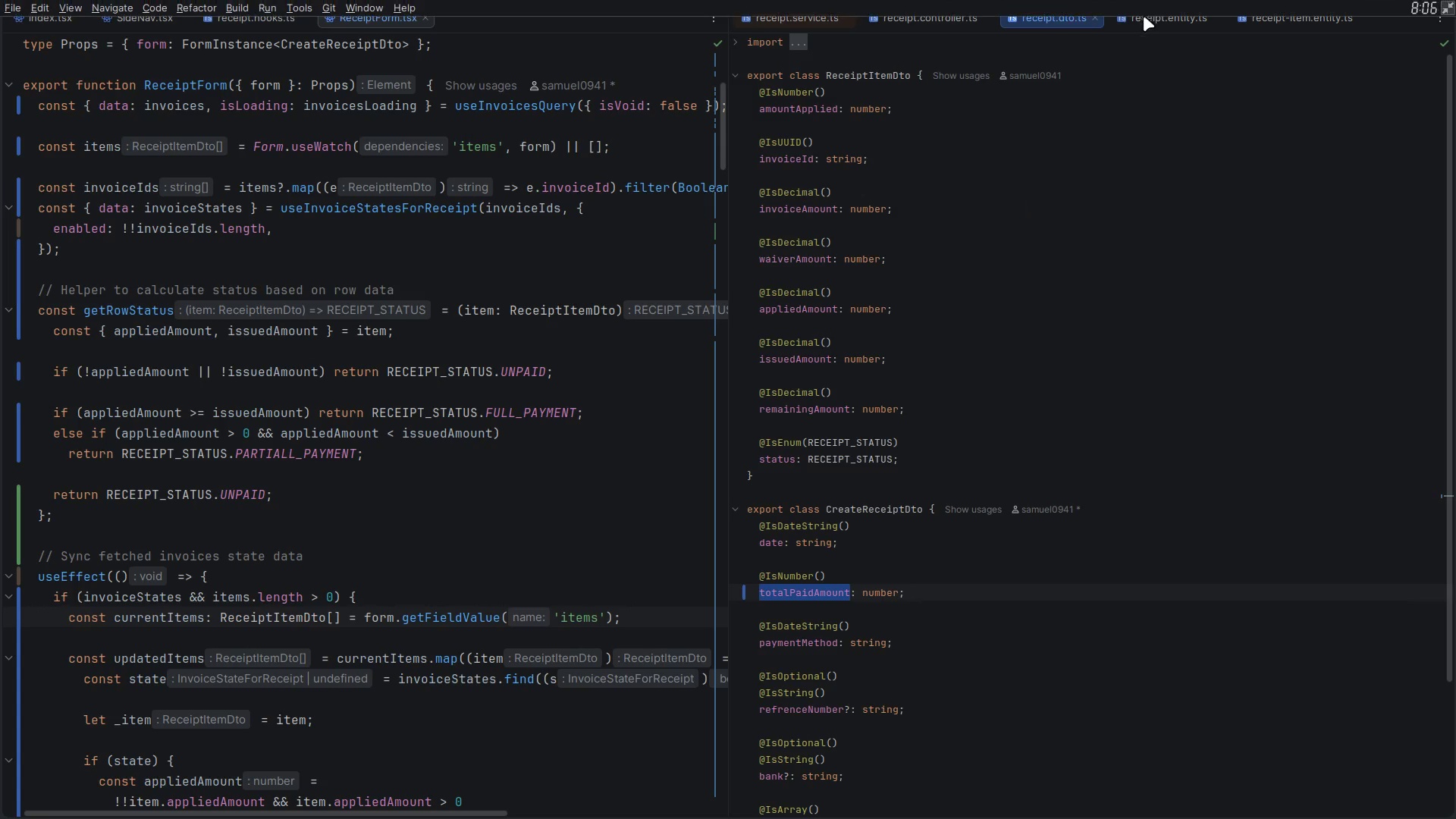 
left_click([1144, 16])
 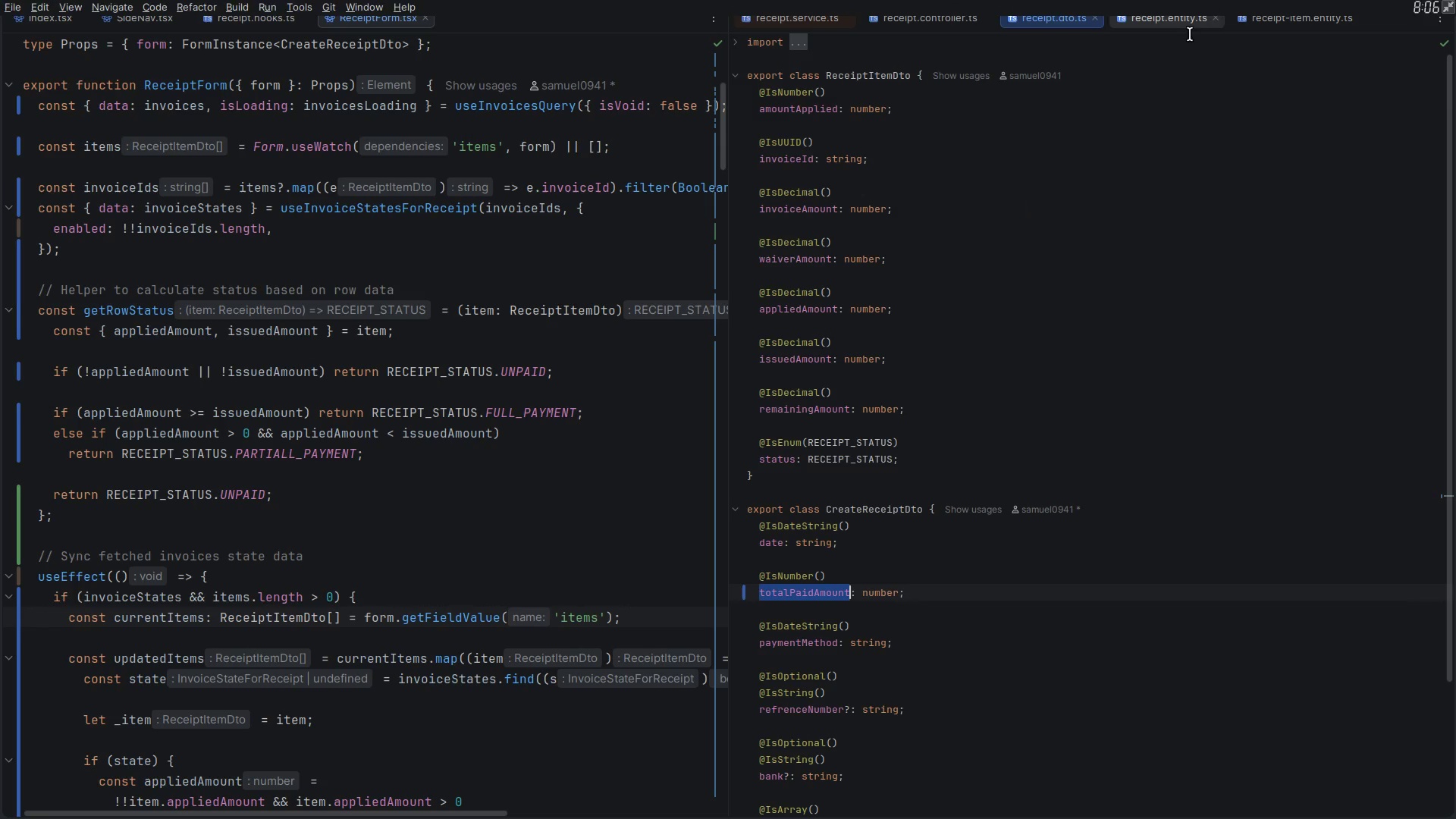 
left_click([1145, 21])
 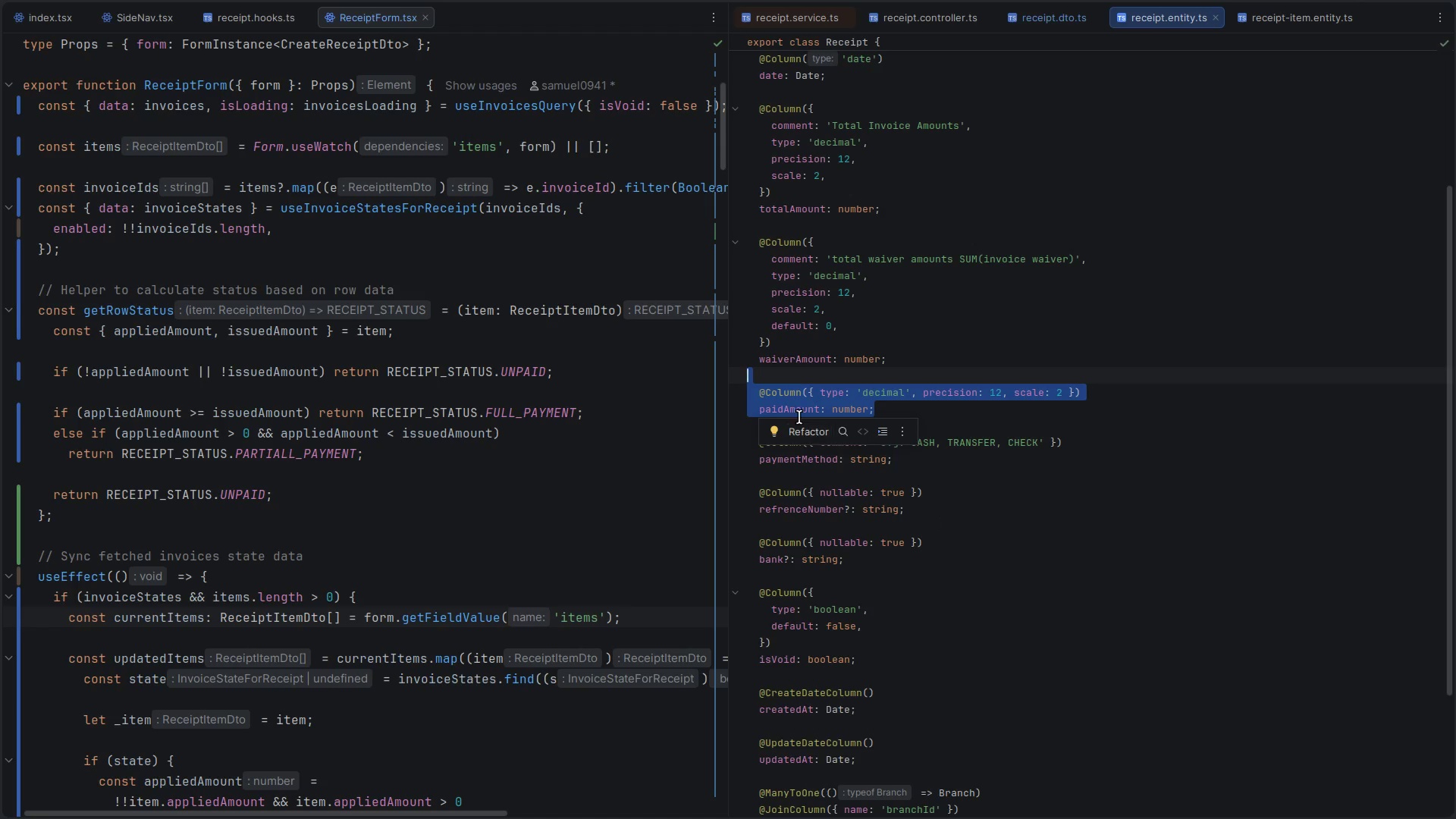 
left_click([792, 400])
 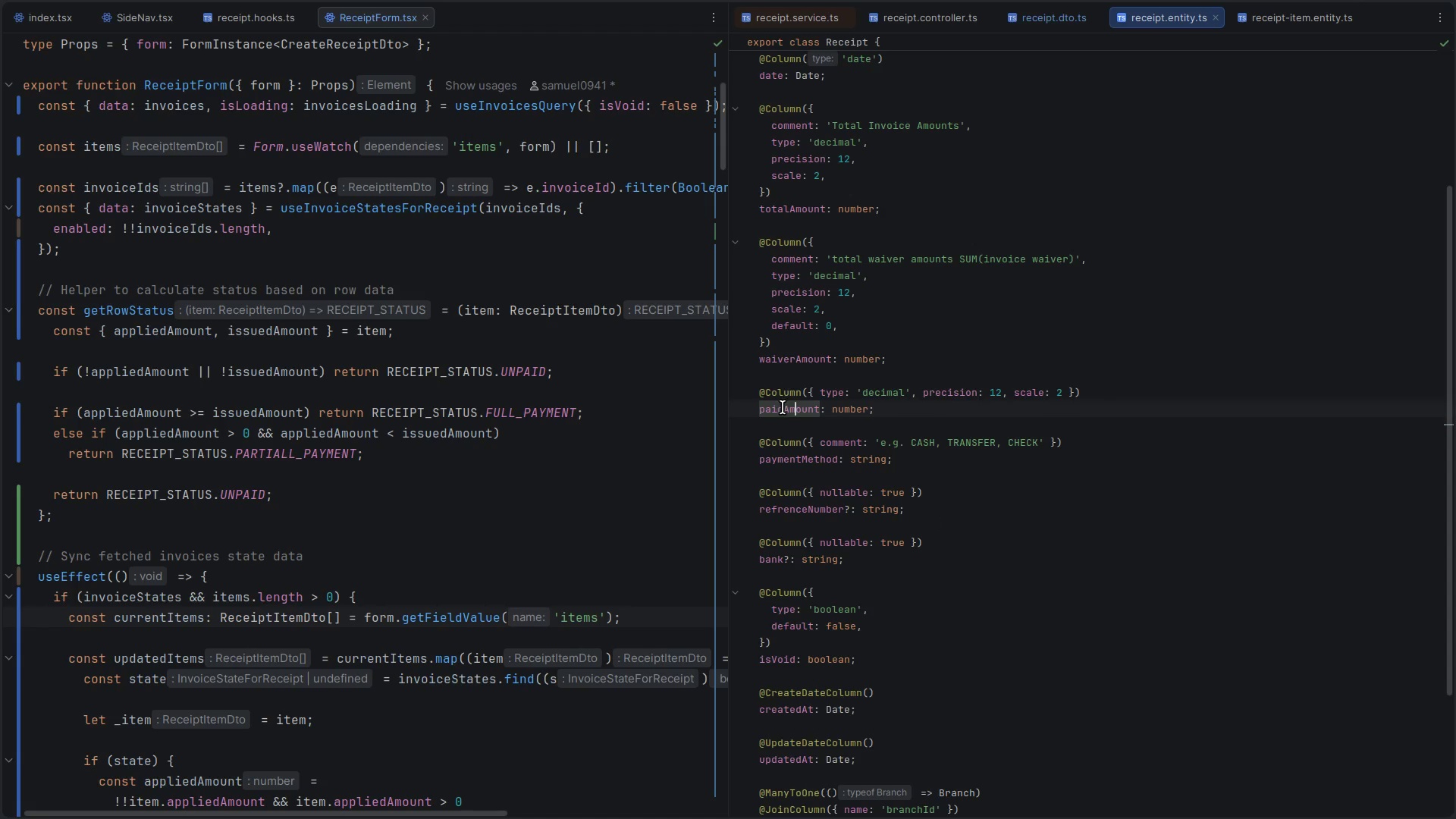 
double_click([783, 407])
 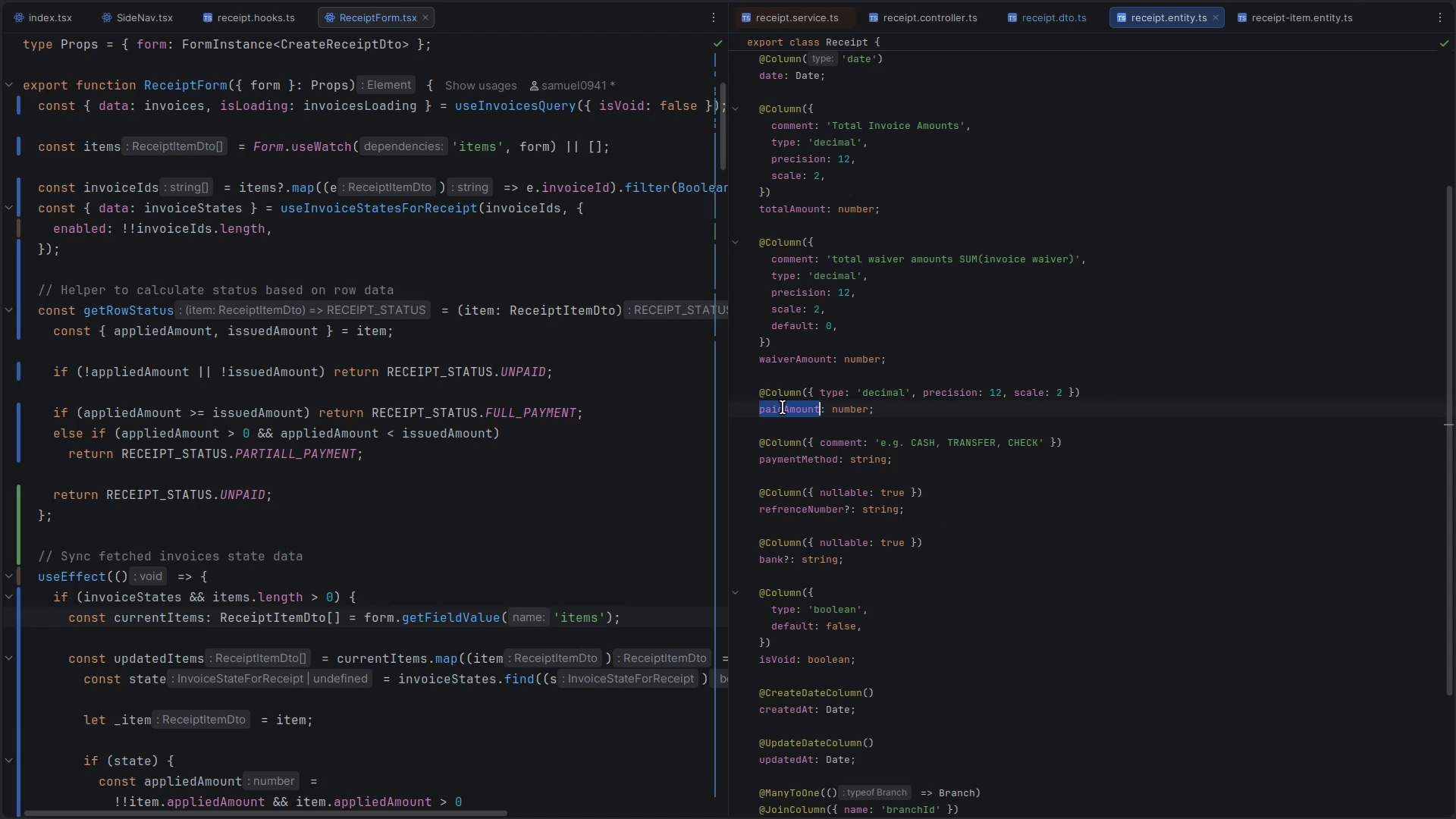 
key(Control+ControlLeft)
 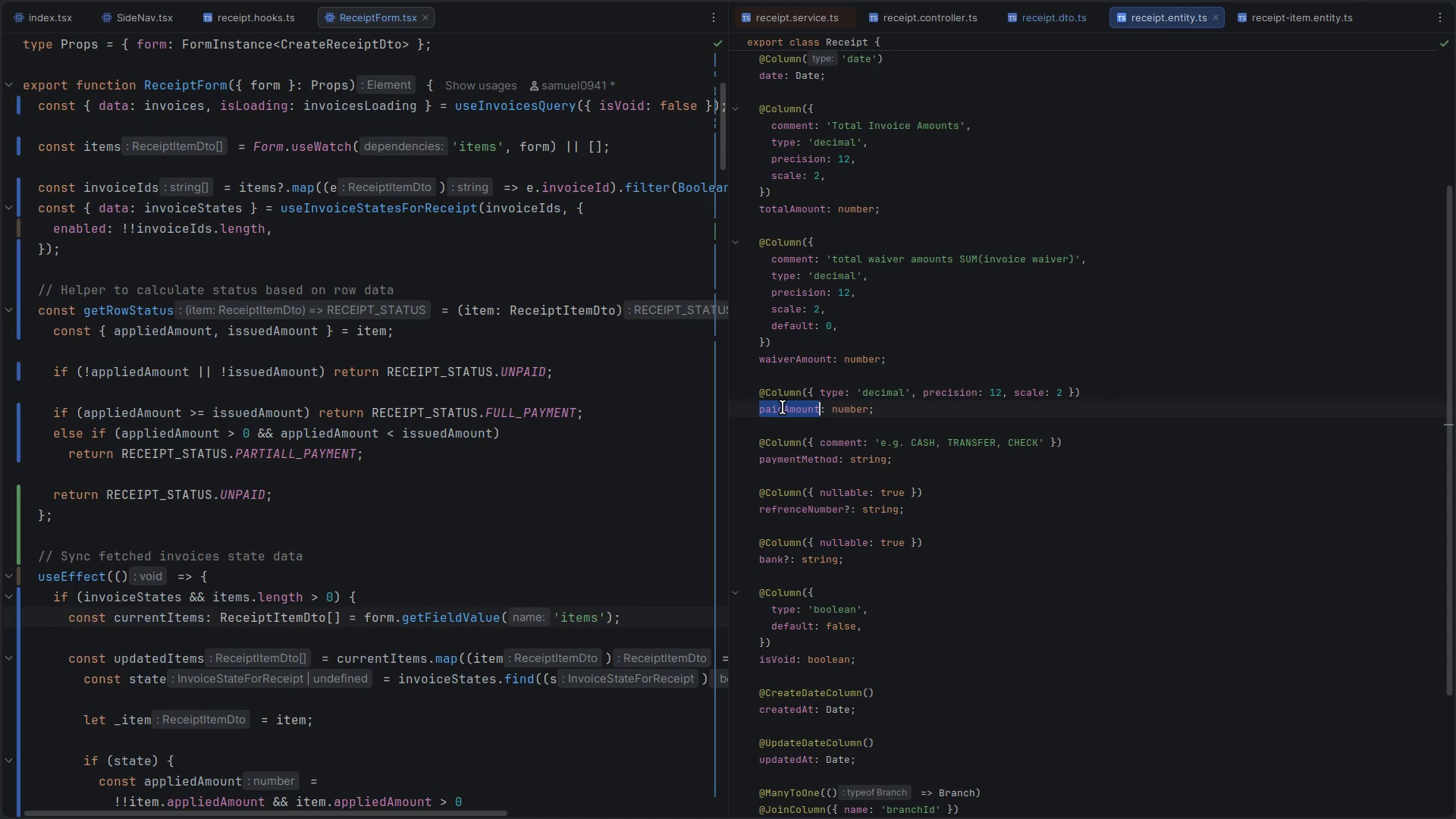 
key(Control+V)
 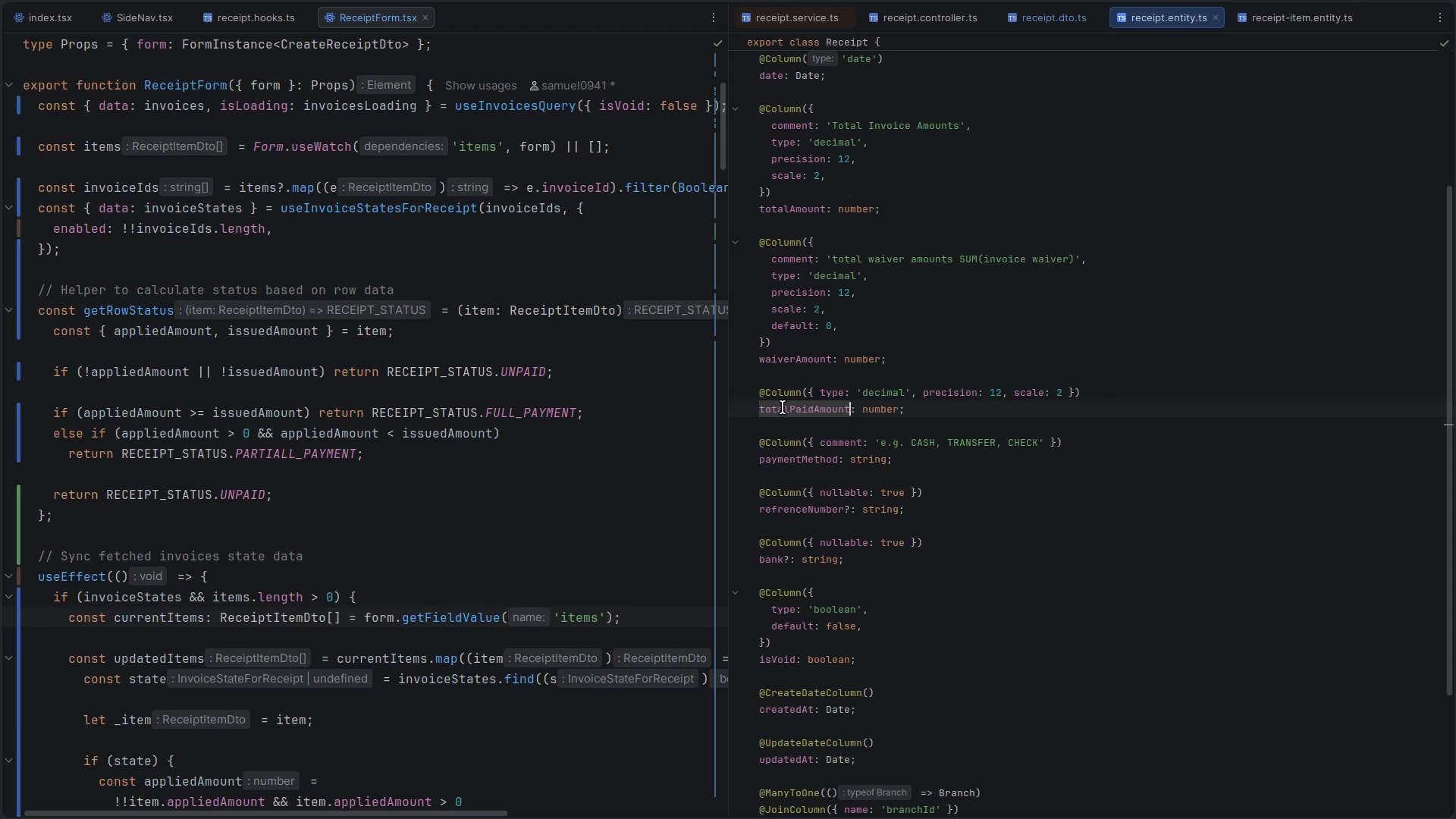 
key(Control+S)
 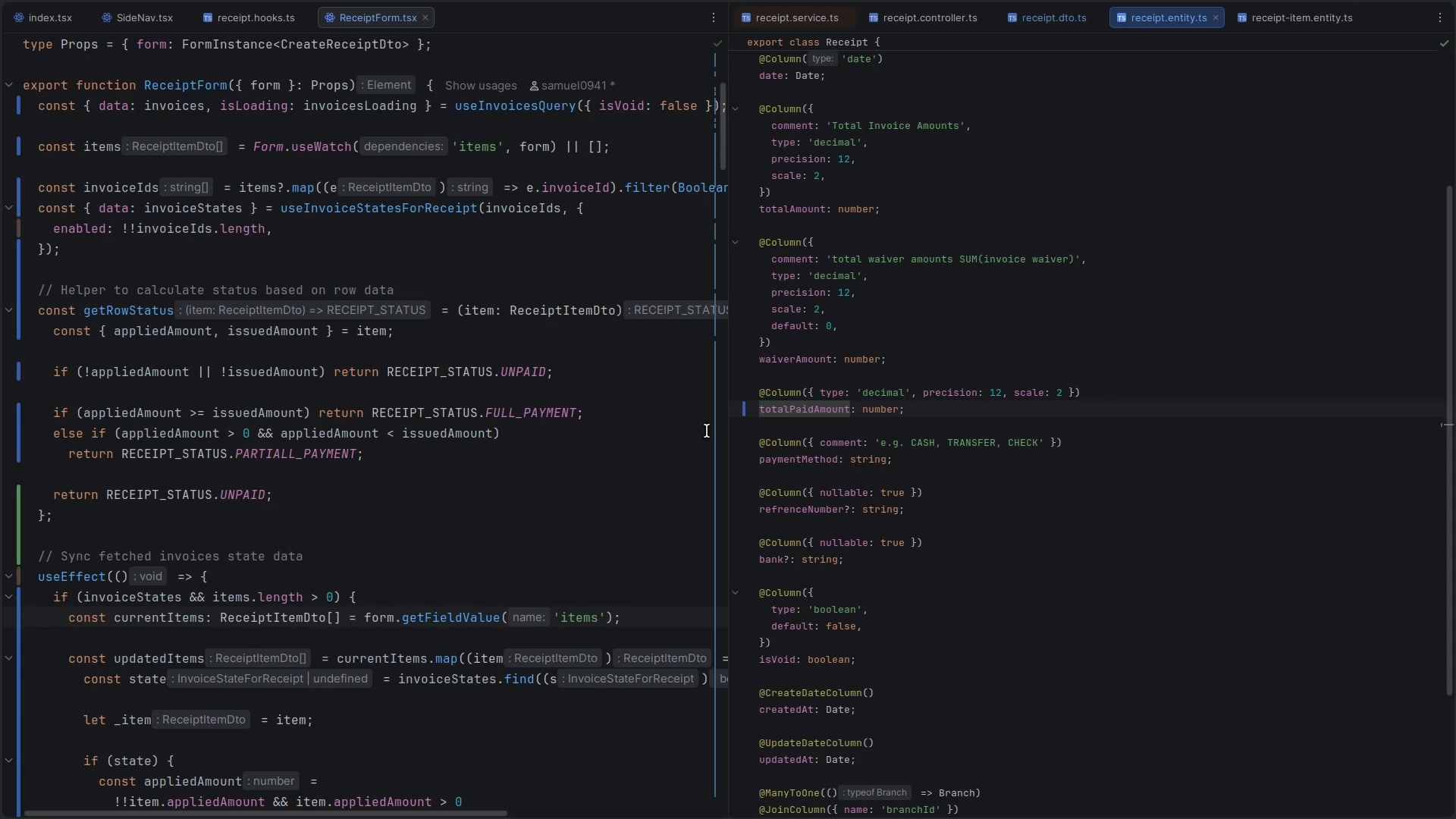 
left_click([432, 549])
 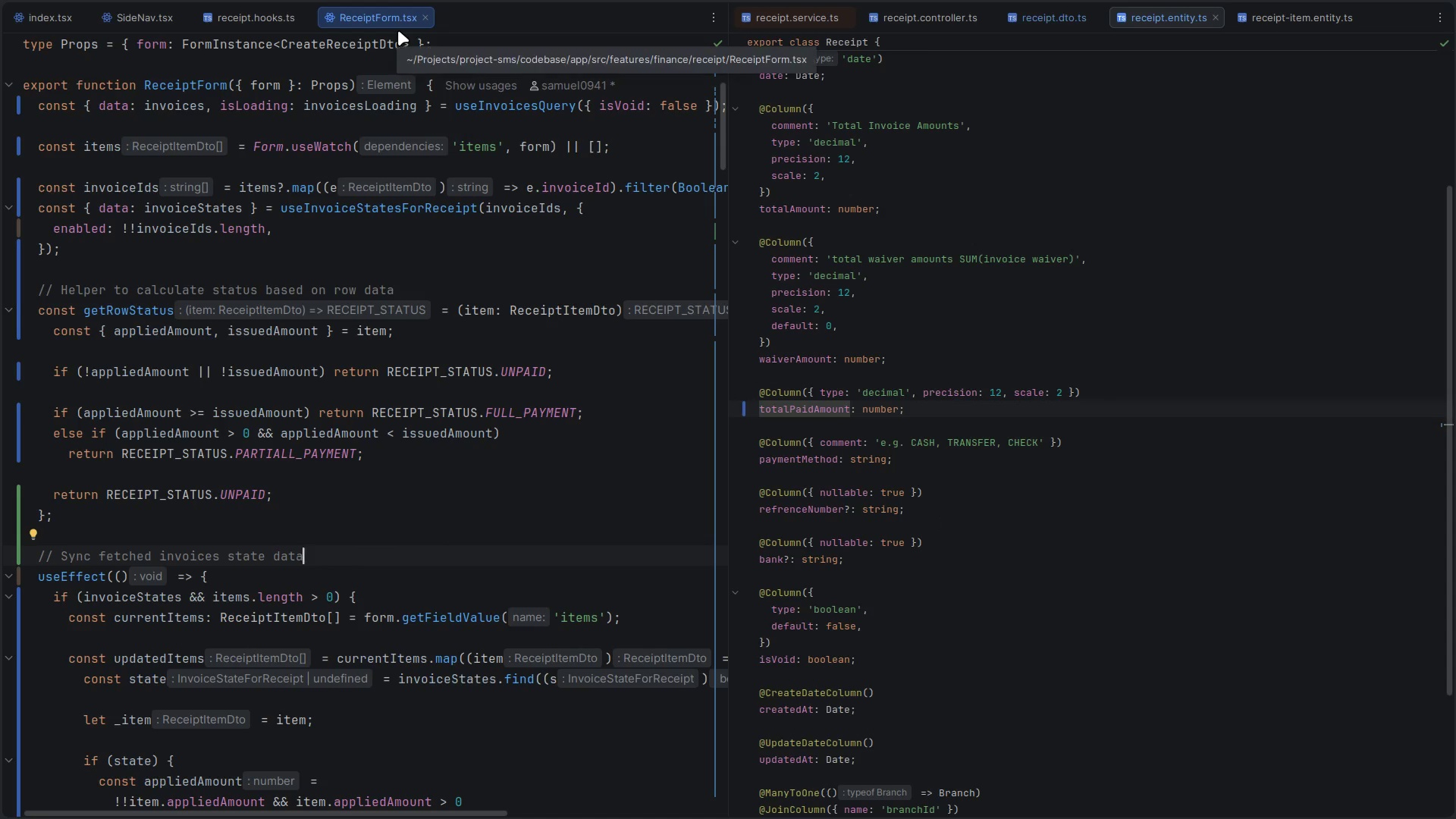 
mouse_move([405, 23])
 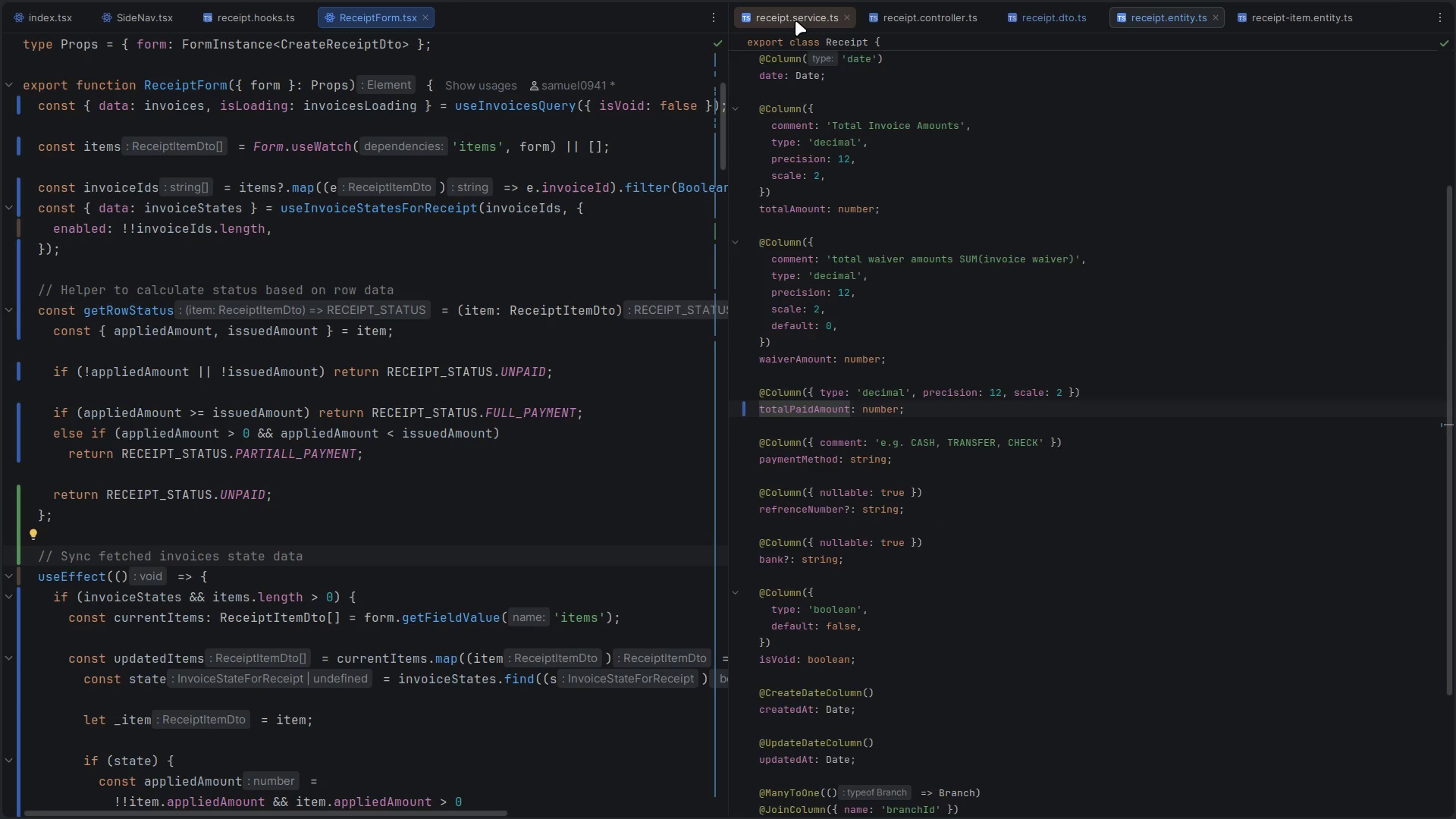 
left_click([795, 20])
 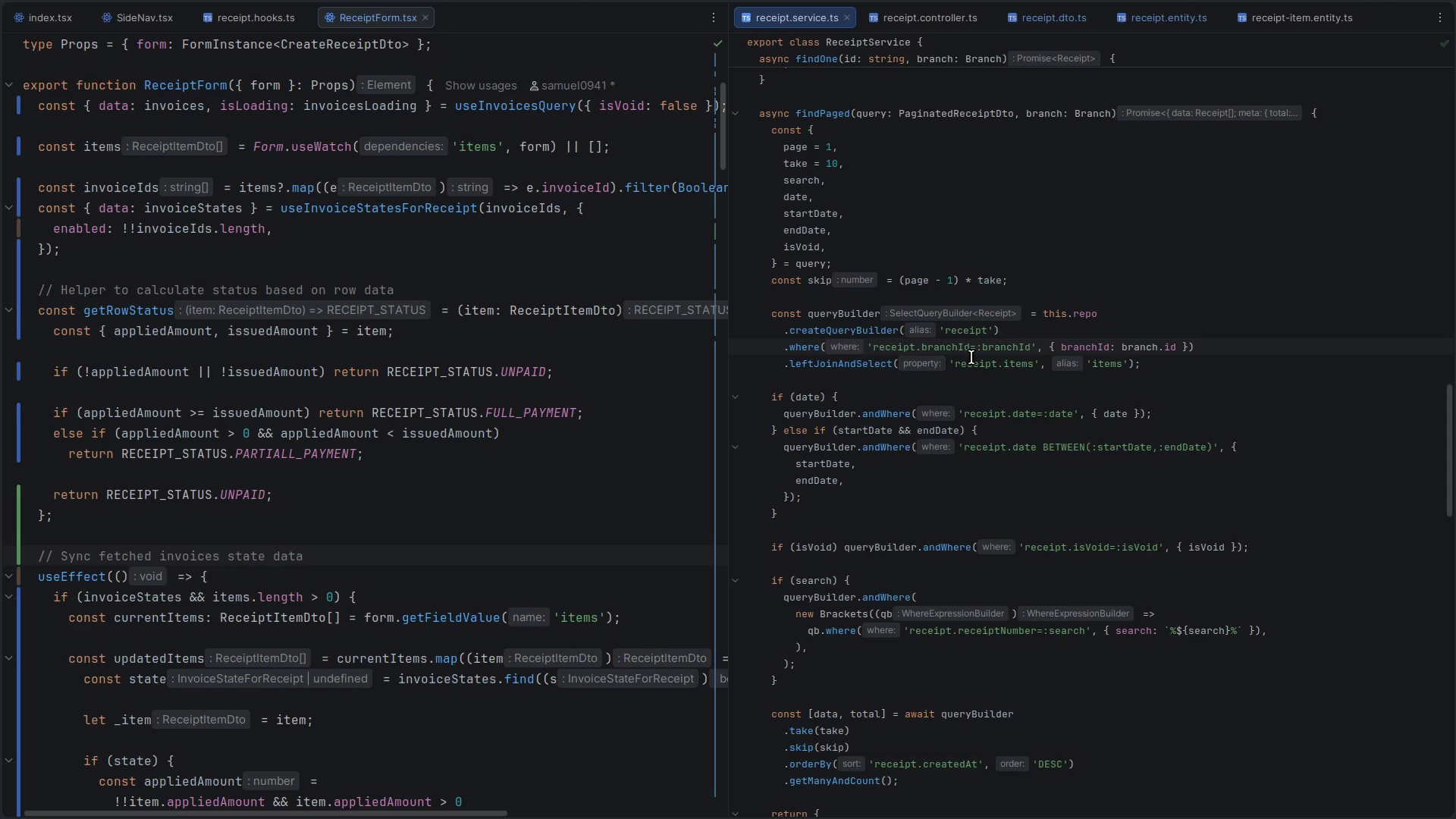 
left_click([1058, 17])
 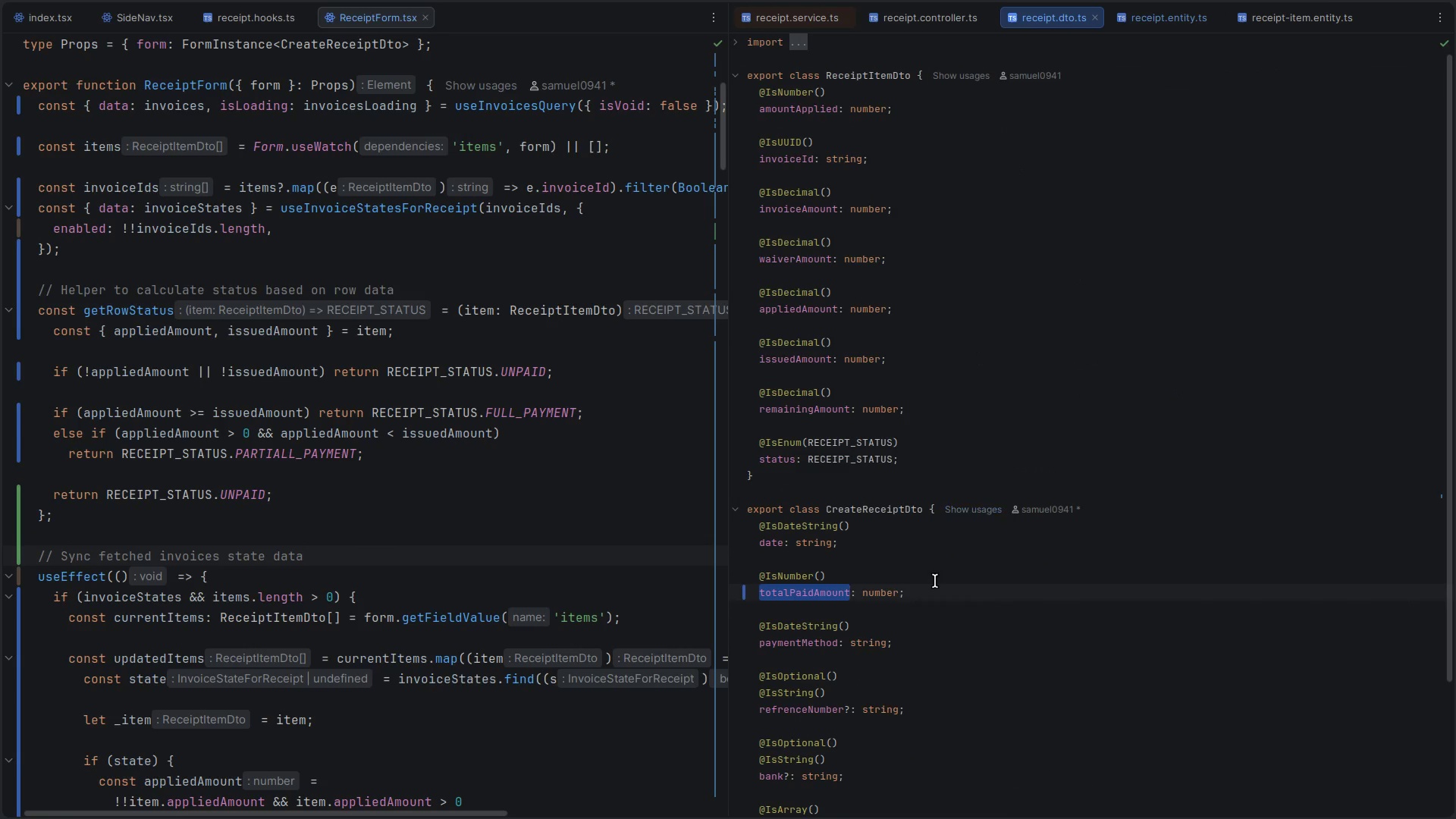 
scroll: coordinate [971, 357], scroll_direction: up, amount: 60.0
 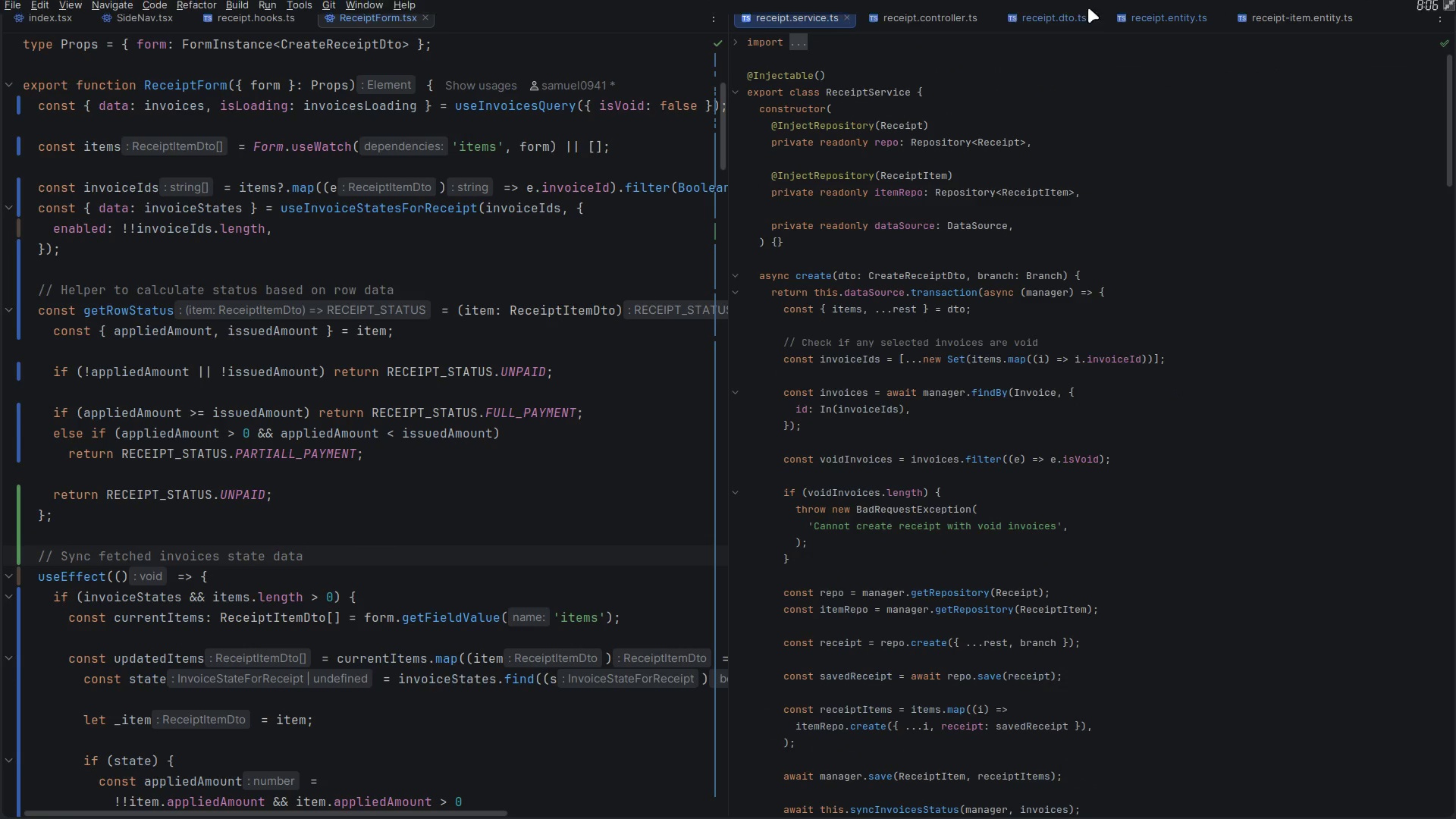 
left_click([935, 585])
 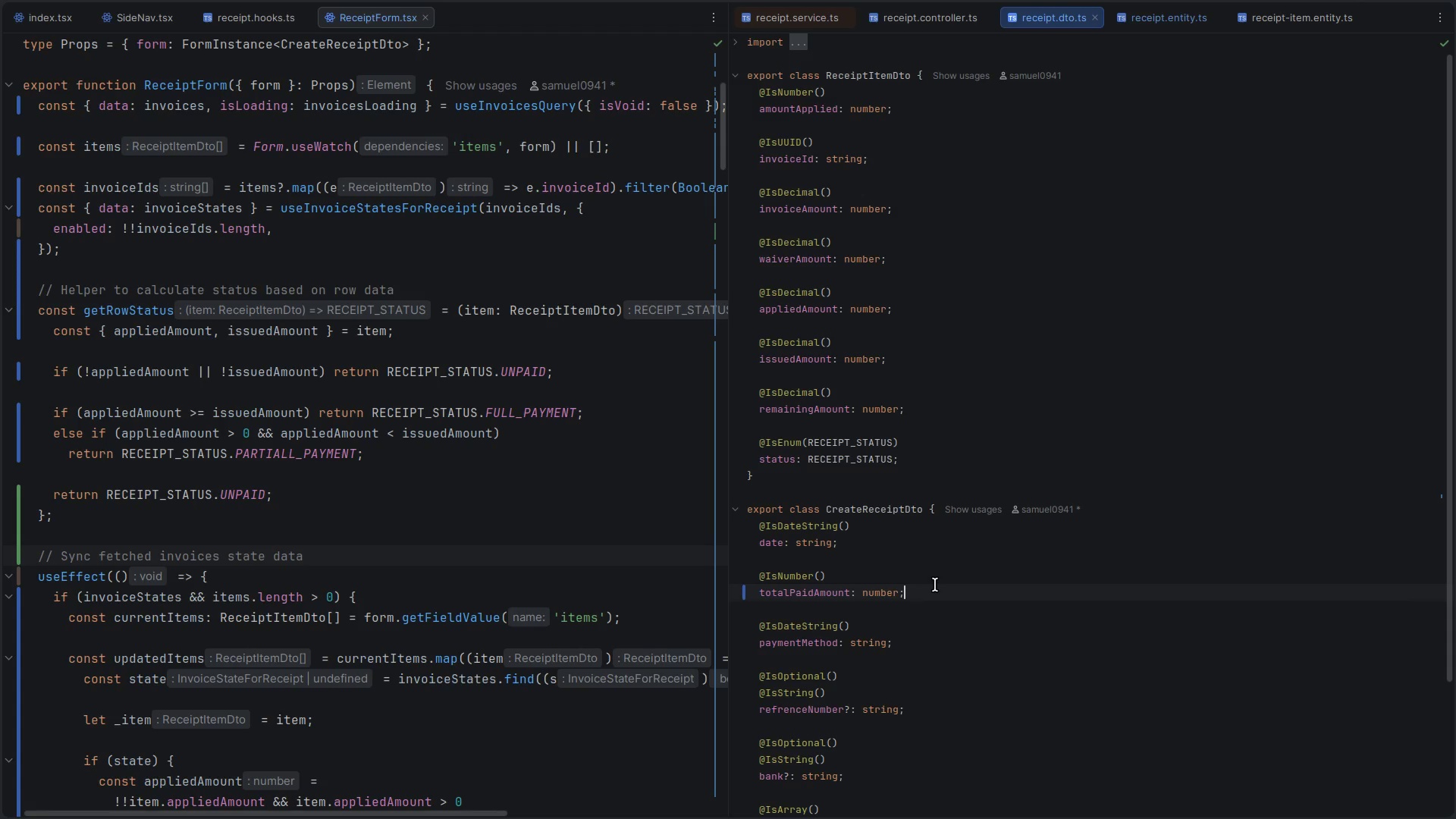 
key(Shift+ArrowUp)
 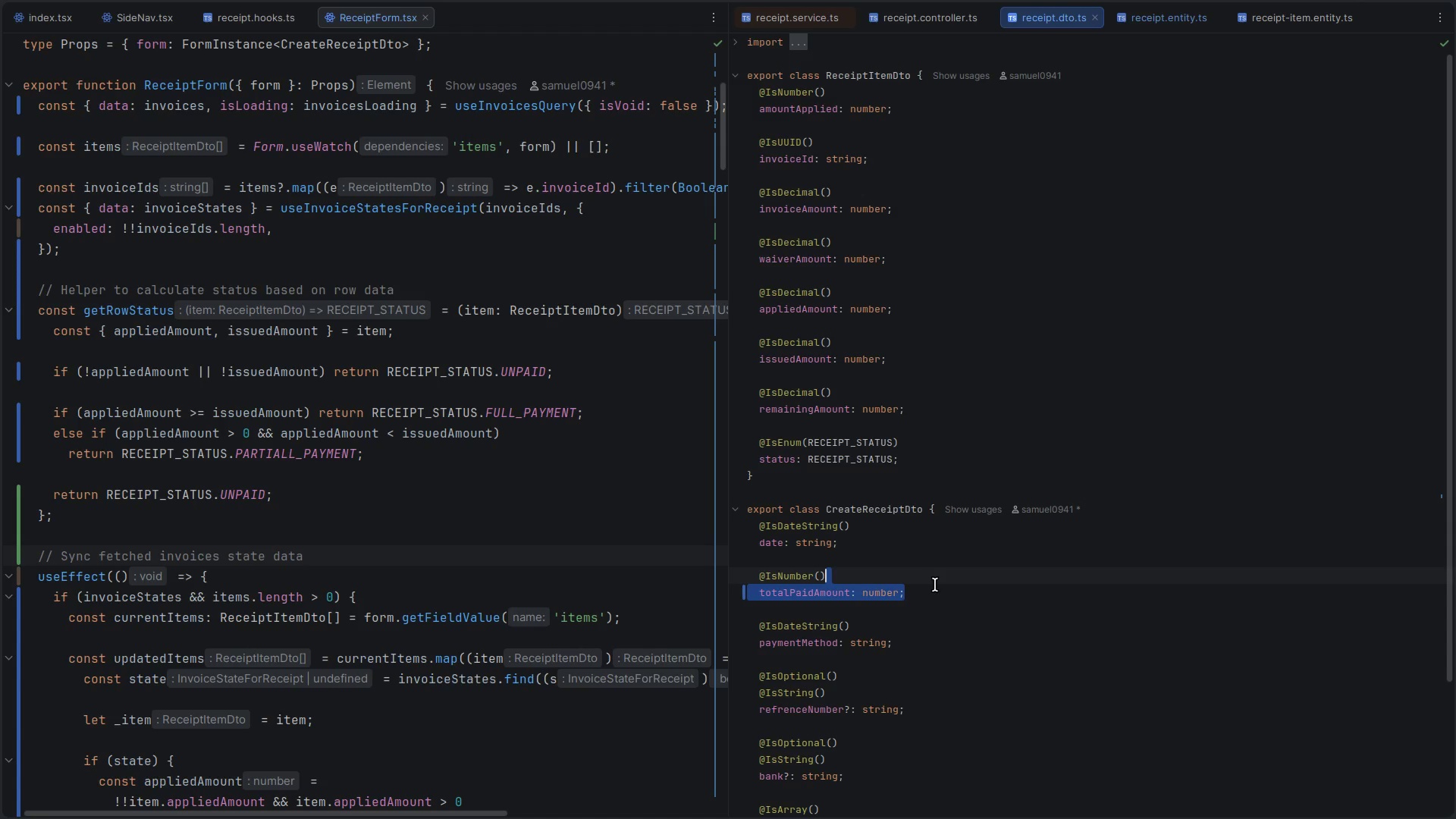 
key(Shift+ArrowUp)
 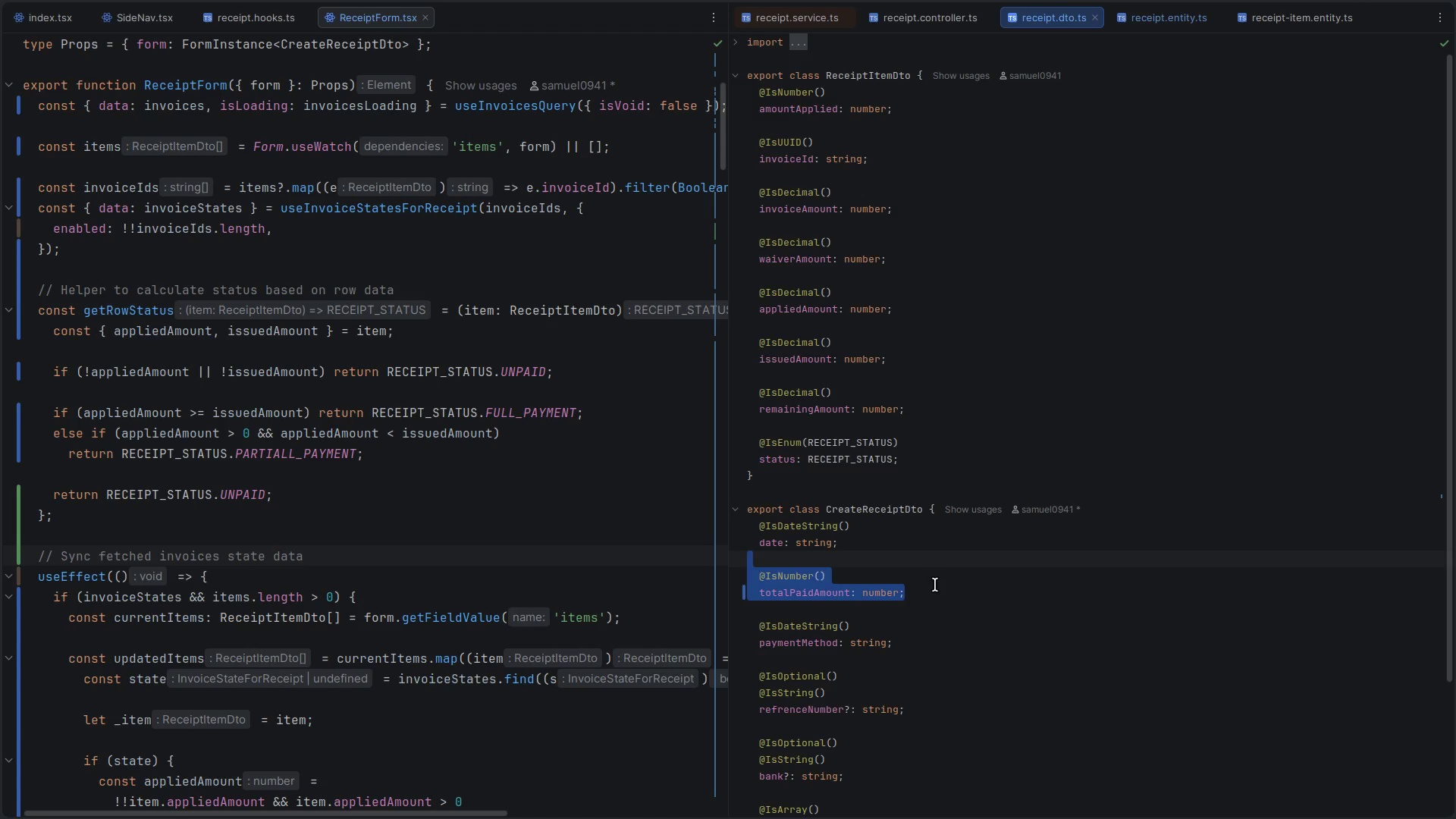 
key(Backspace)
 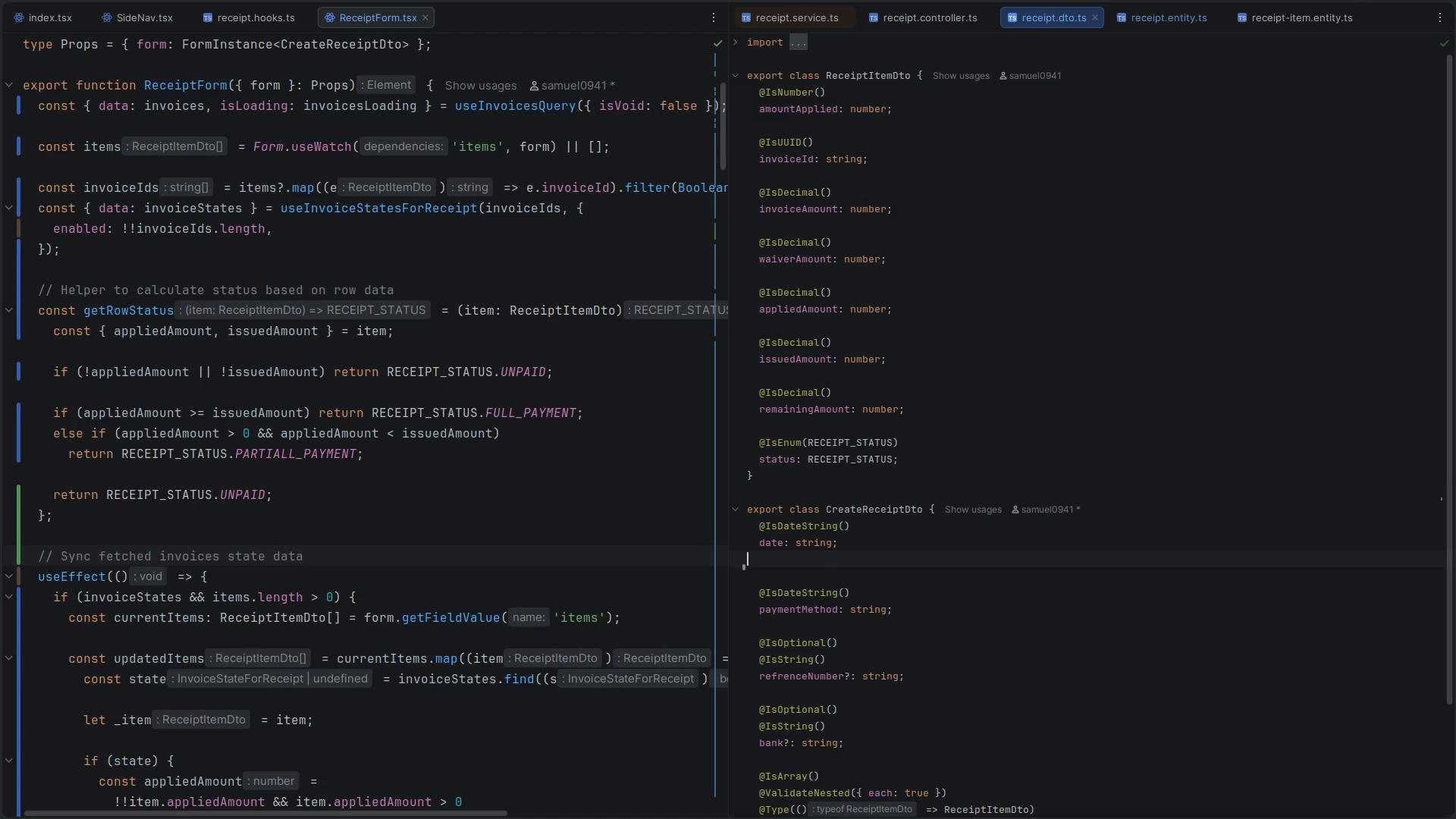 
key(Control+S)
 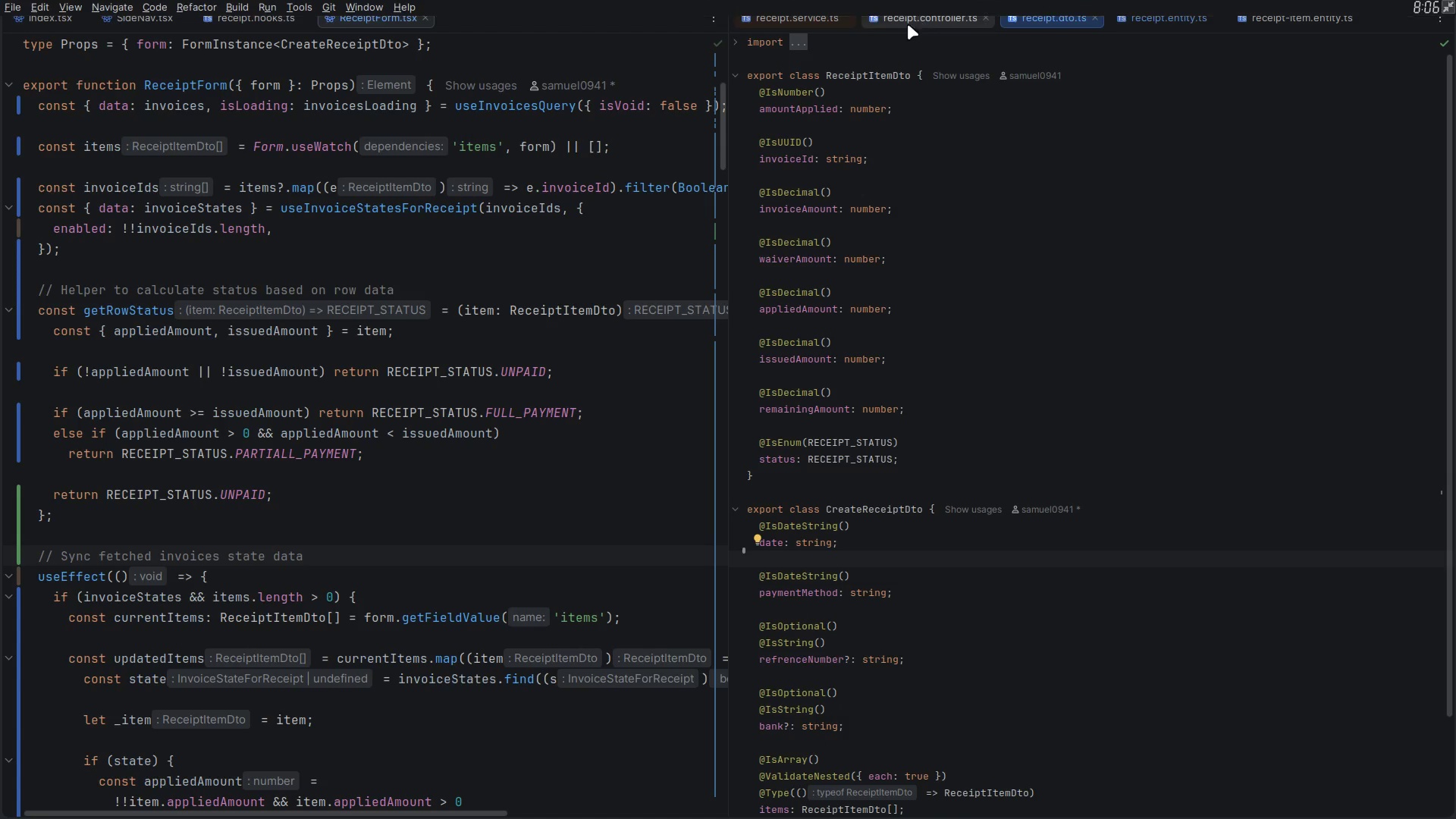 
left_click([801, 25])
 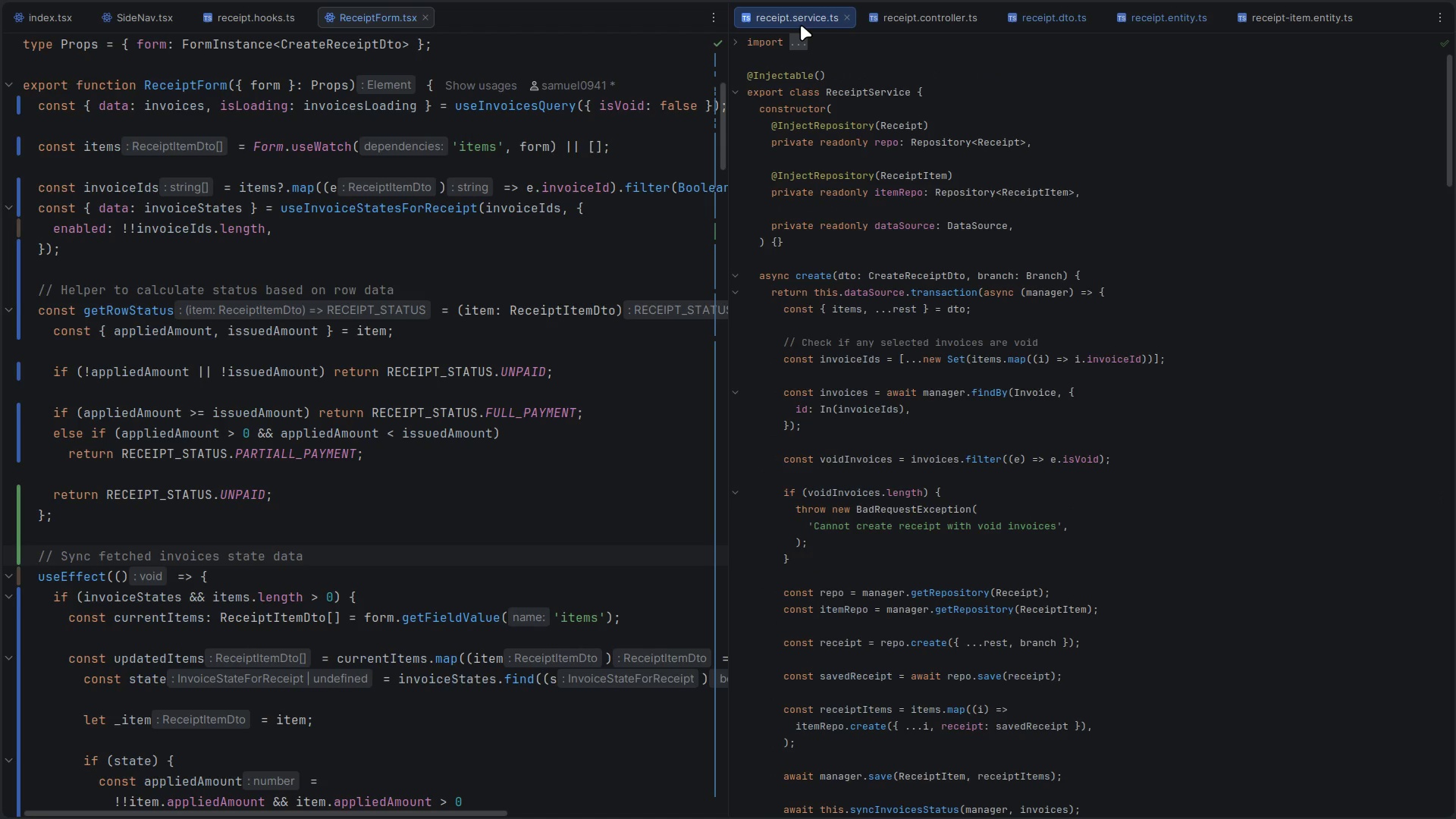 
left_click_drag(start_coordinate=[801, 25], to_coordinate=[561, 0])
 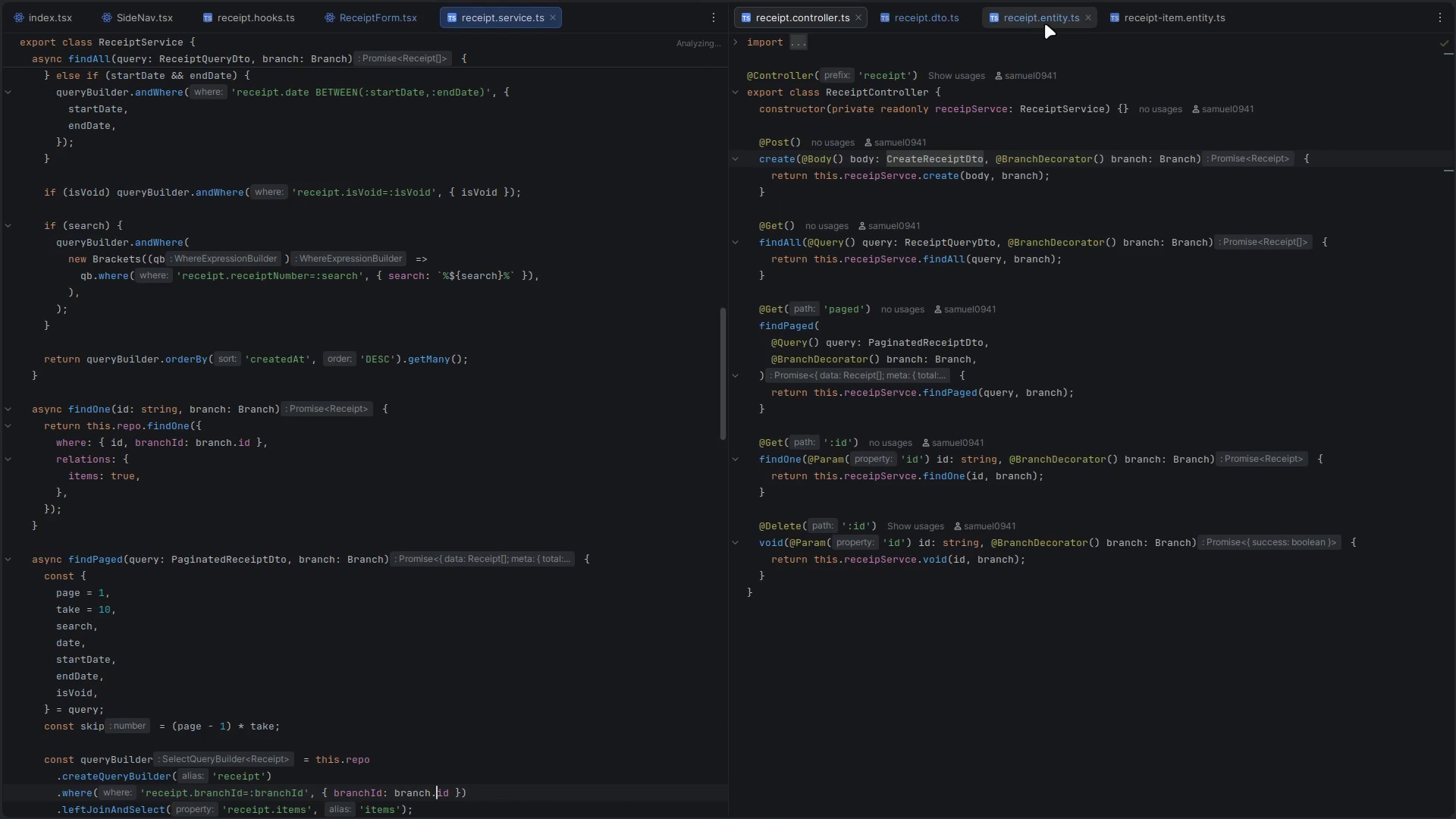 
left_click([1037, 21])
 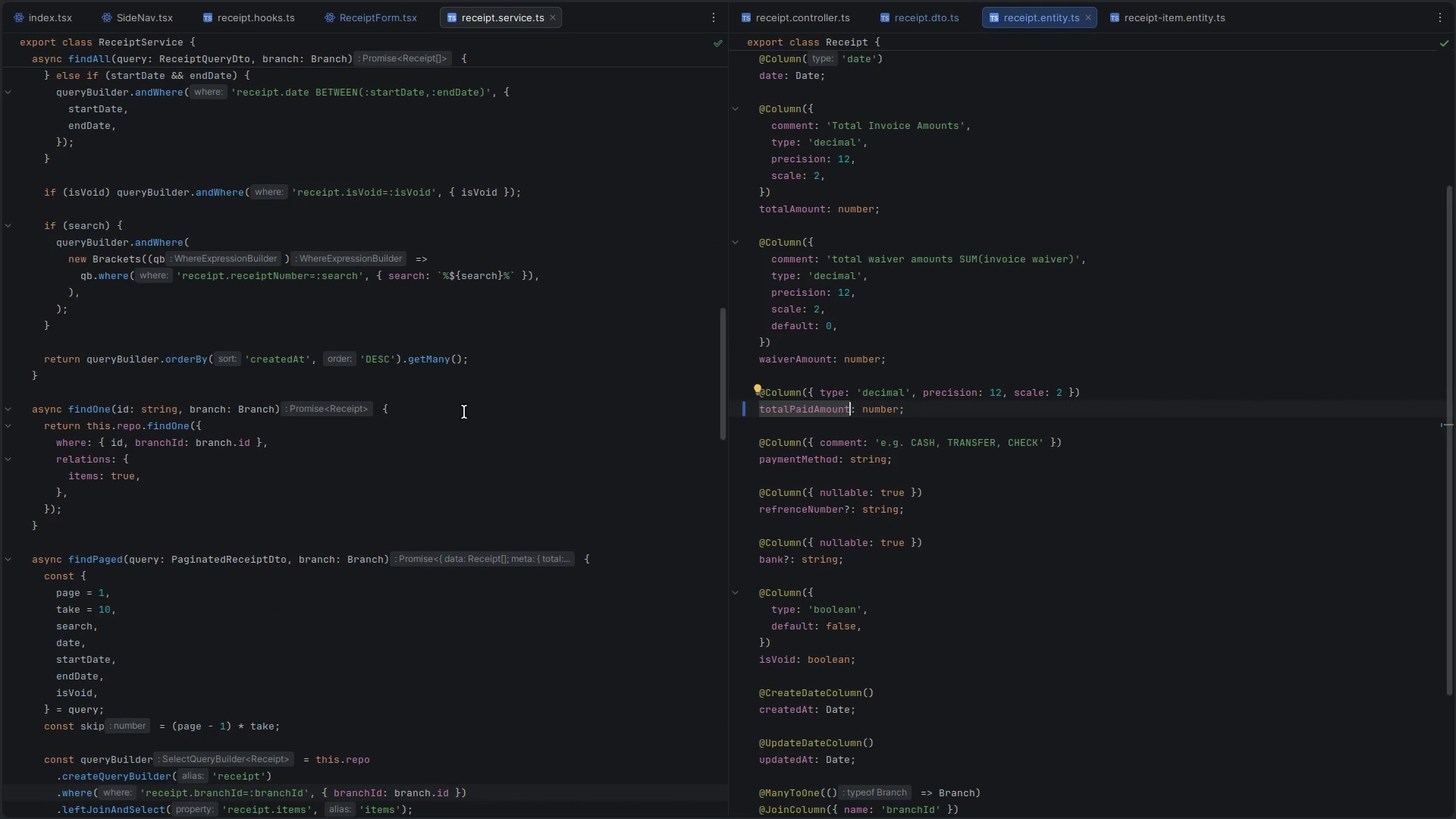 
scroll: coordinate [293, 471], scroll_direction: up, amount: 54.0
 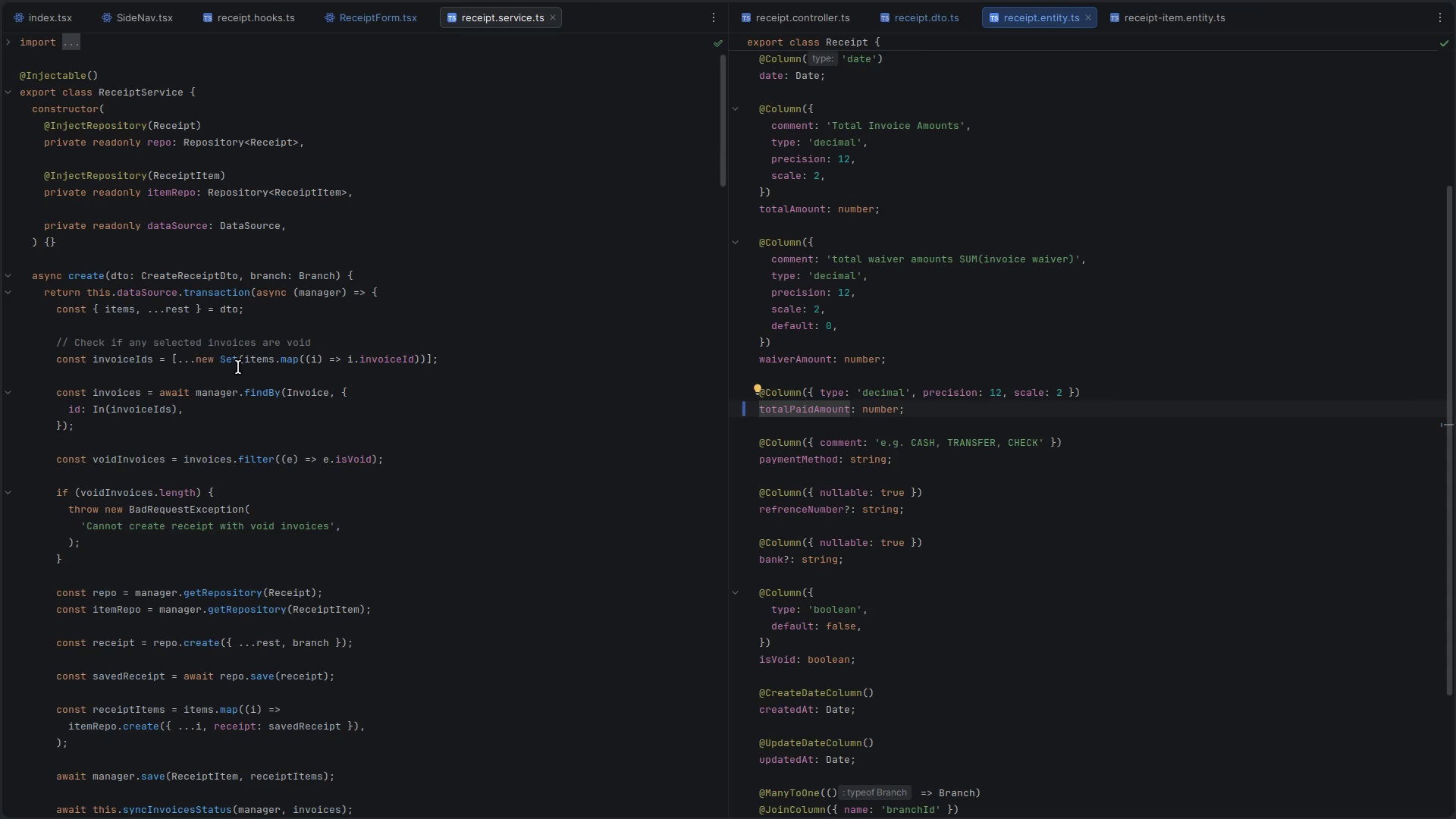 
left_click([182, 337])
 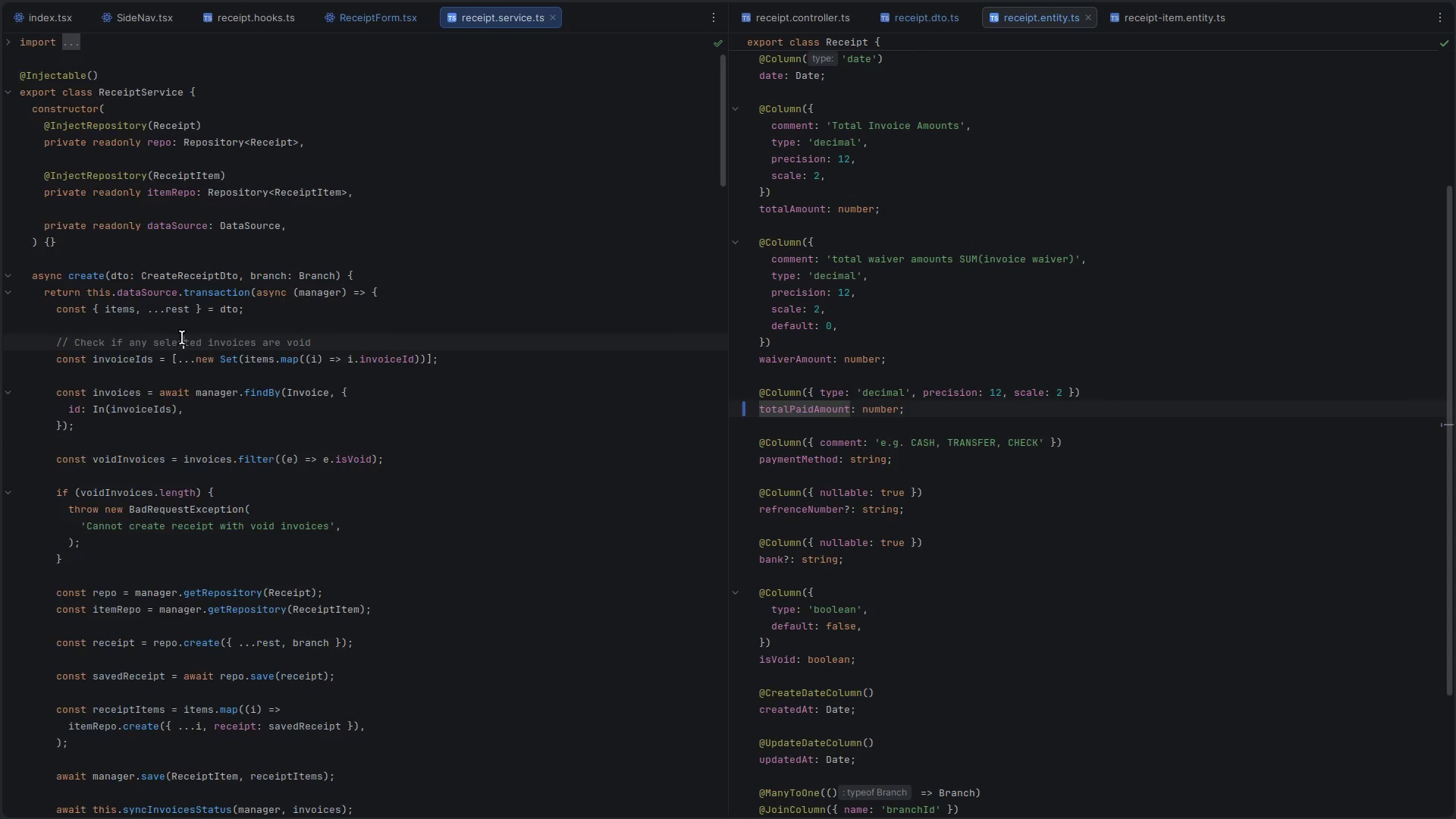 
scroll: coordinate [182, 337], scroll_direction: down, amount: 4.0
 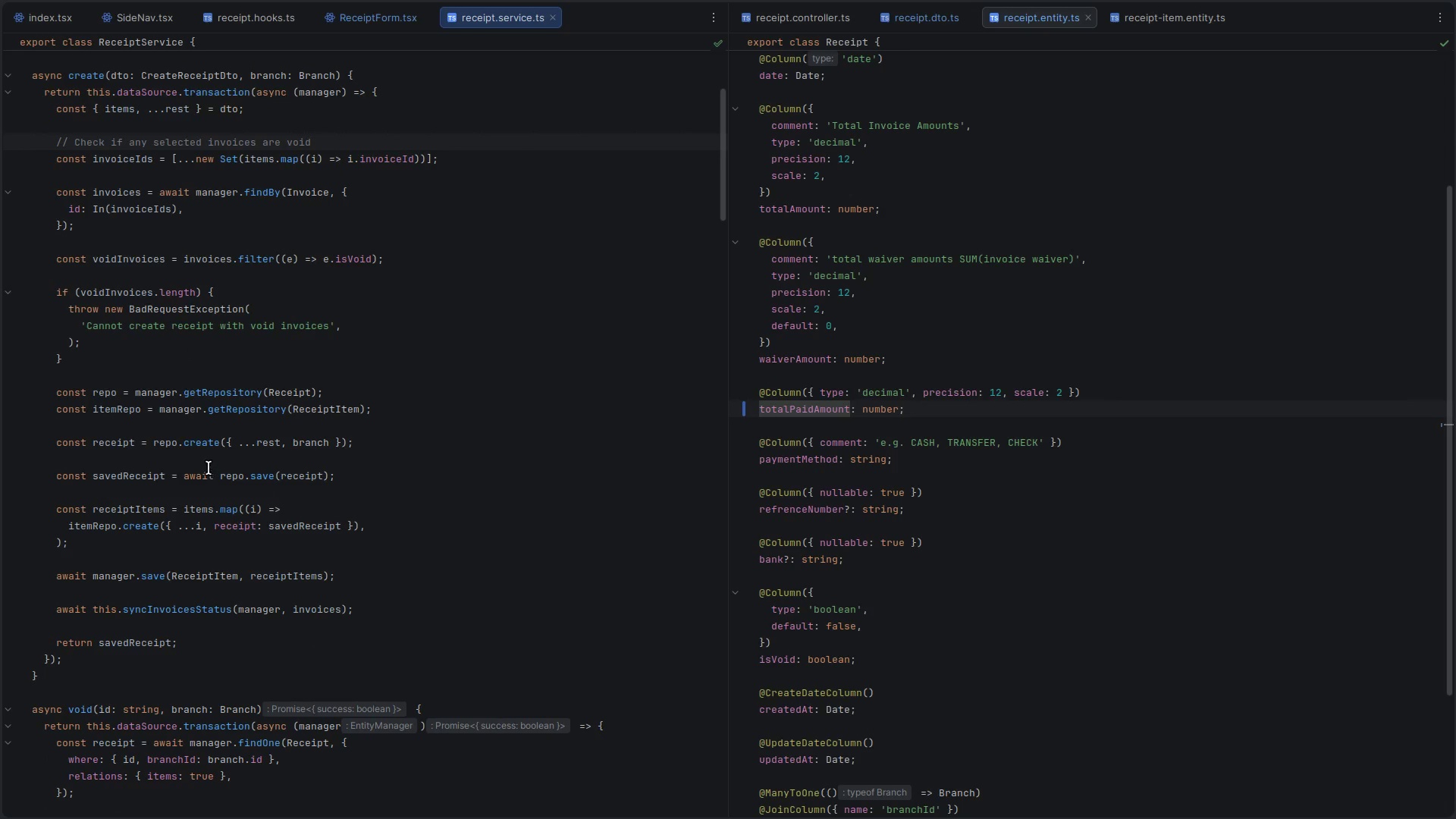 
double_click([127, 475])
 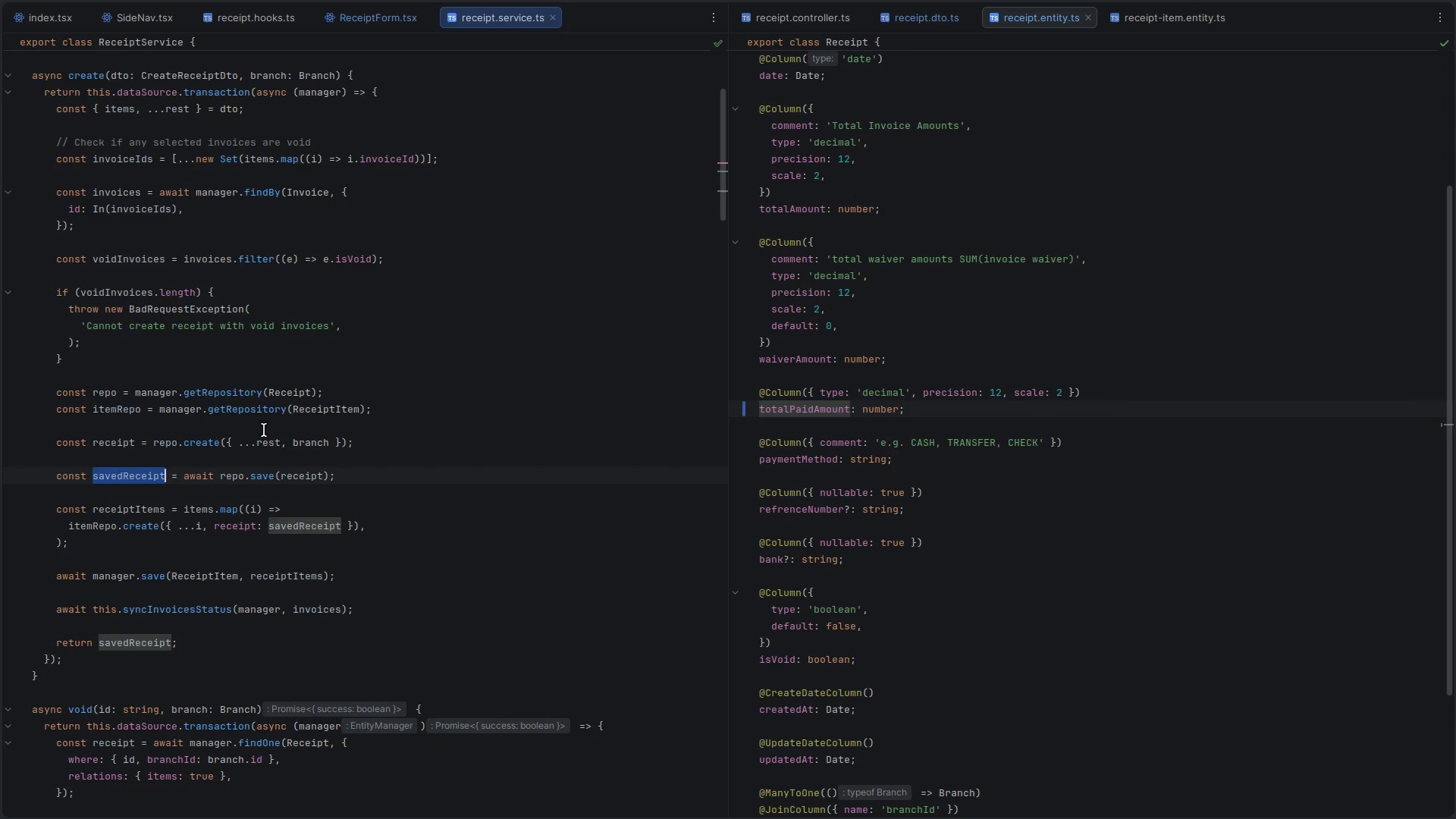 
left_click([375, 440])
 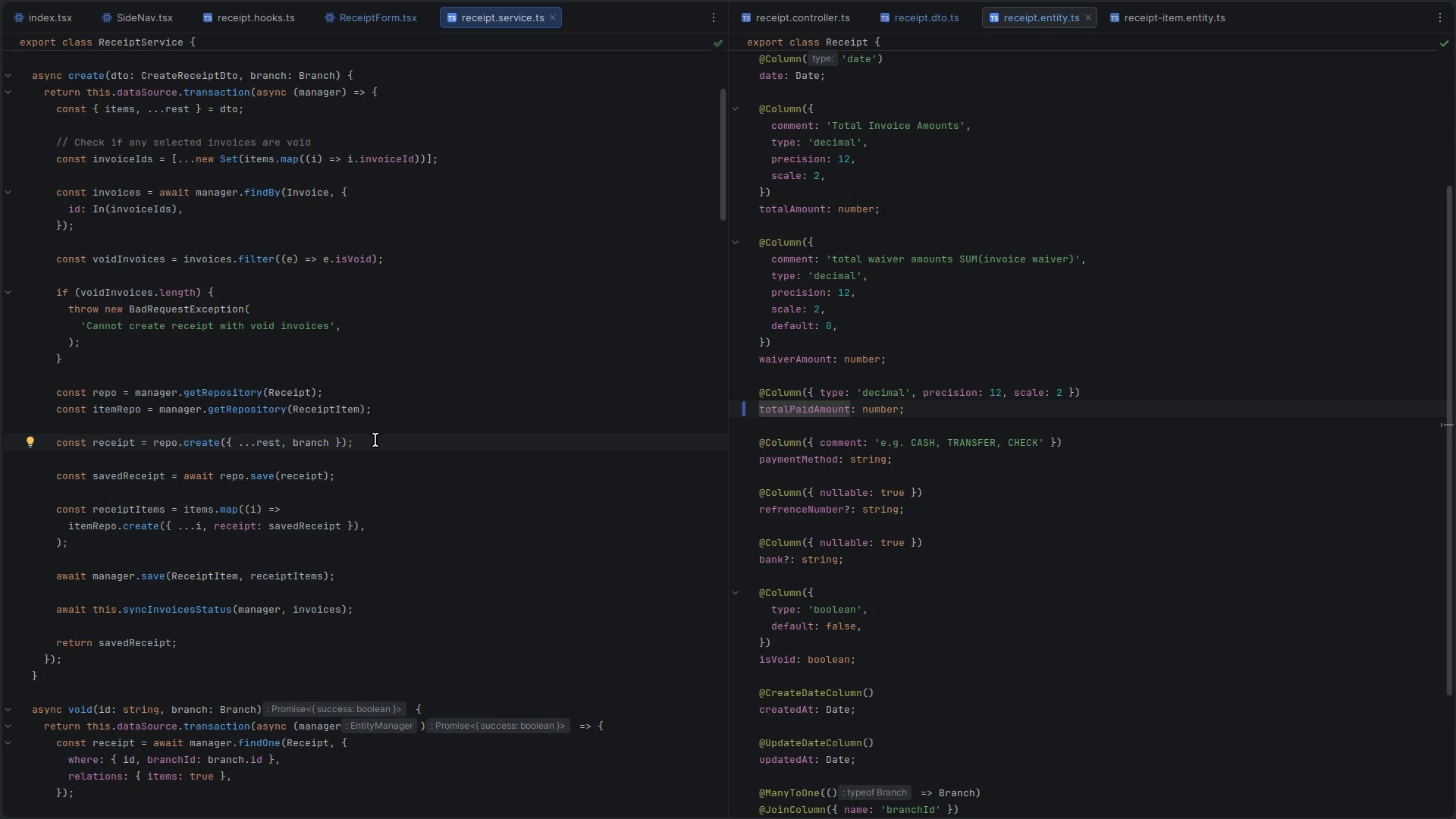 
key(Enter)
 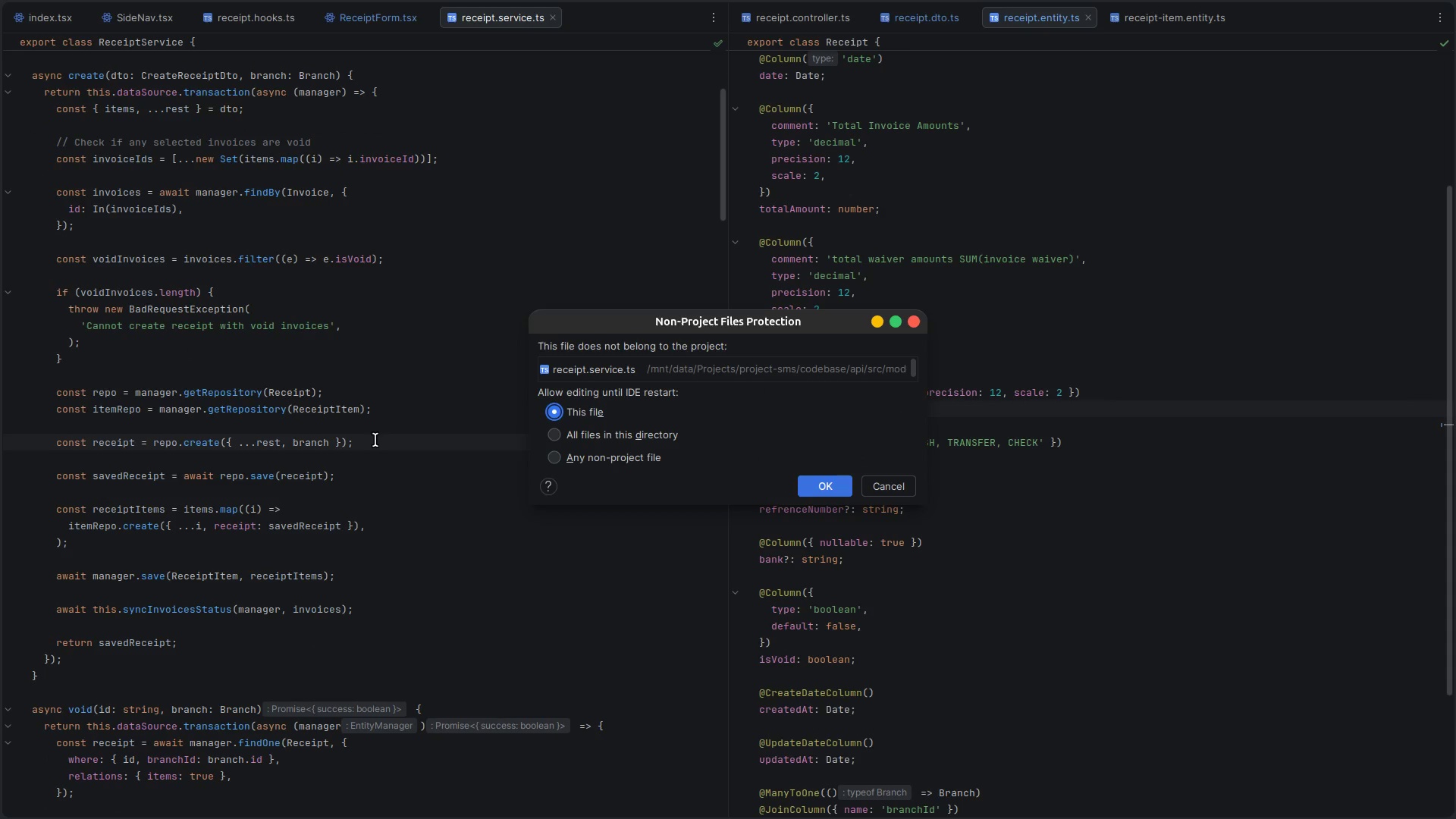 
key(Escape)
 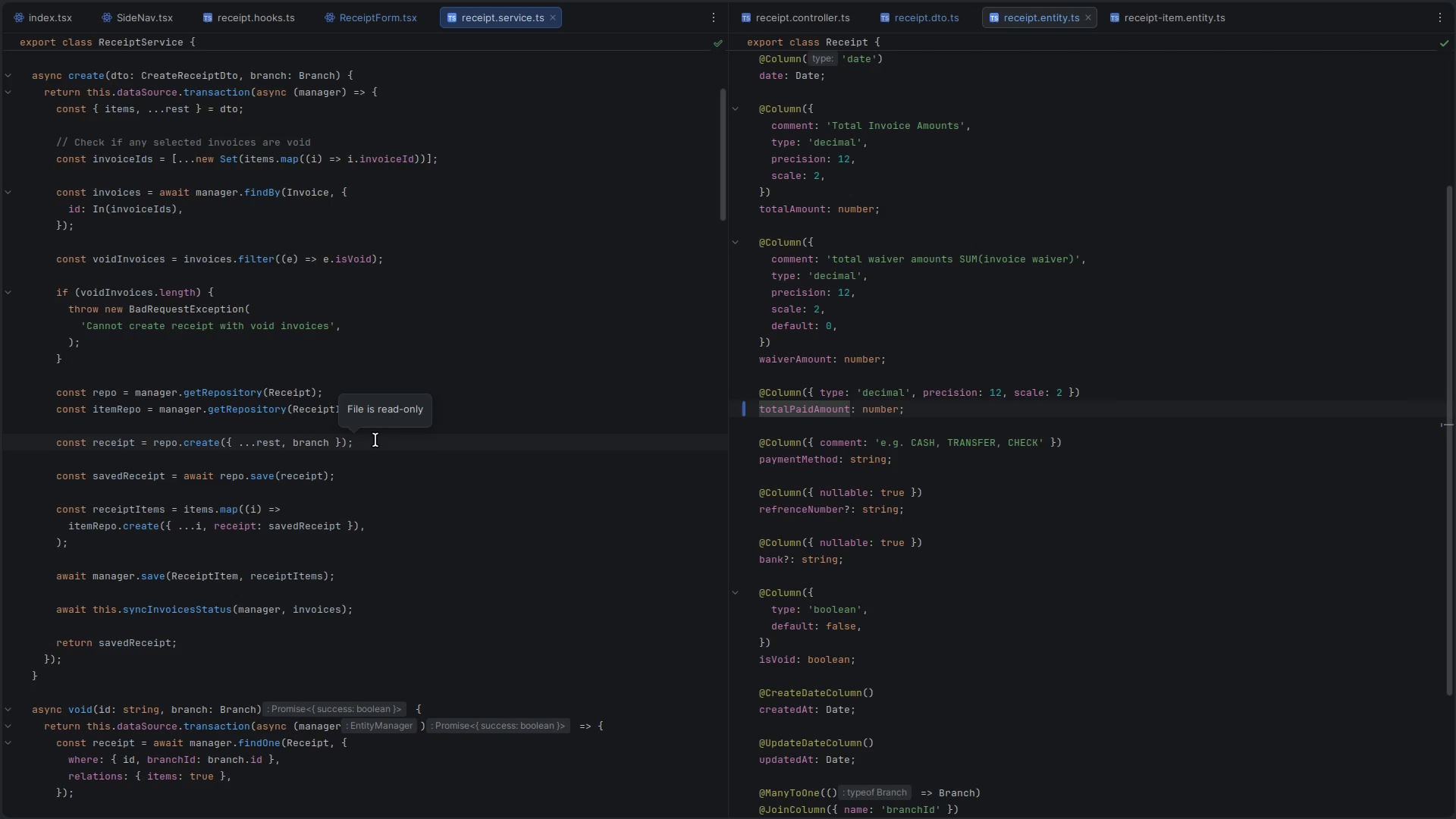 
key(Escape)
 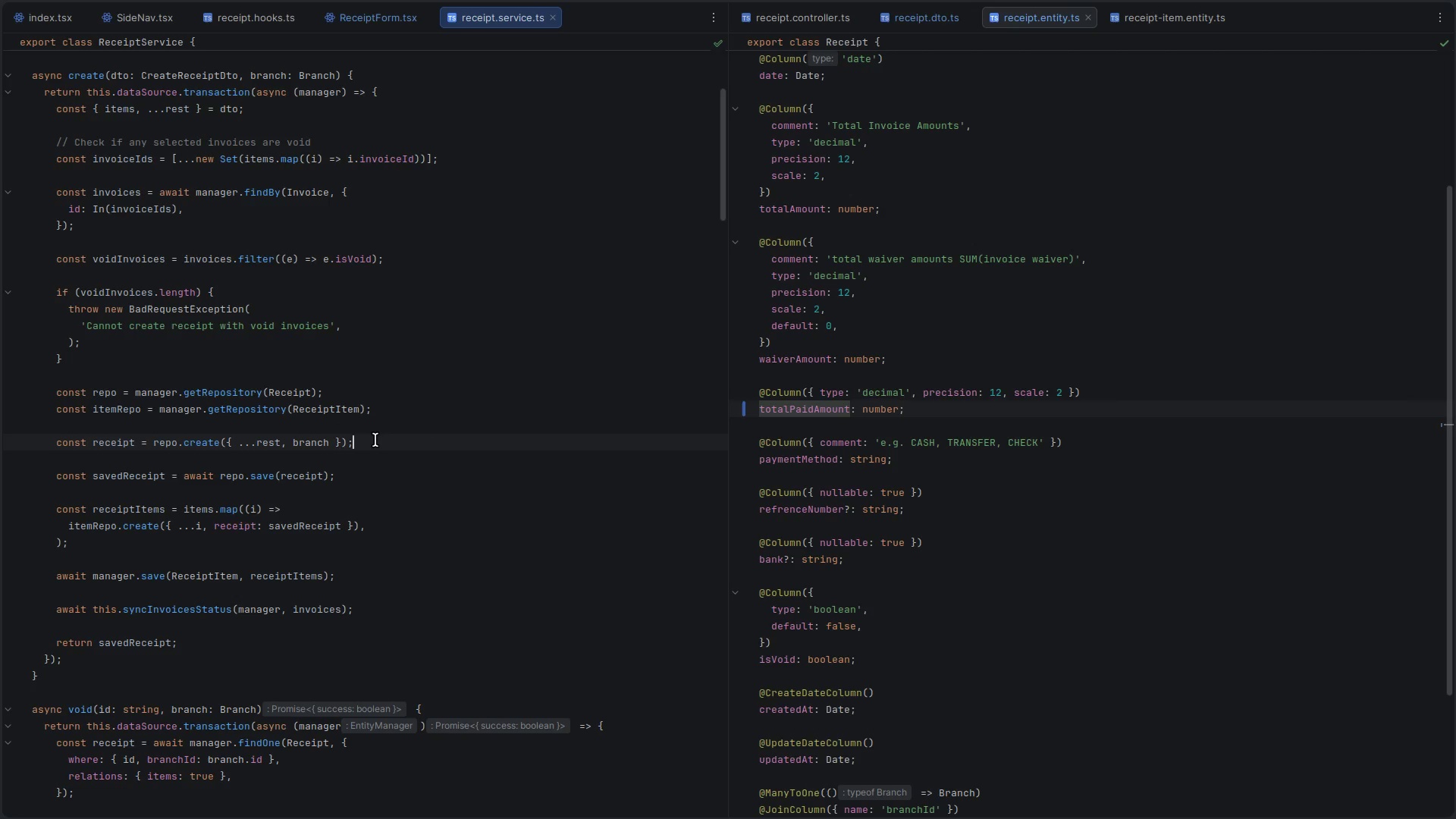 
key(Enter)
 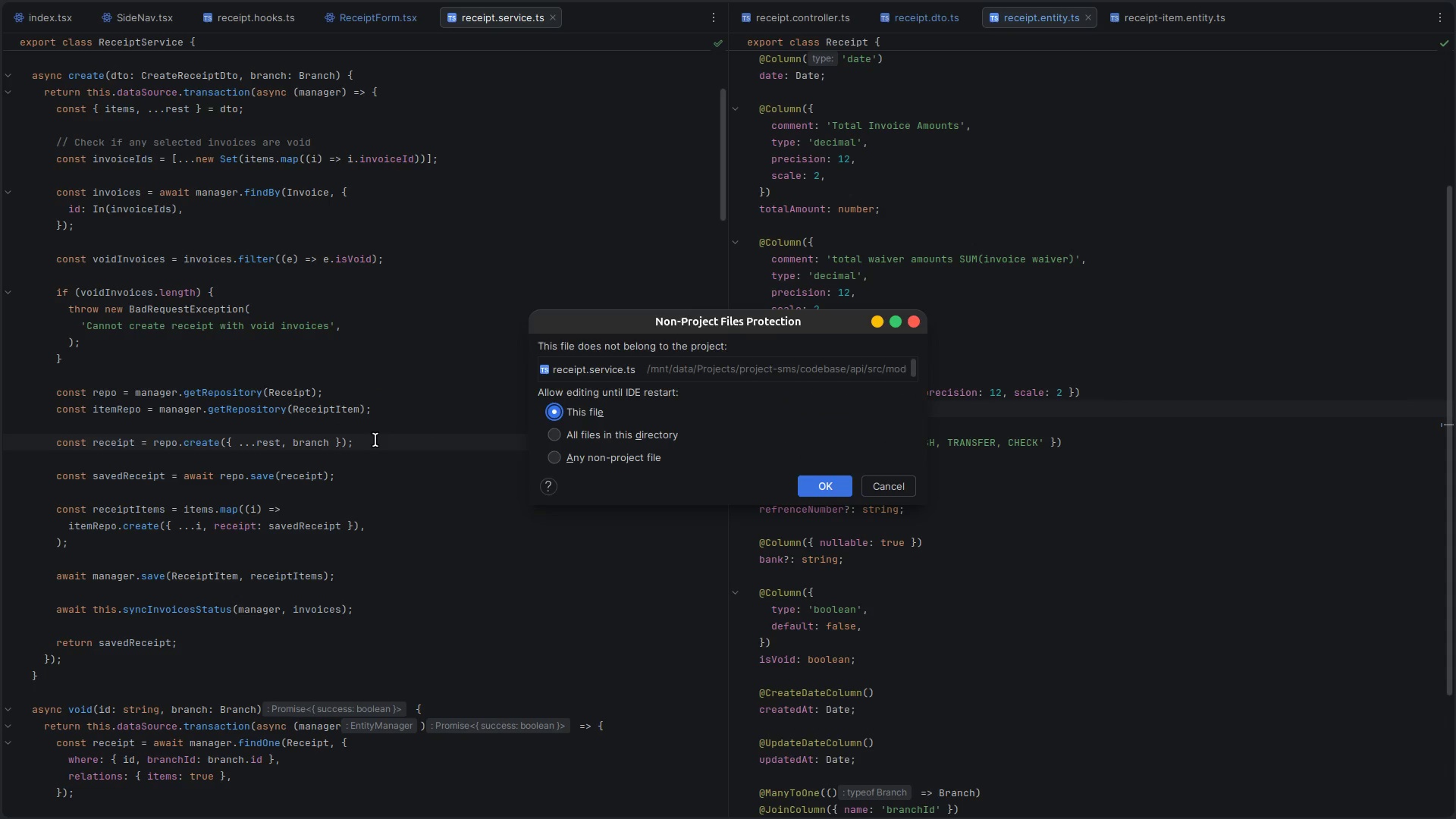 
key(Escape)
 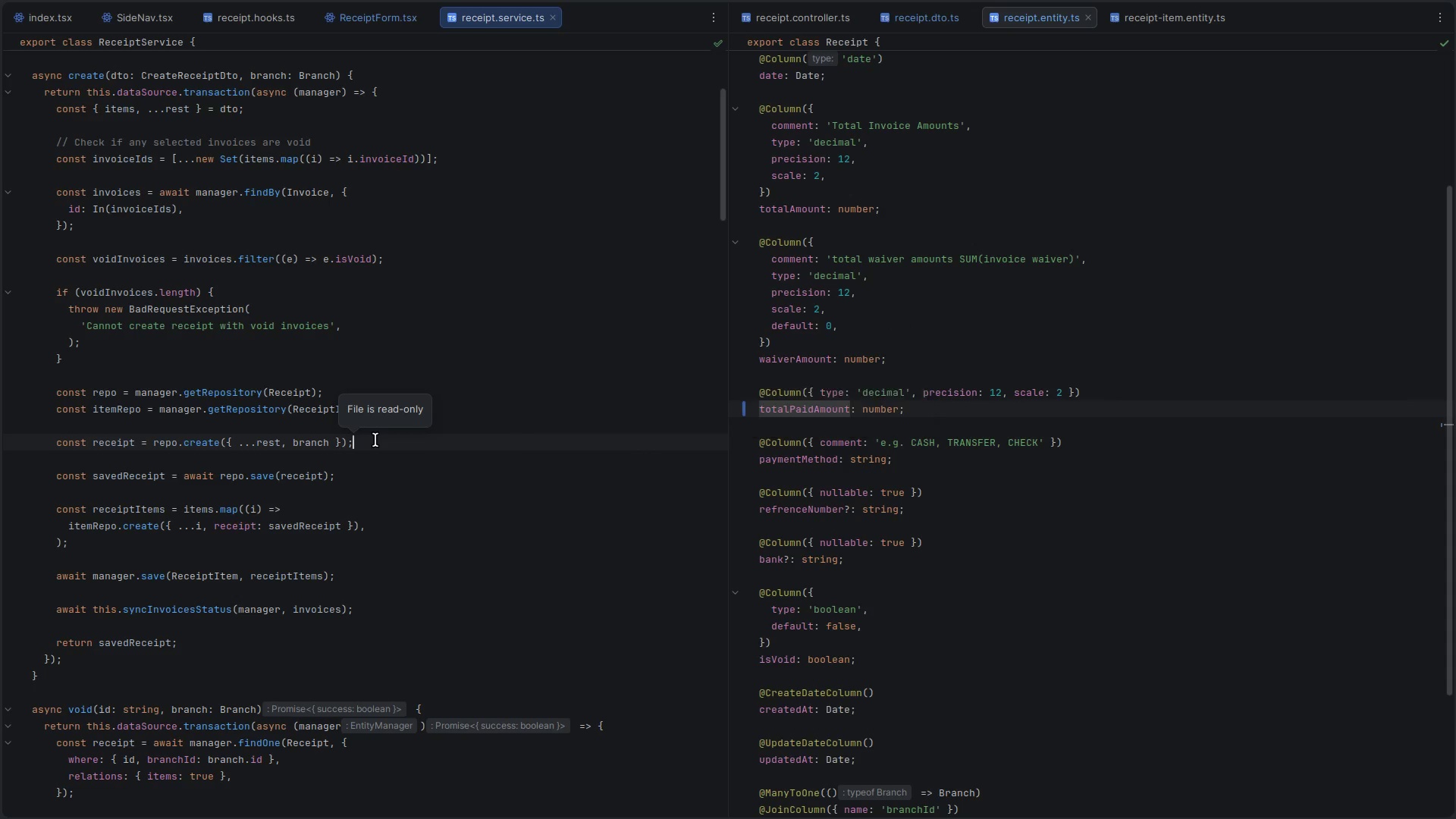 
key(Escape)
 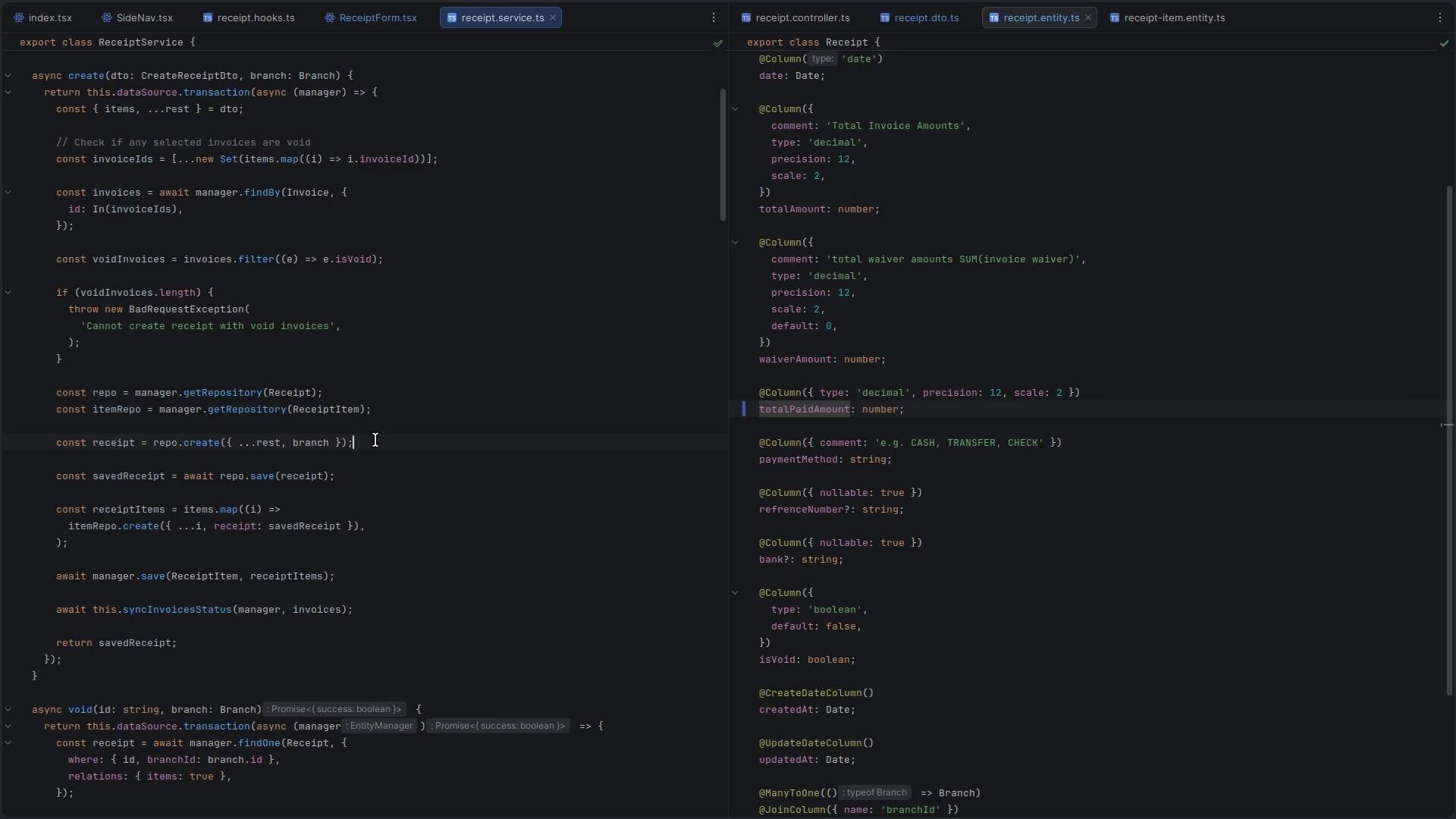 
key(Escape)
 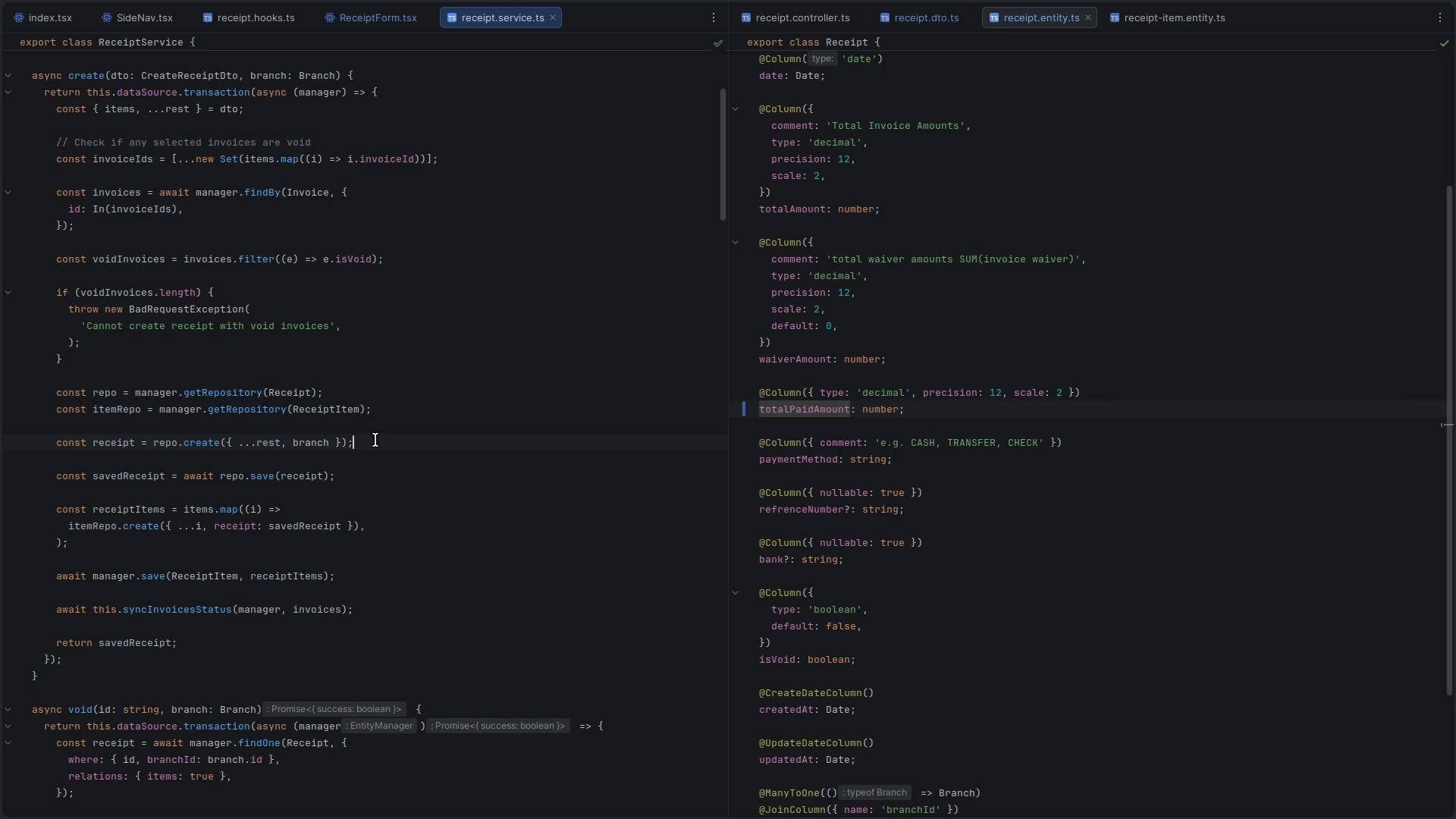 
key(Escape)
 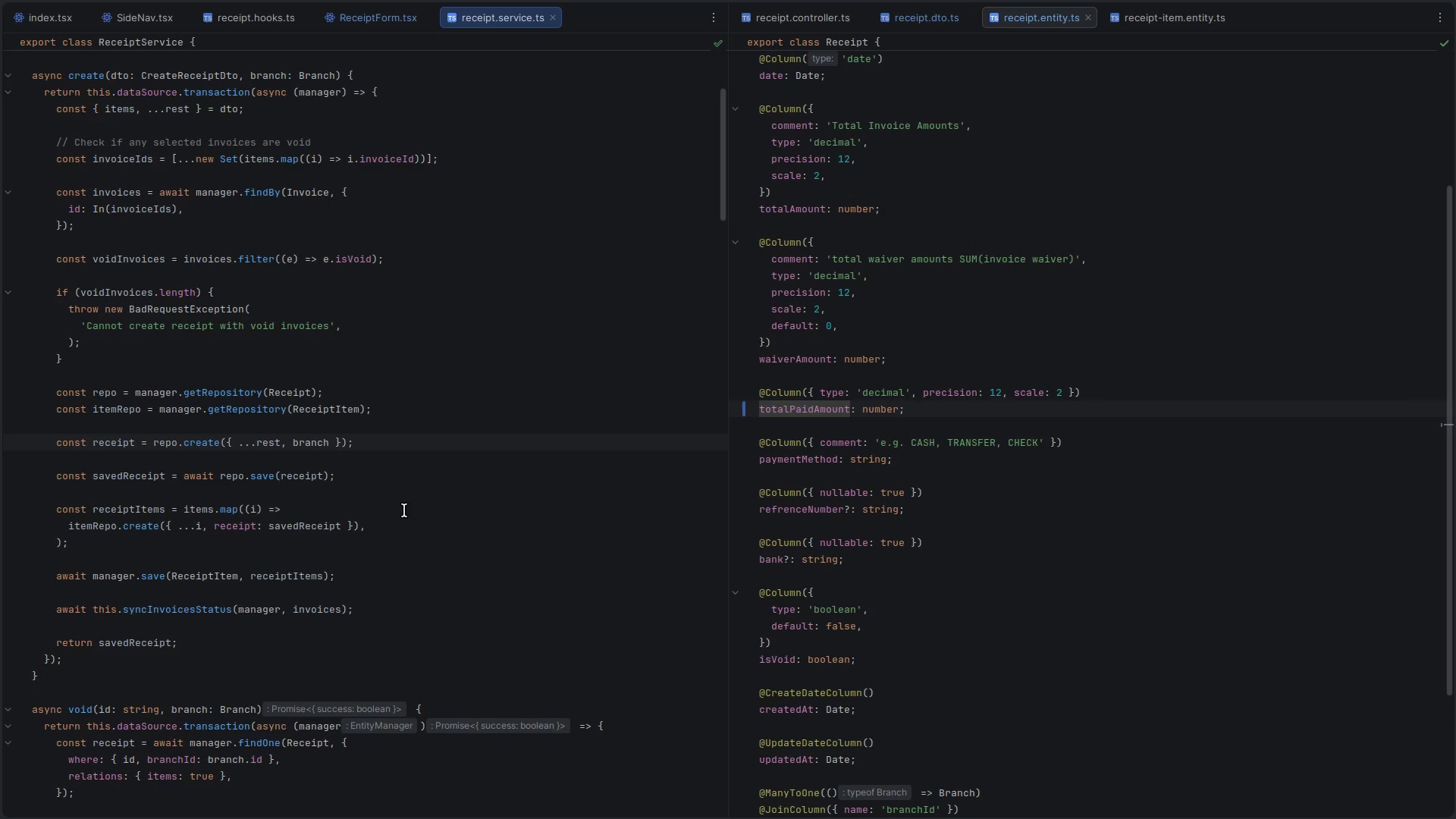 
left_click([409, 518])
 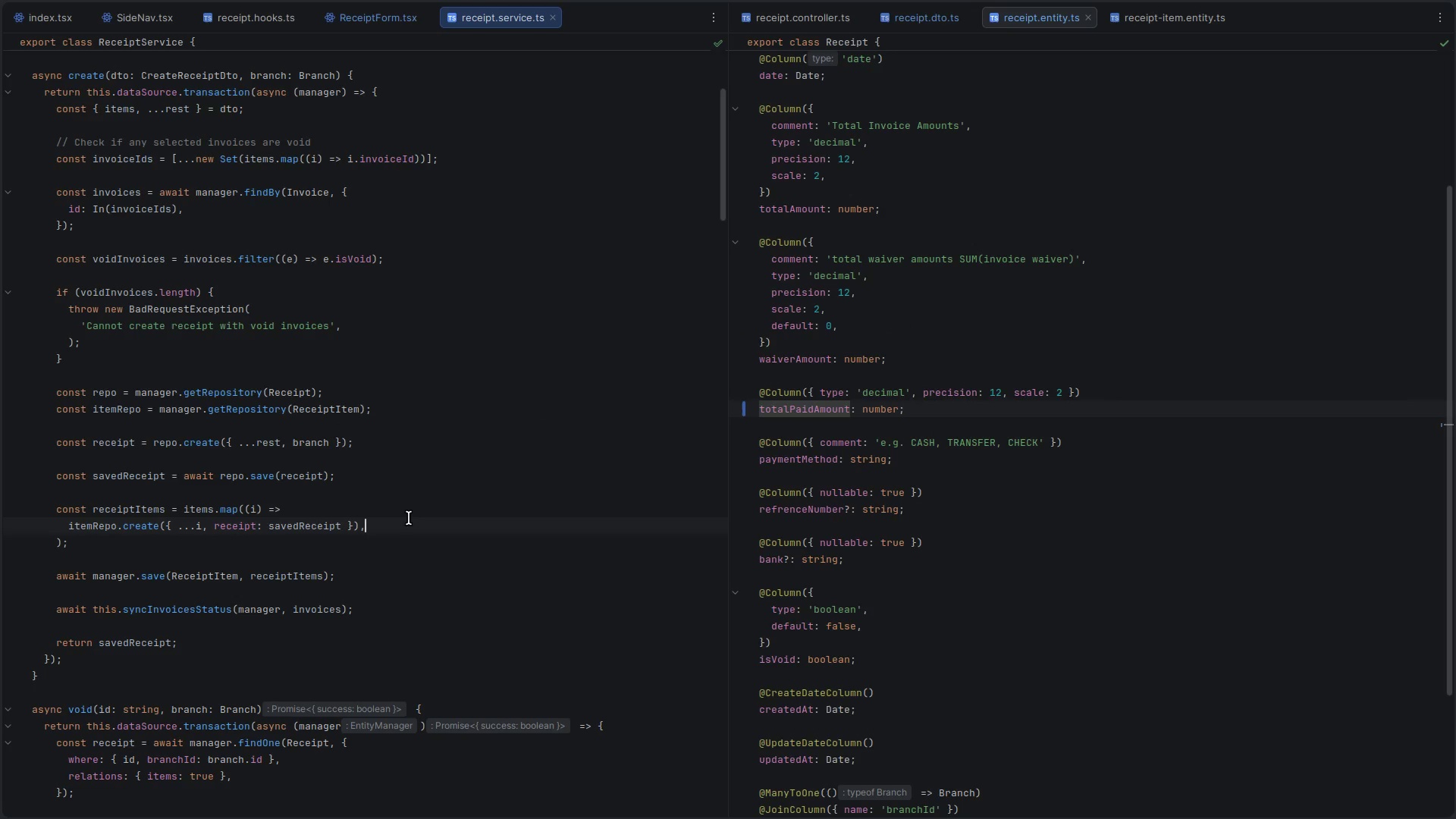 
key(Control+W)
 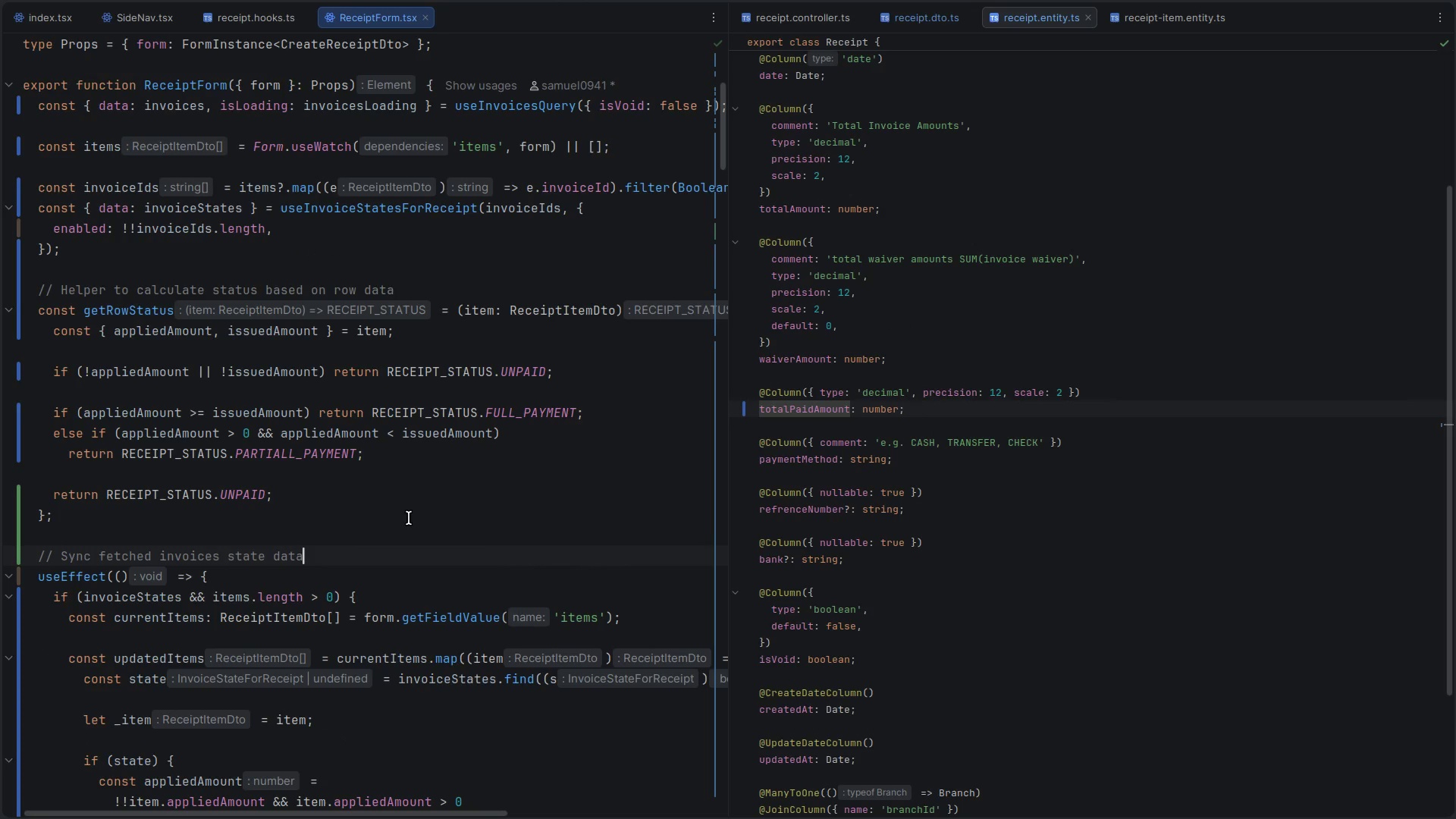 
key(Control+P)
 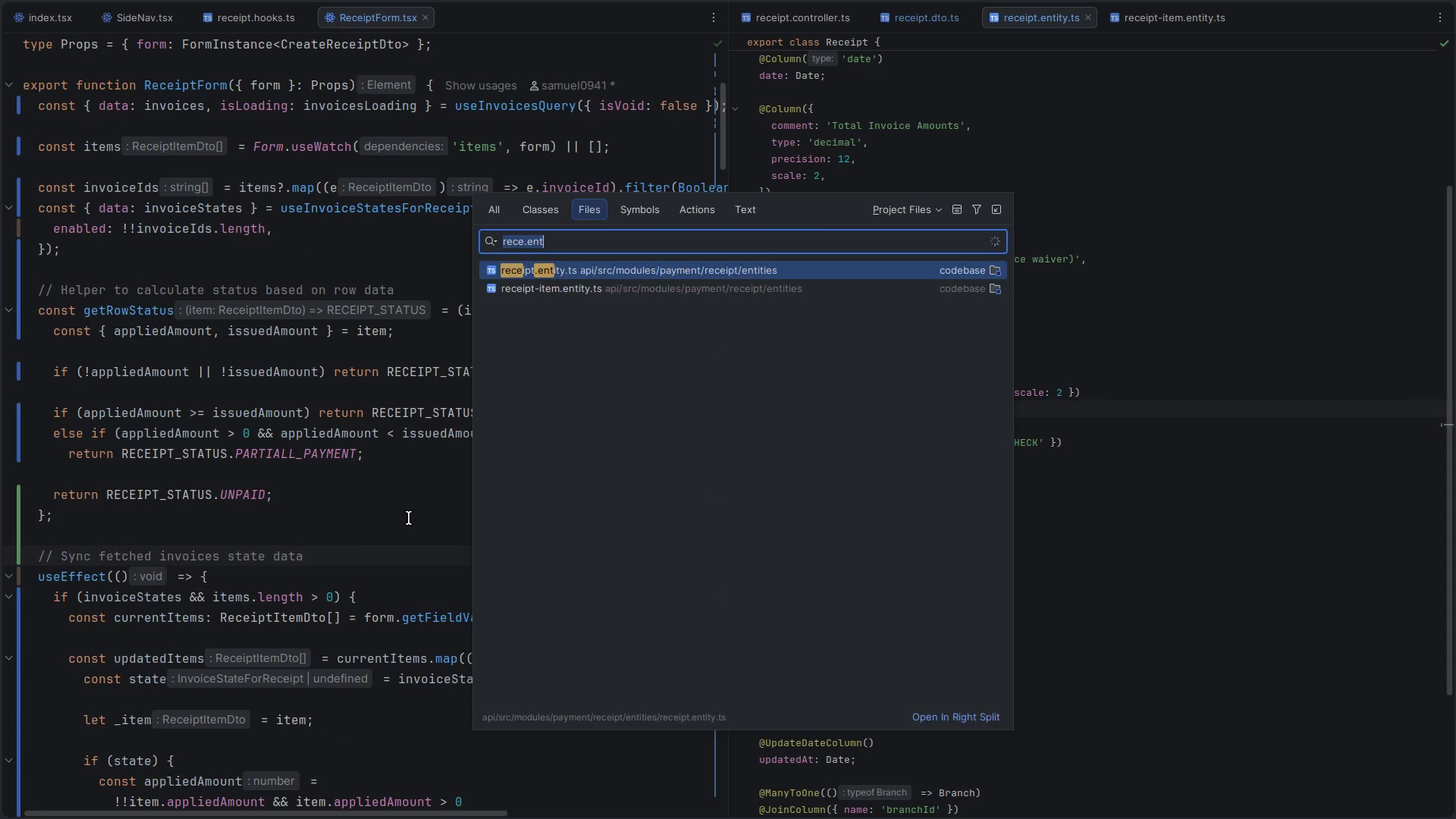 
type(receiser)
 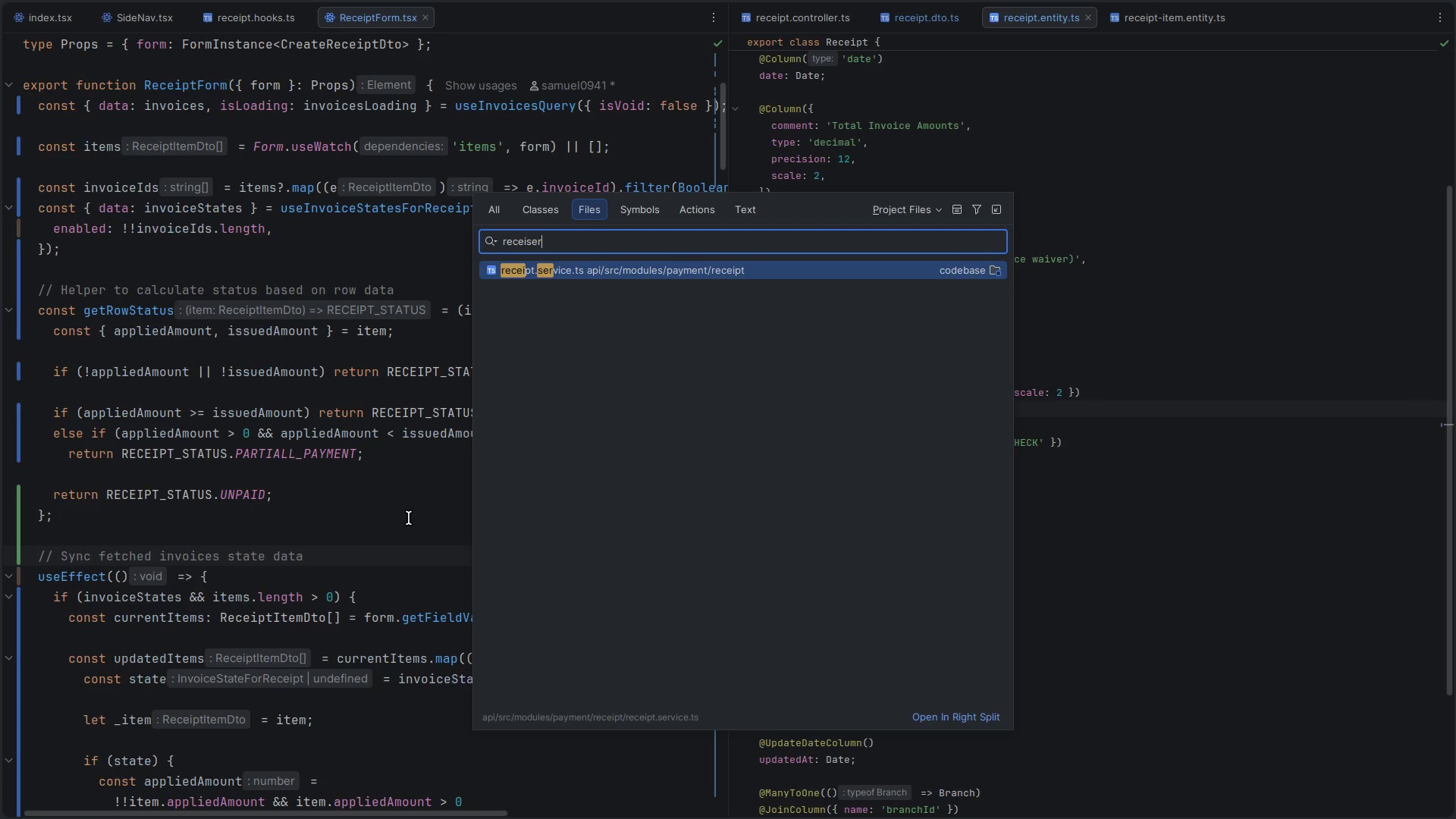 
key(Enter)
 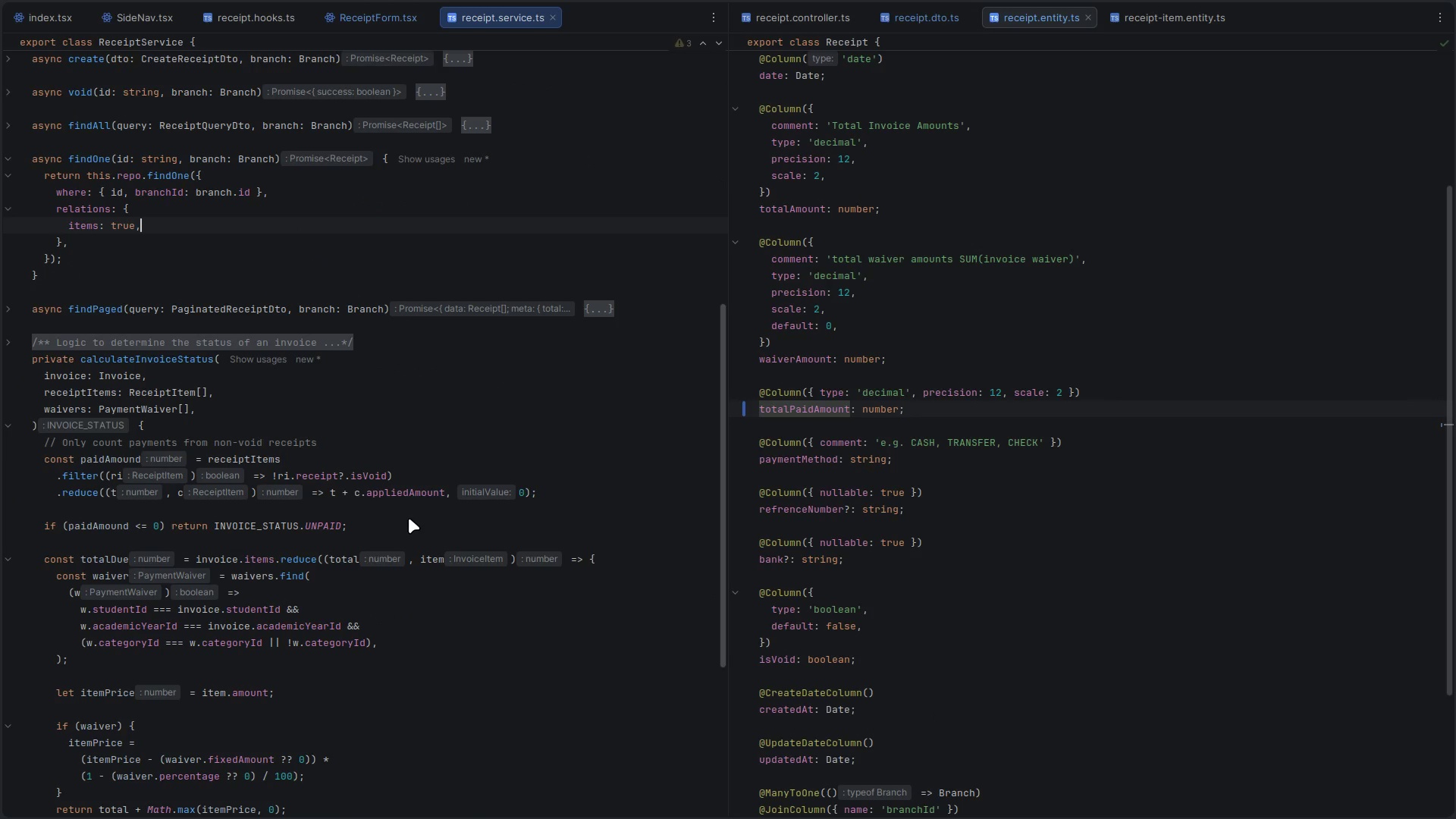 
scroll: coordinate [409, 518], scroll_direction: up, amount: 24.0
 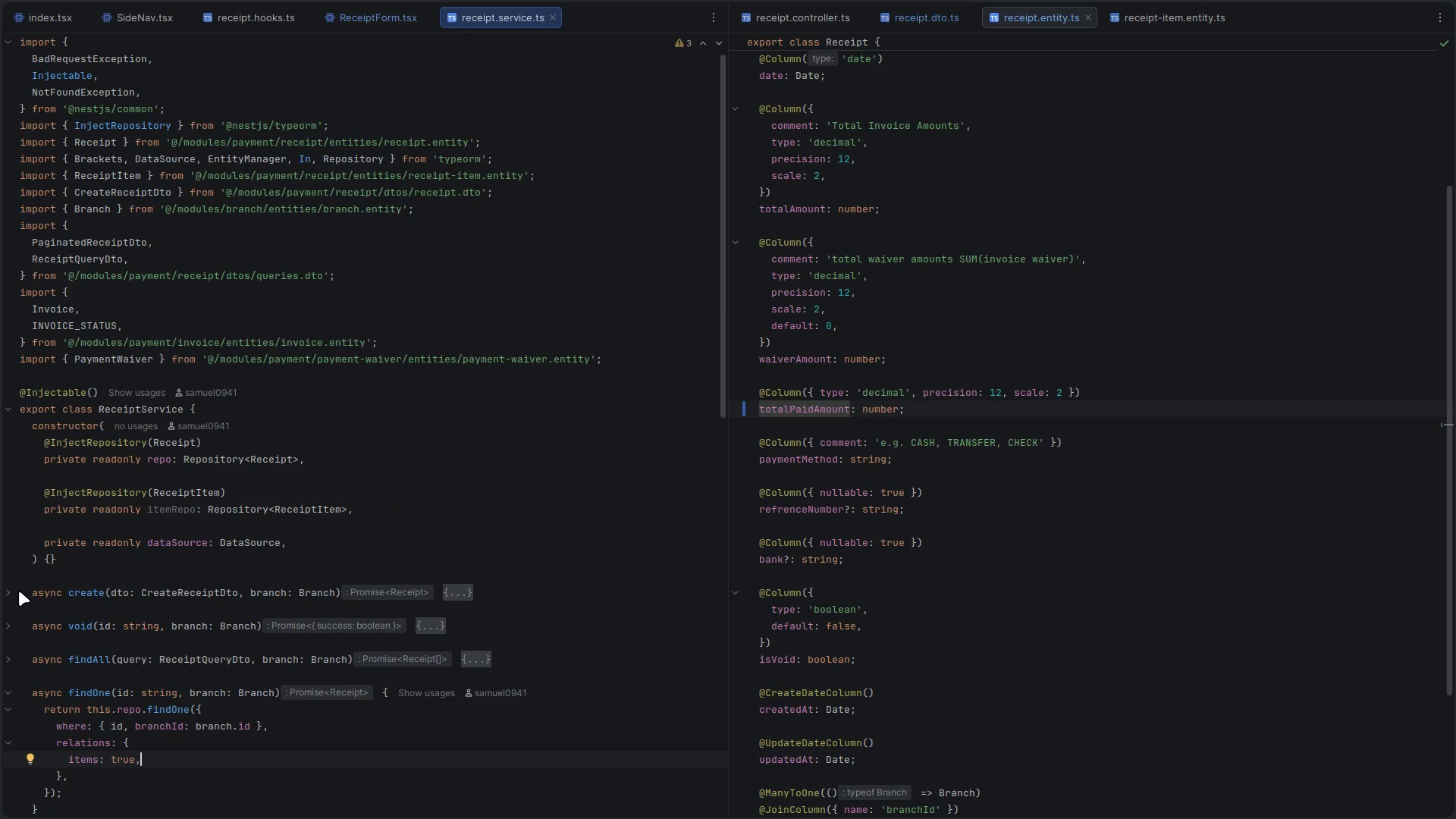 
left_click([11, 593])
 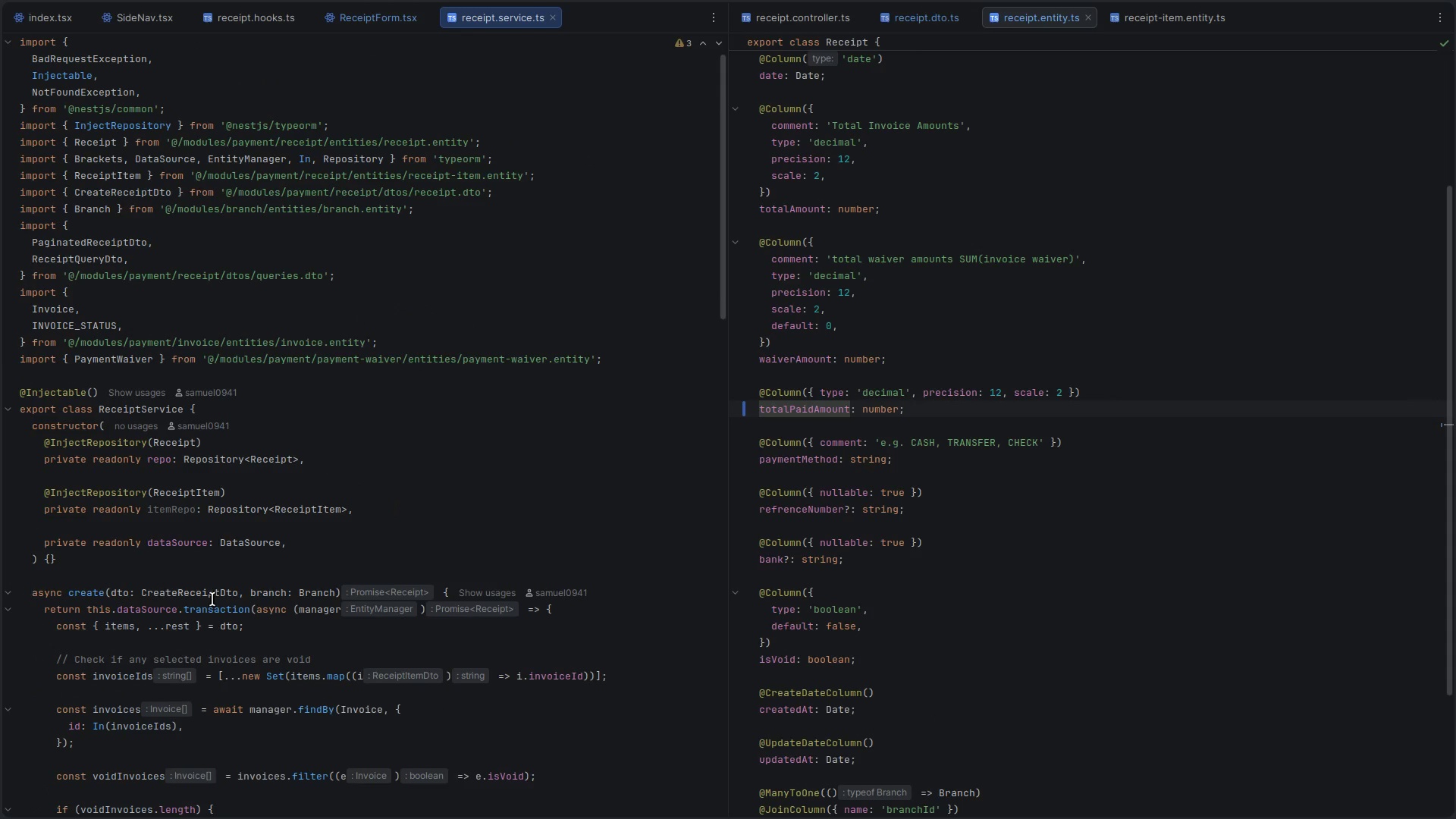 
scroll: coordinate [212, 599], scroll_direction: down, amount: 10.0
 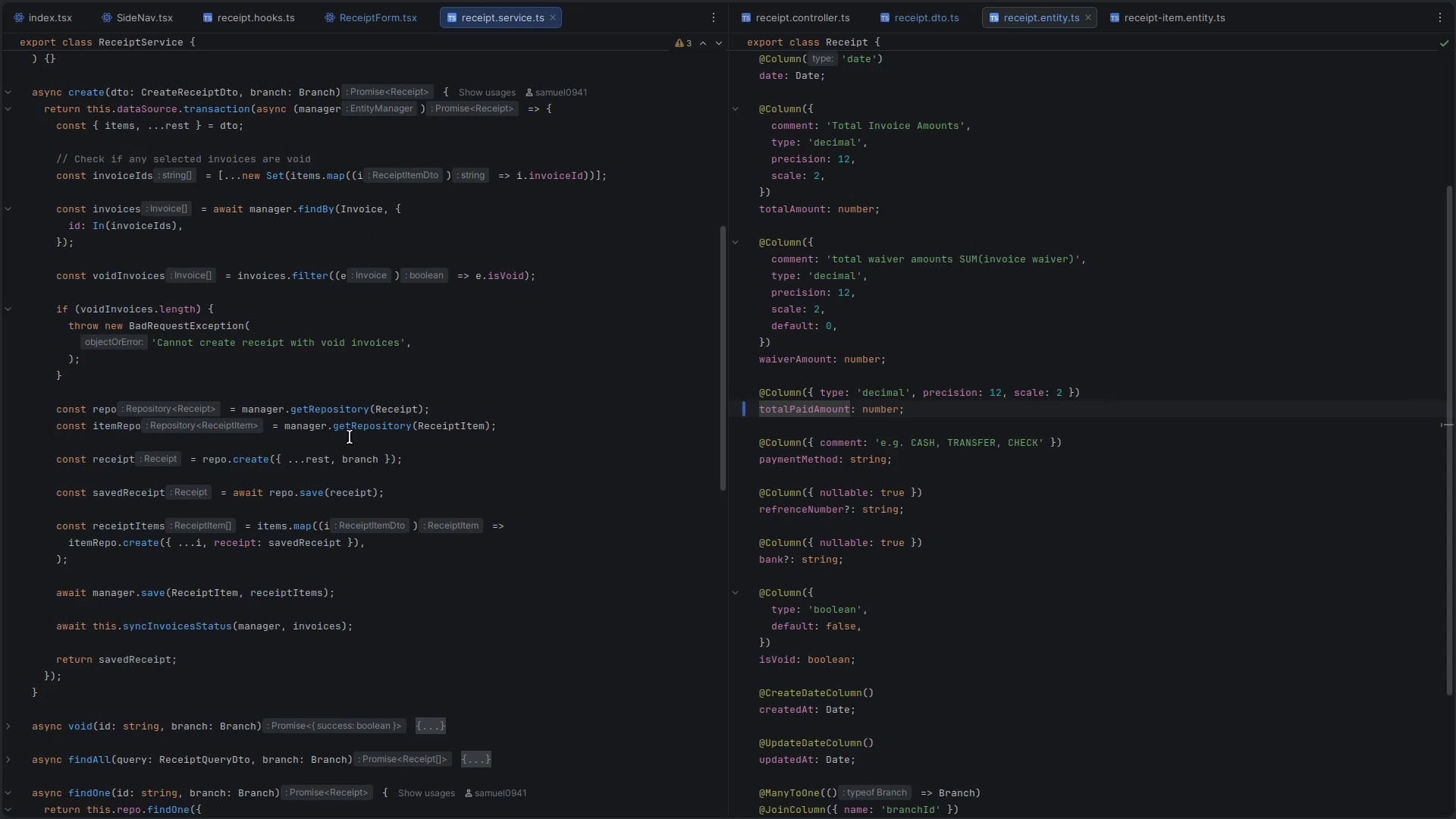 
left_click([423, 463])
 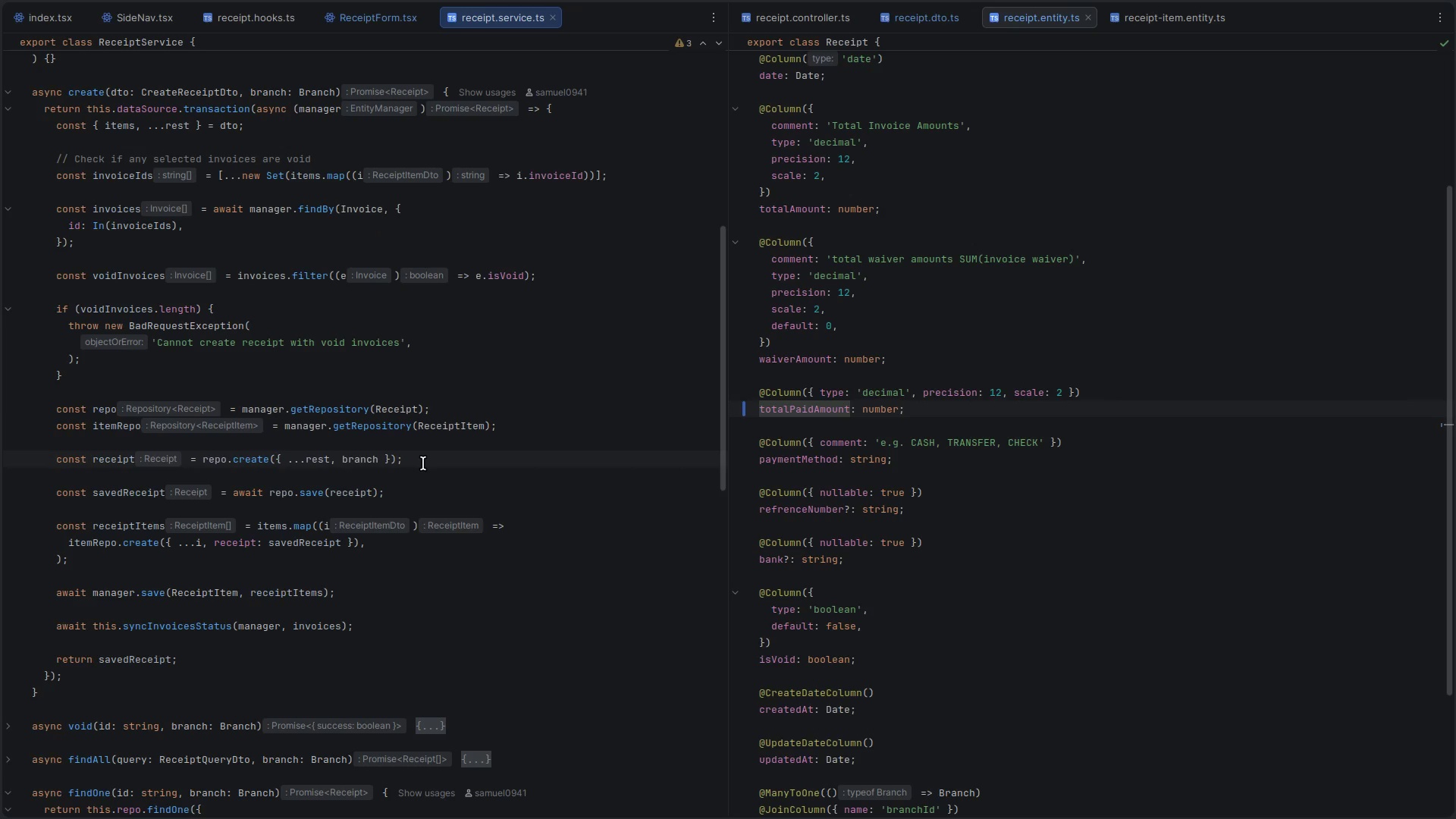 
key(Enter)
 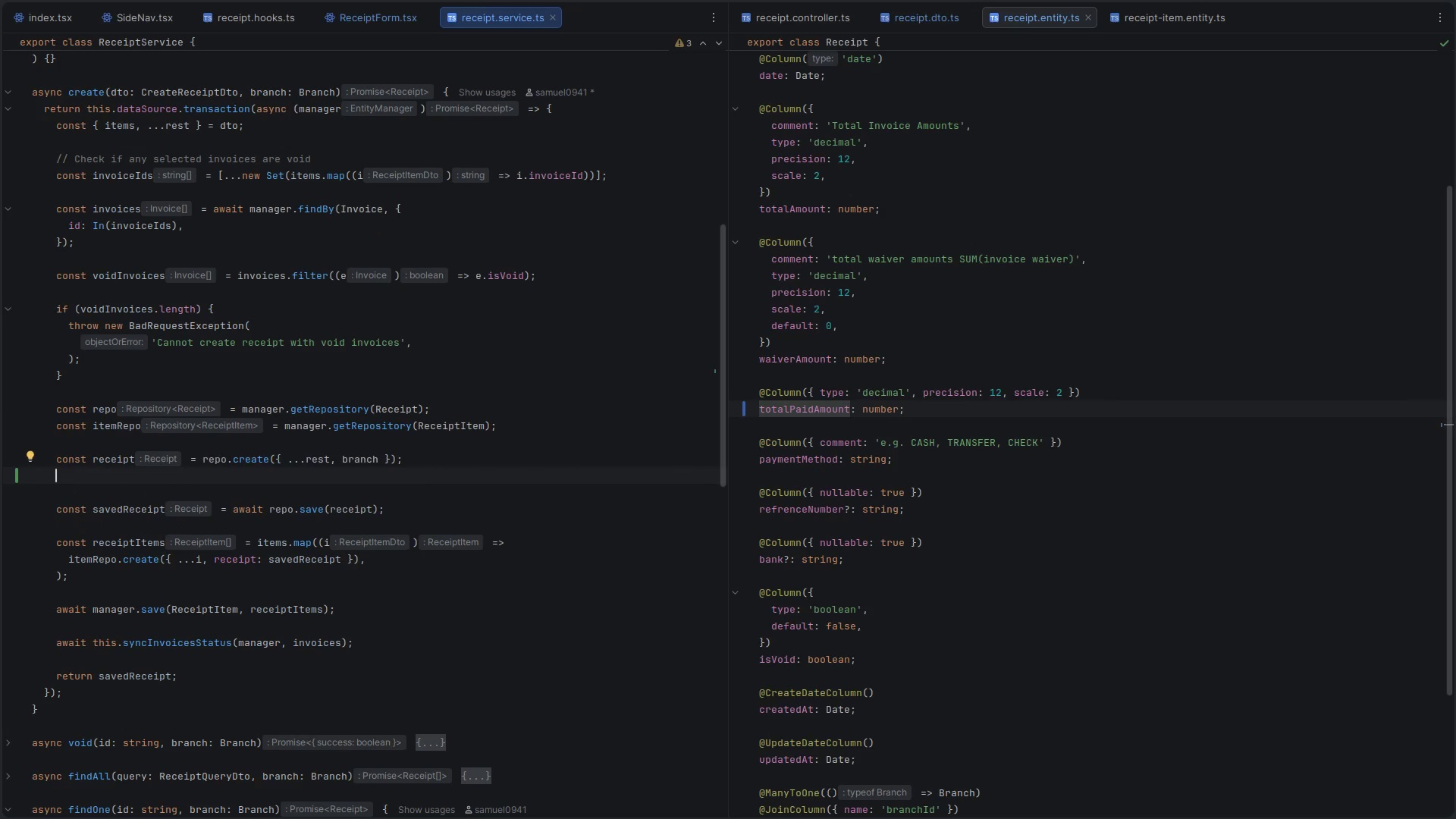 
type(receipt.total)
 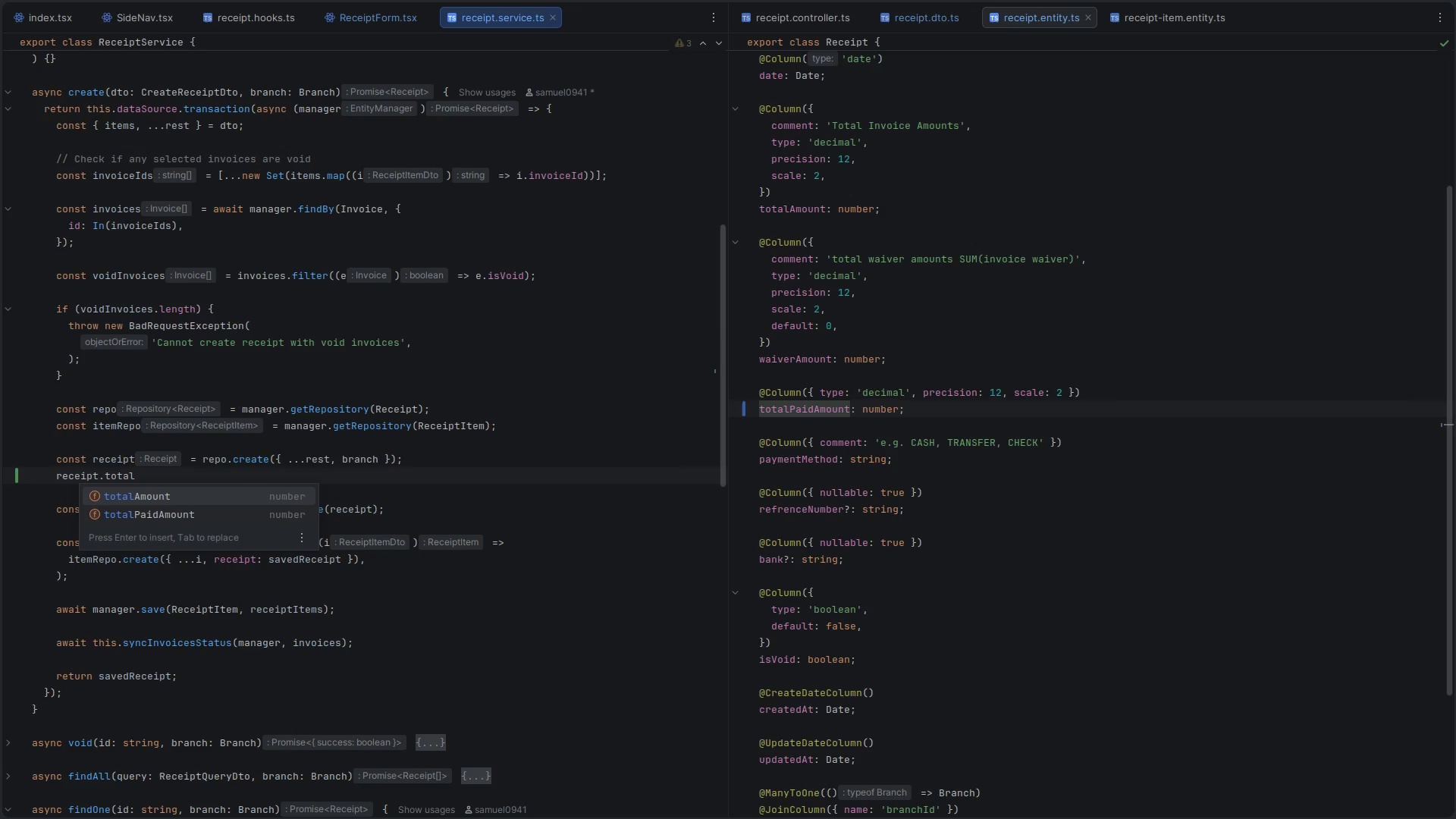 
key(ArrowDown)
 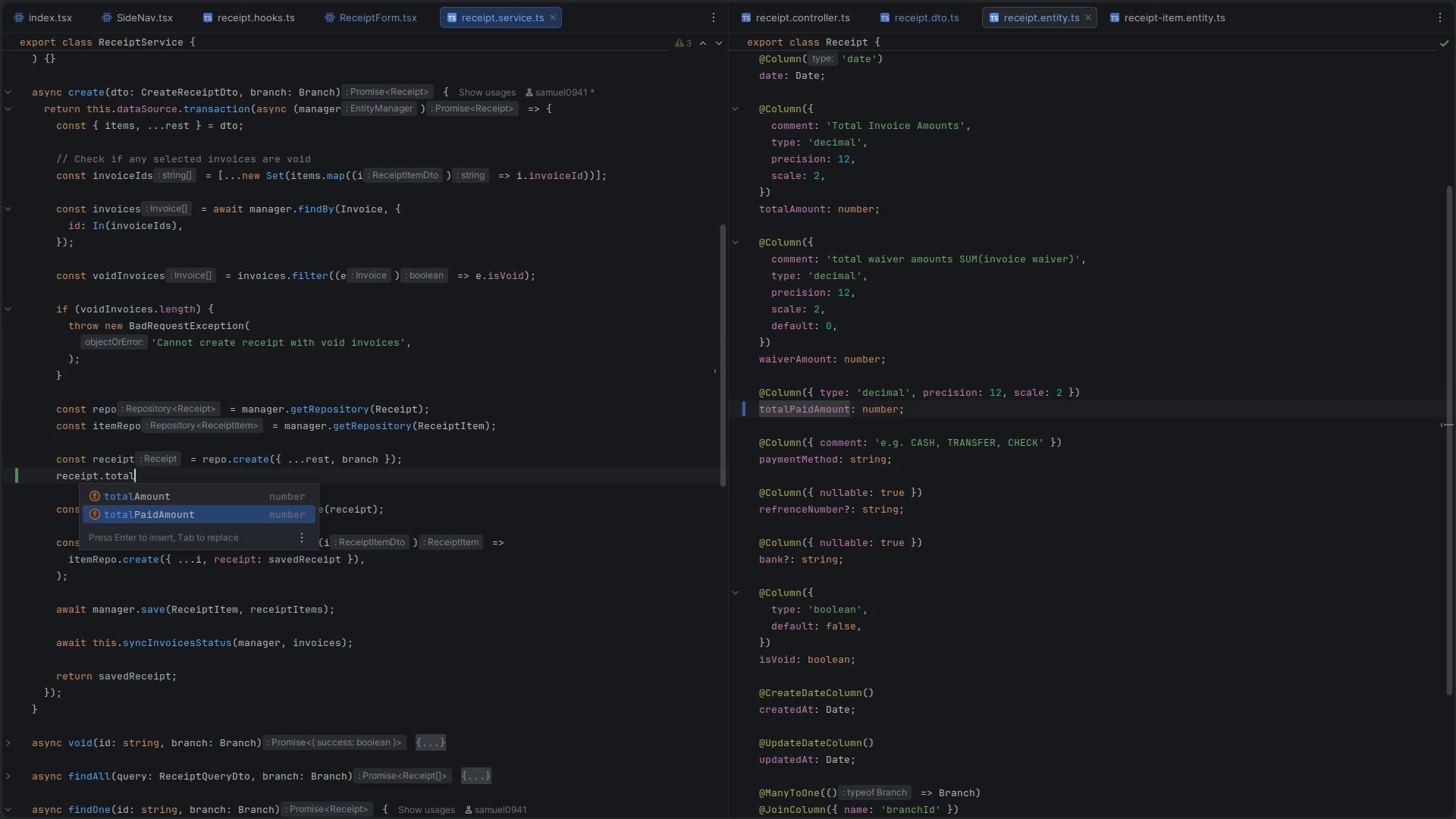 
key(Enter)
 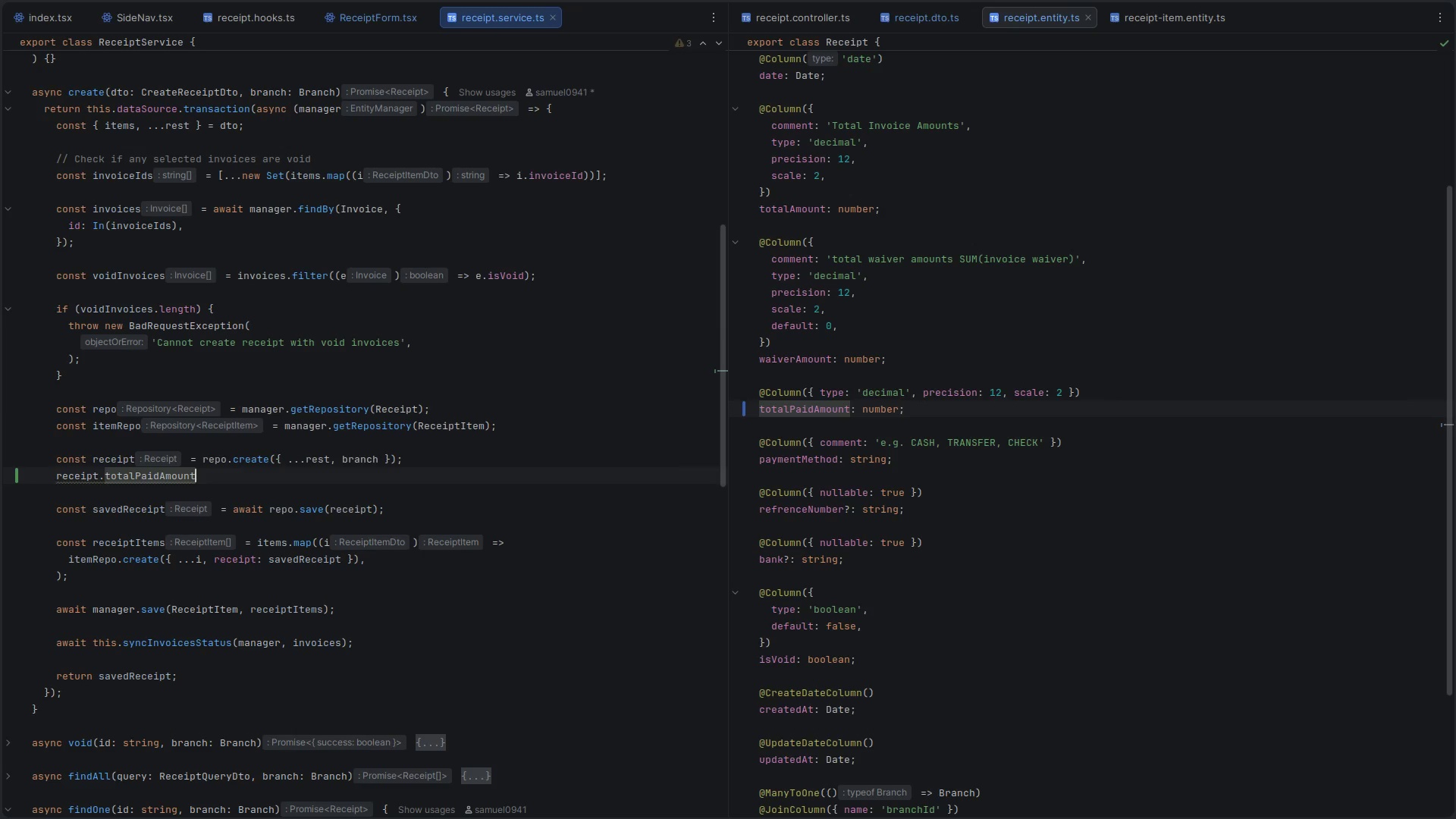 
type( = items.re)
 